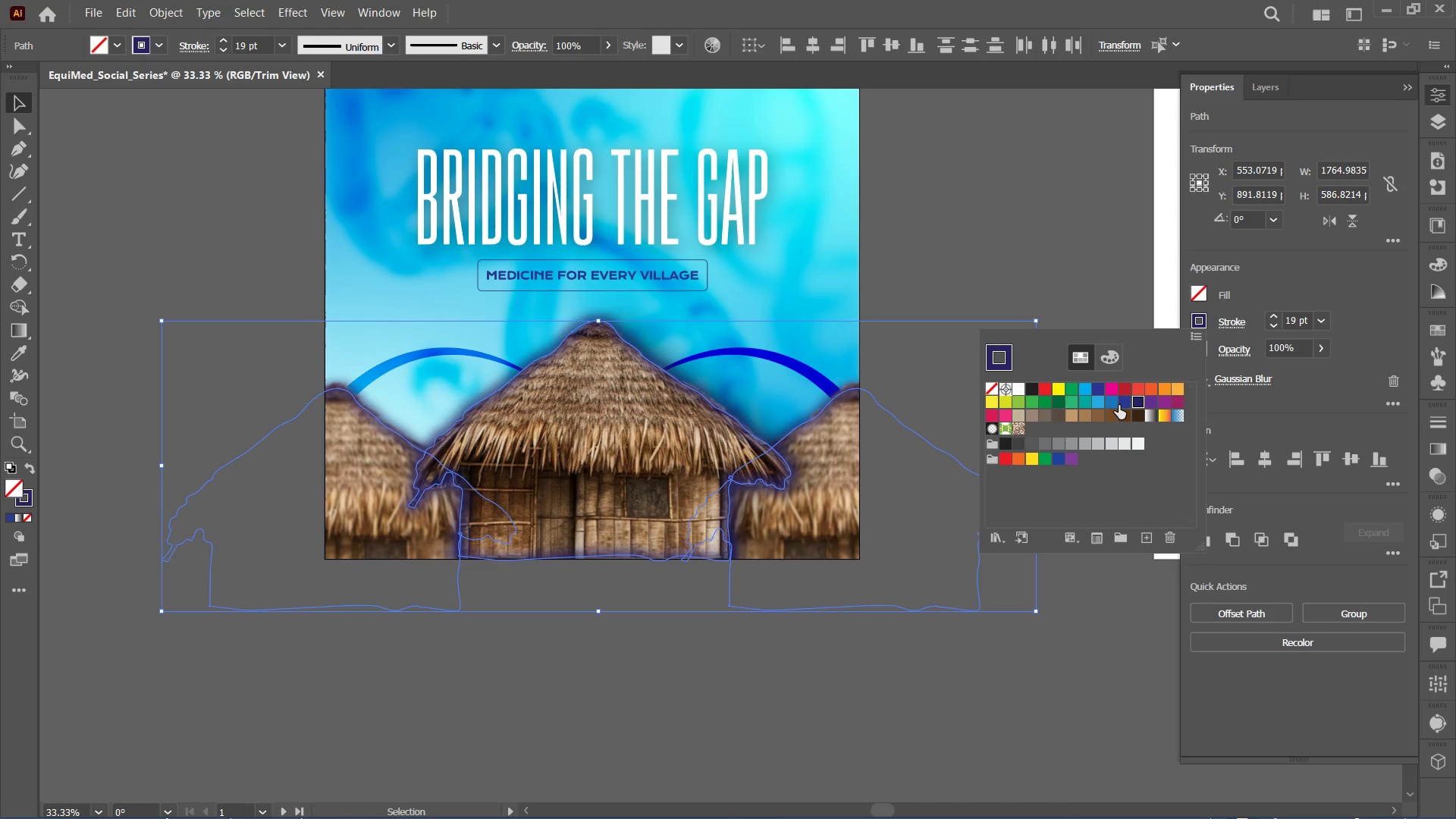 
left_click([1123, 401])
 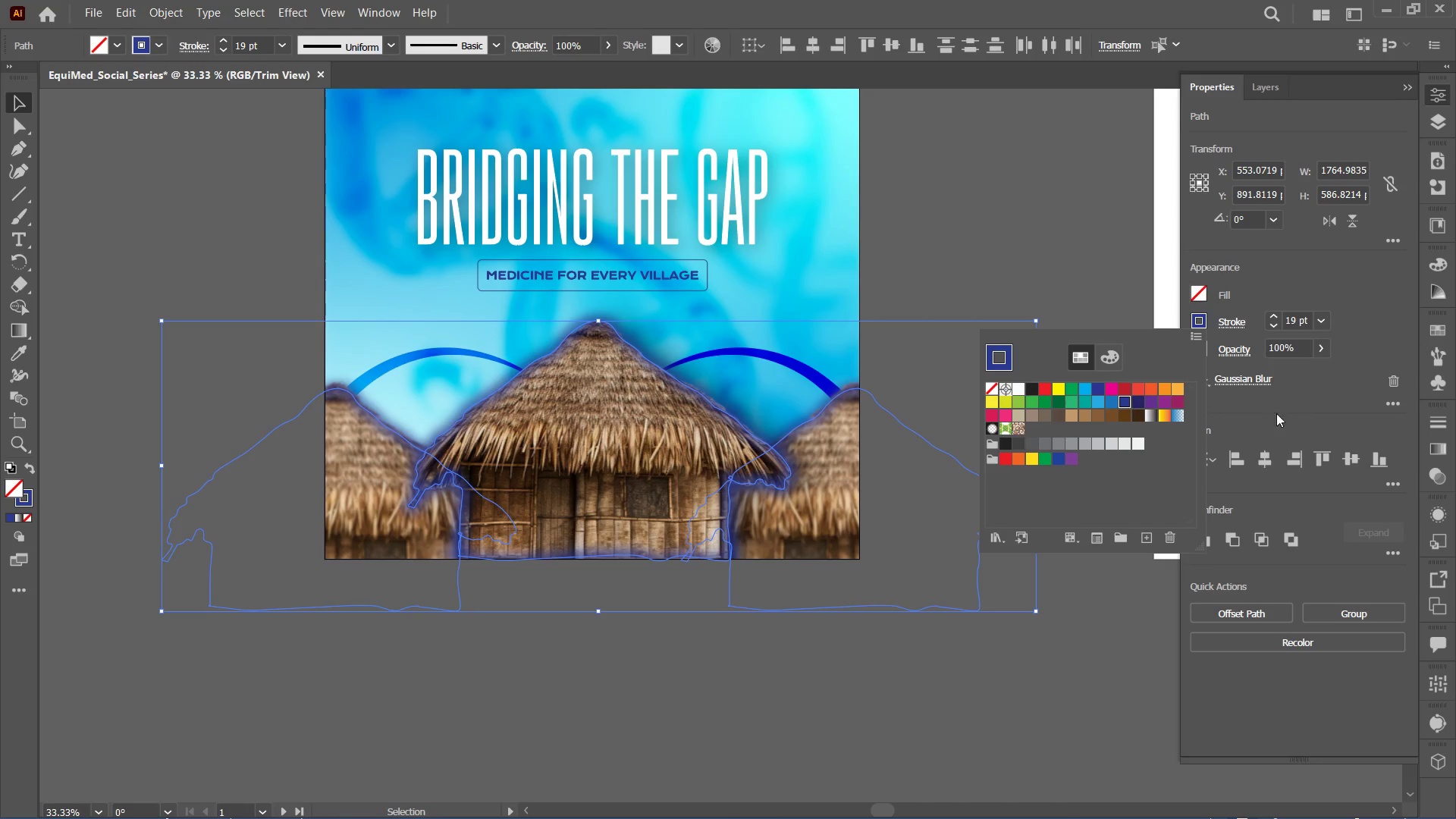 
left_click([1316, 389])
 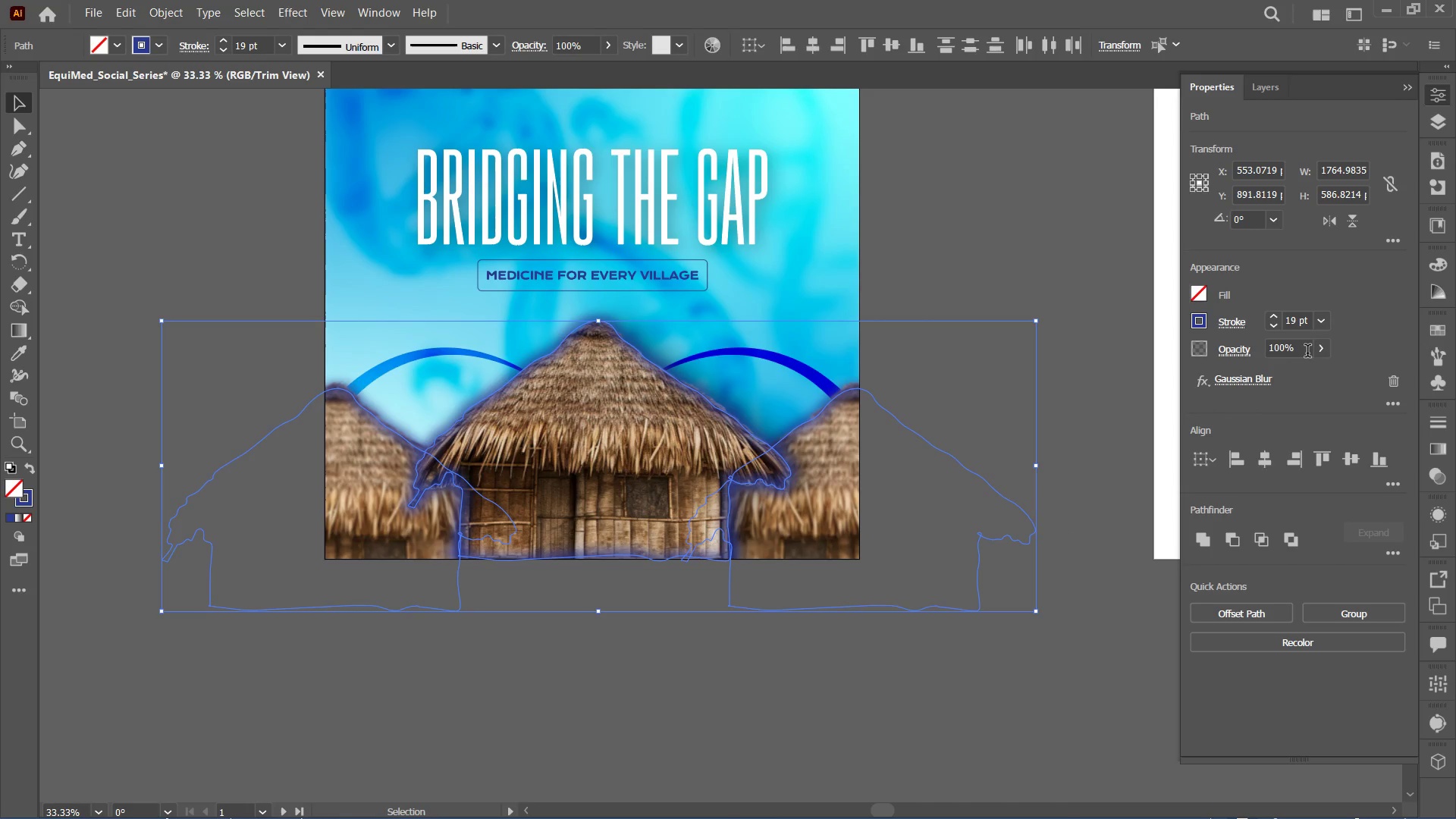 
left_click([1323, 350])
 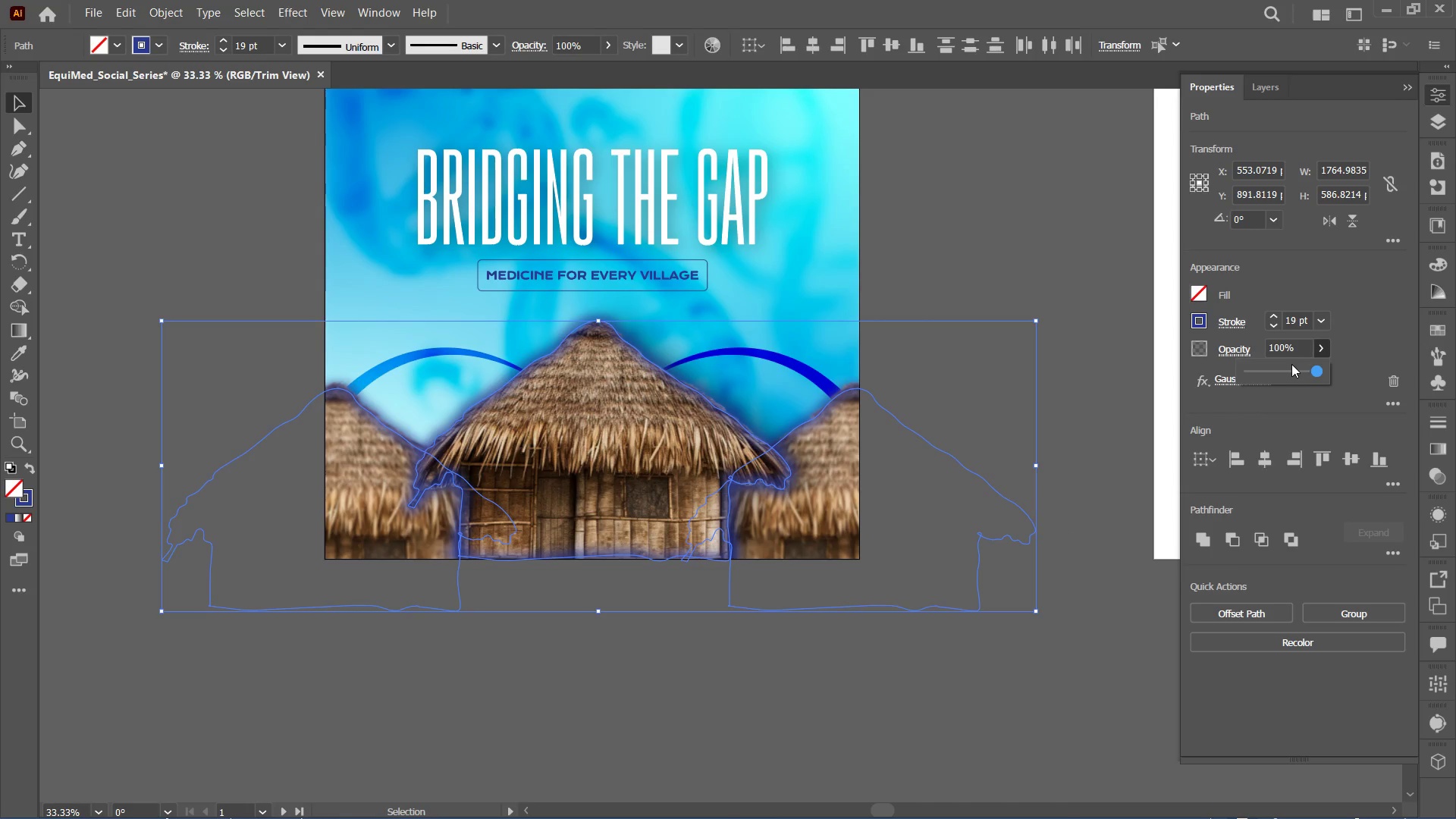 
left_click([1291, 366])
 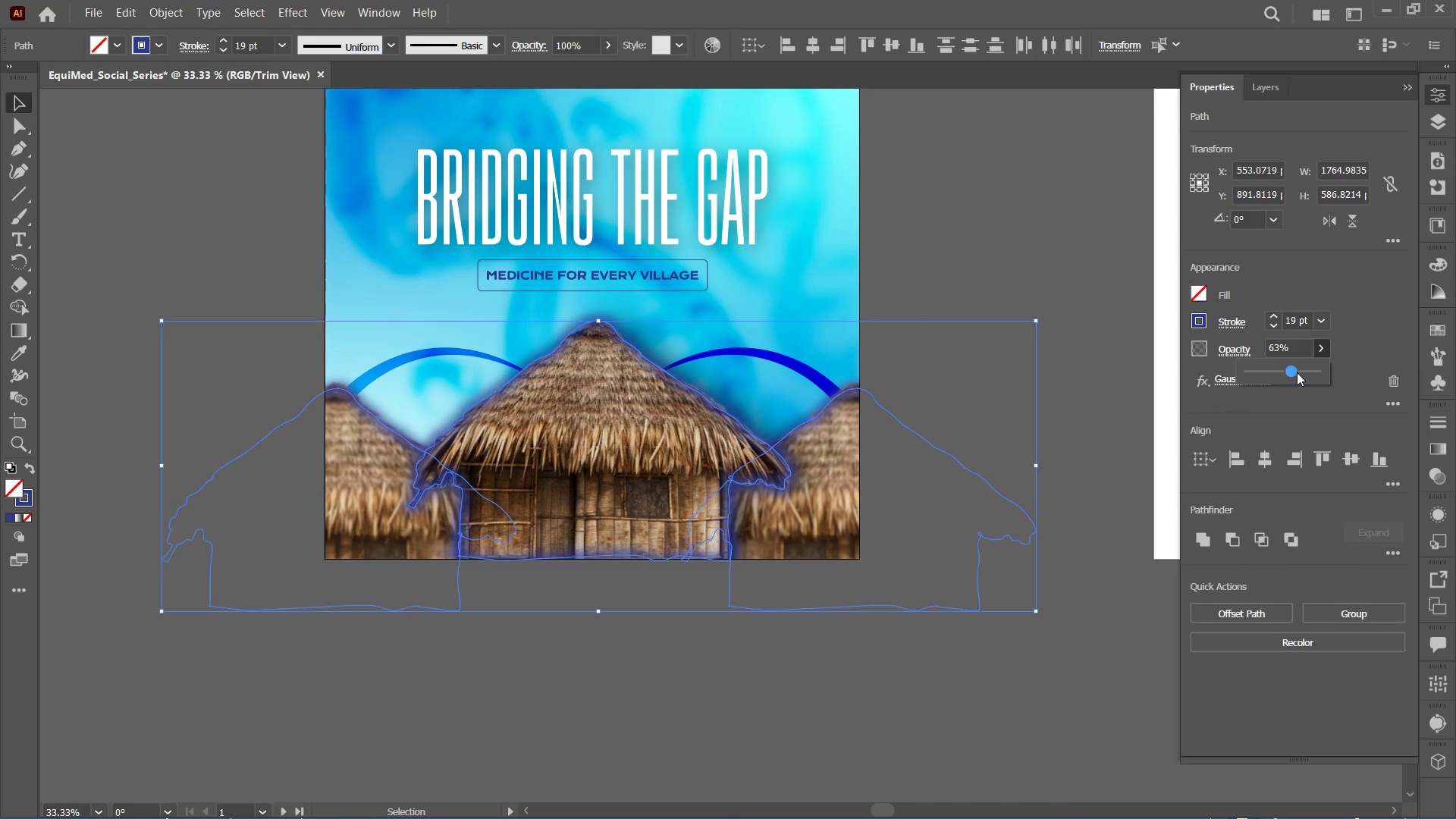 
left_click_drag(start_coordinate=[1304, 372], to_coordinate=[1308, 372])
 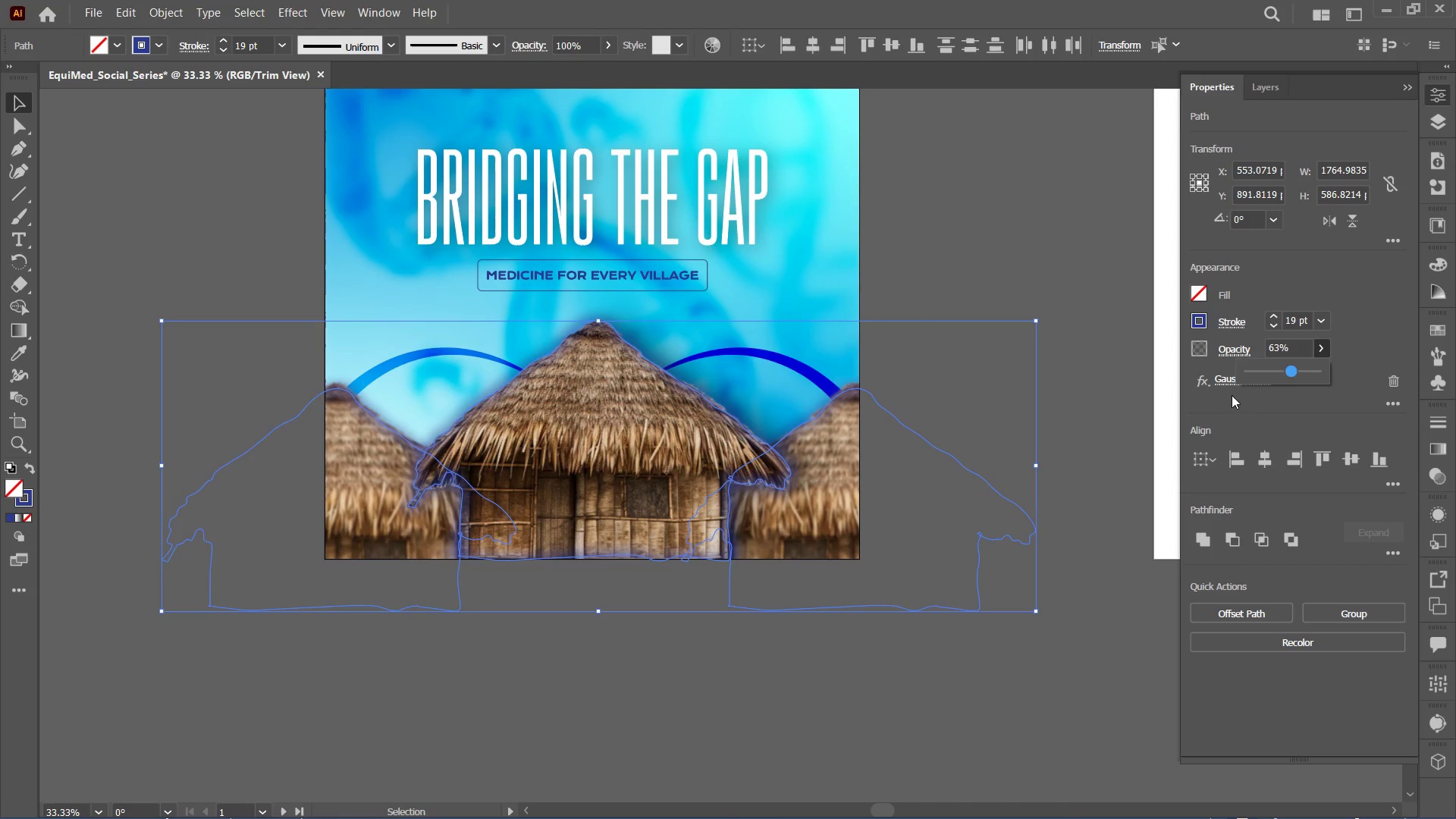 
left_click([1231, 395])
 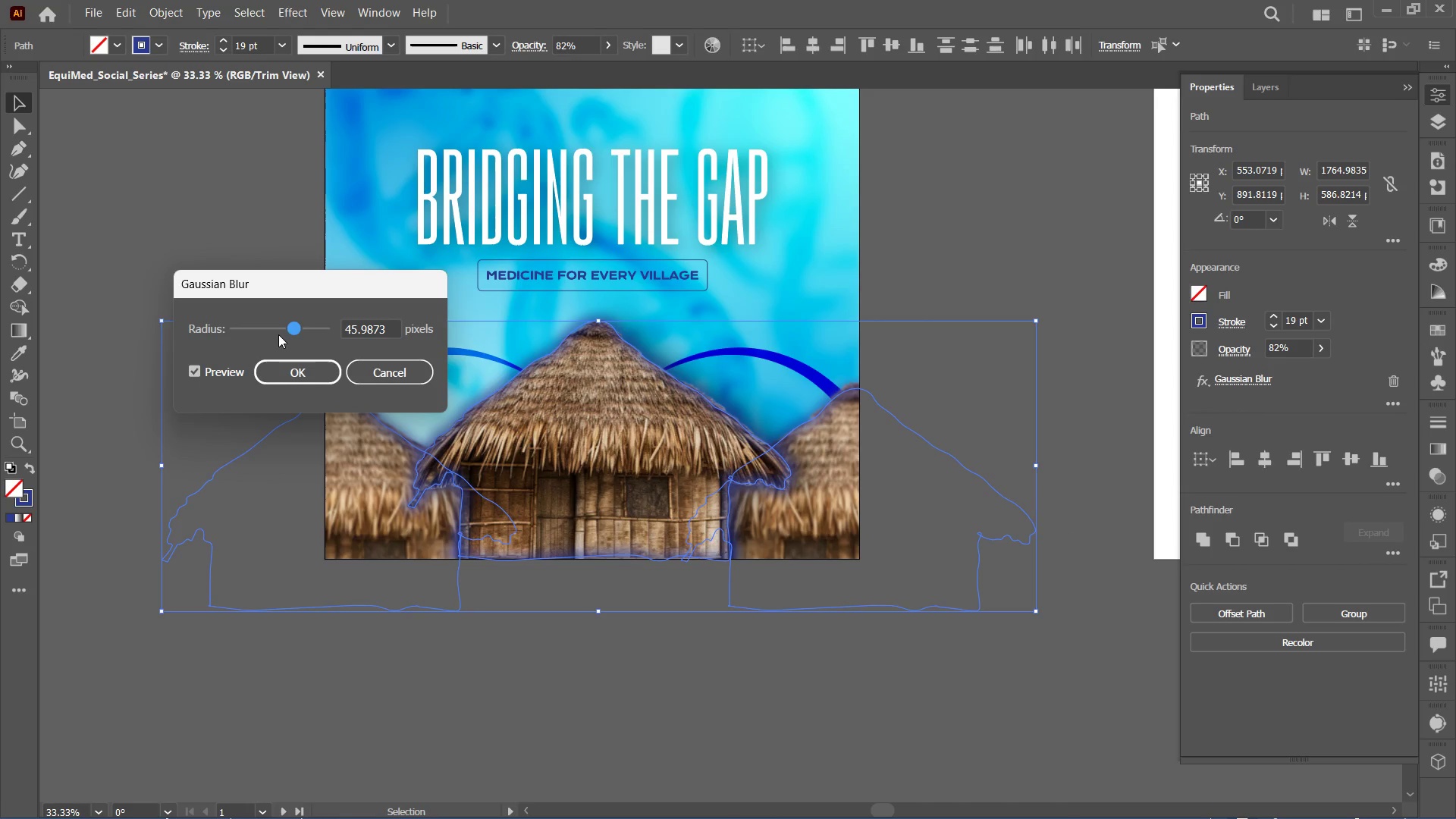 
left_click_drag(start_coordinate=[298, 328], to_coordinate=[308, 331])
 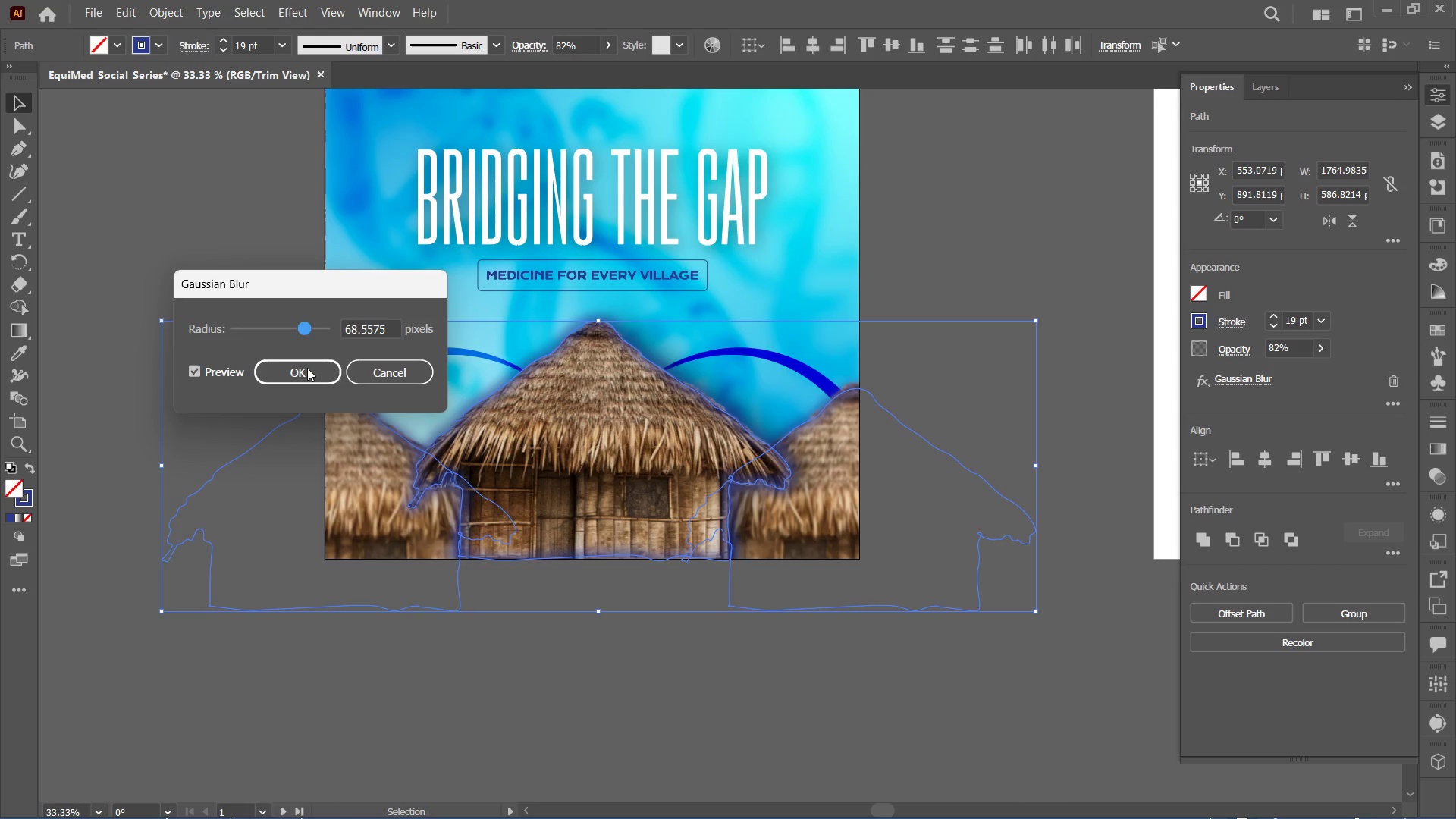 
left_click([307, 376])
 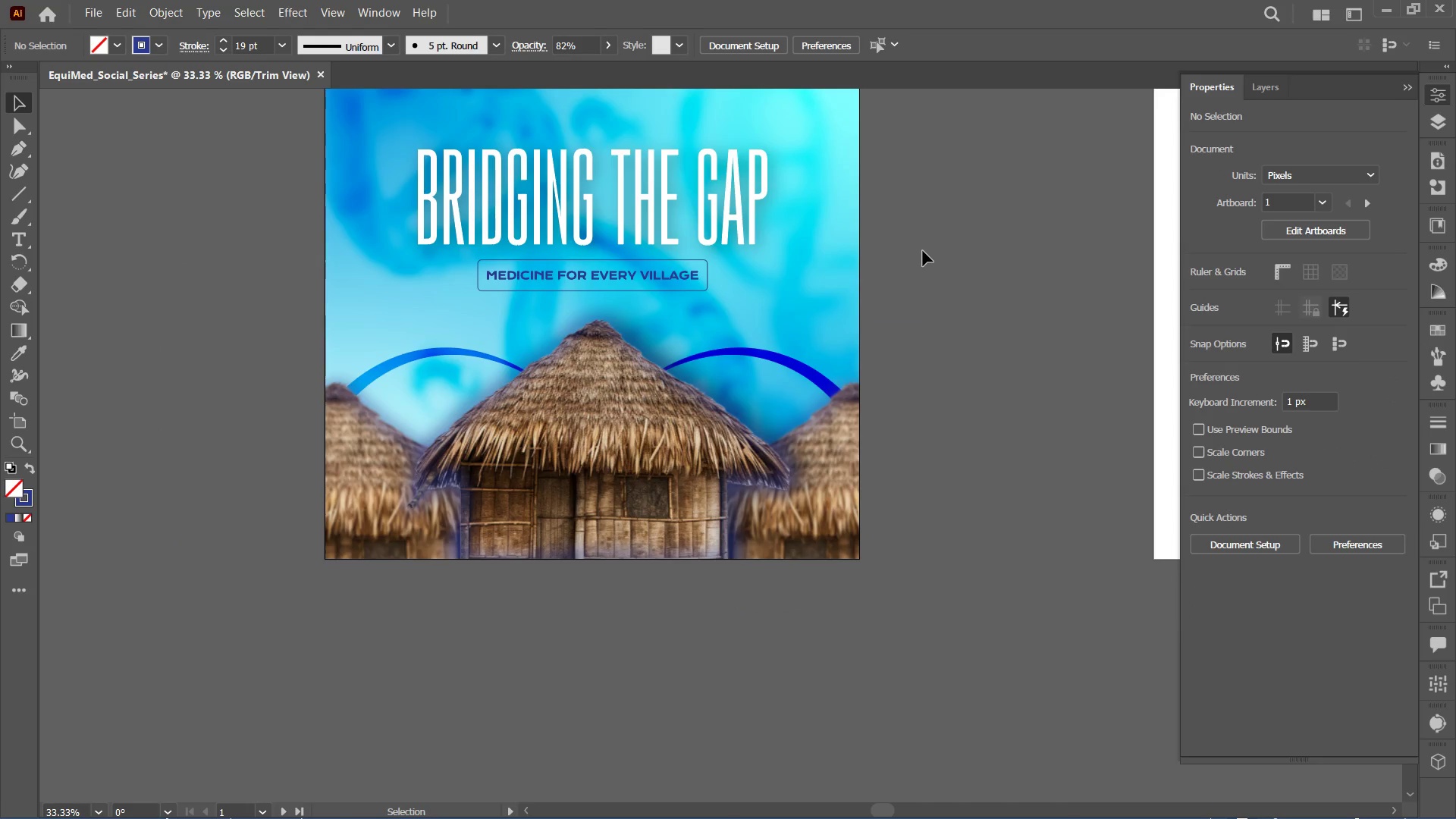 
key(Control+Minus)
 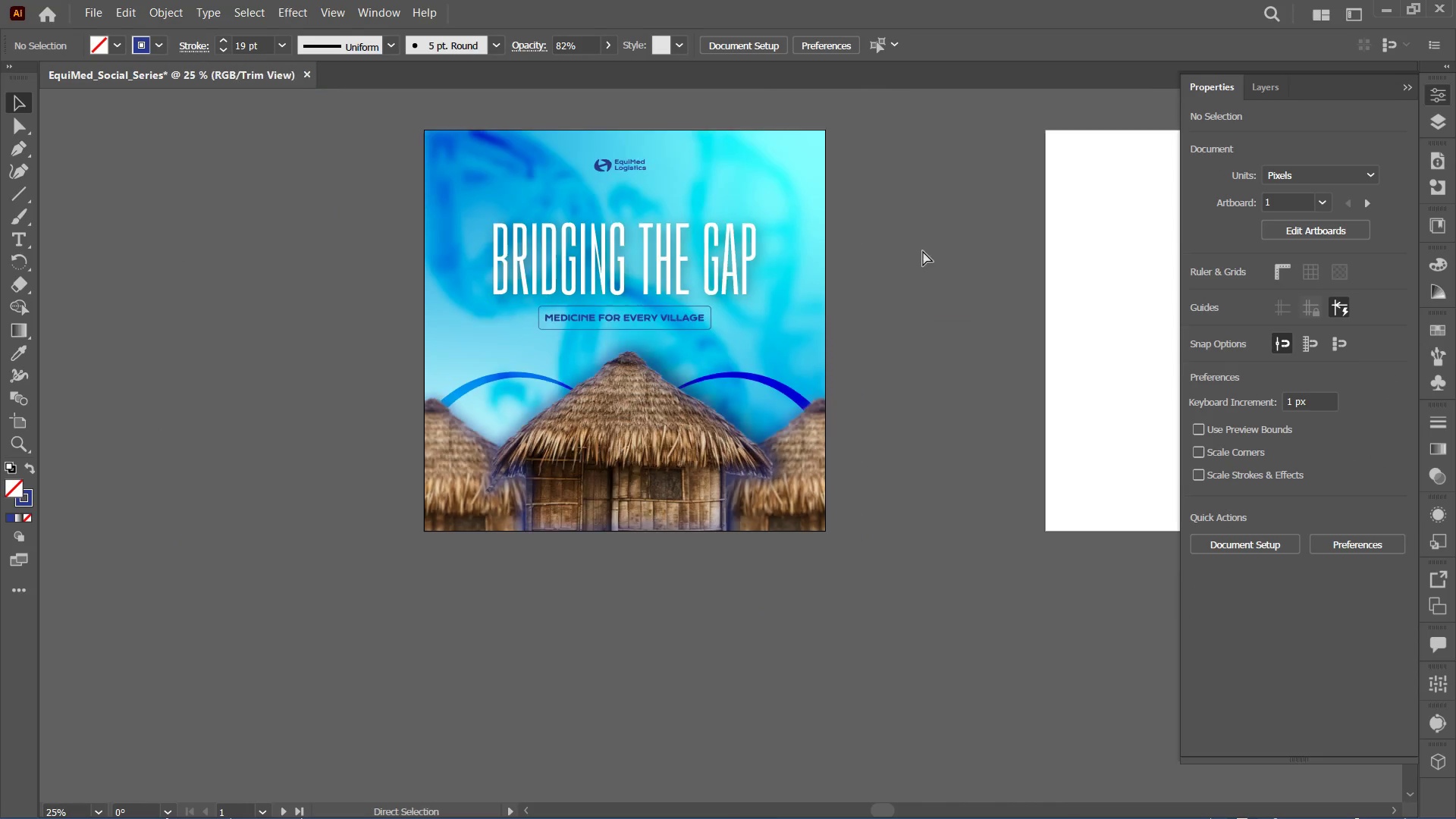 
key(Control+Equal)
 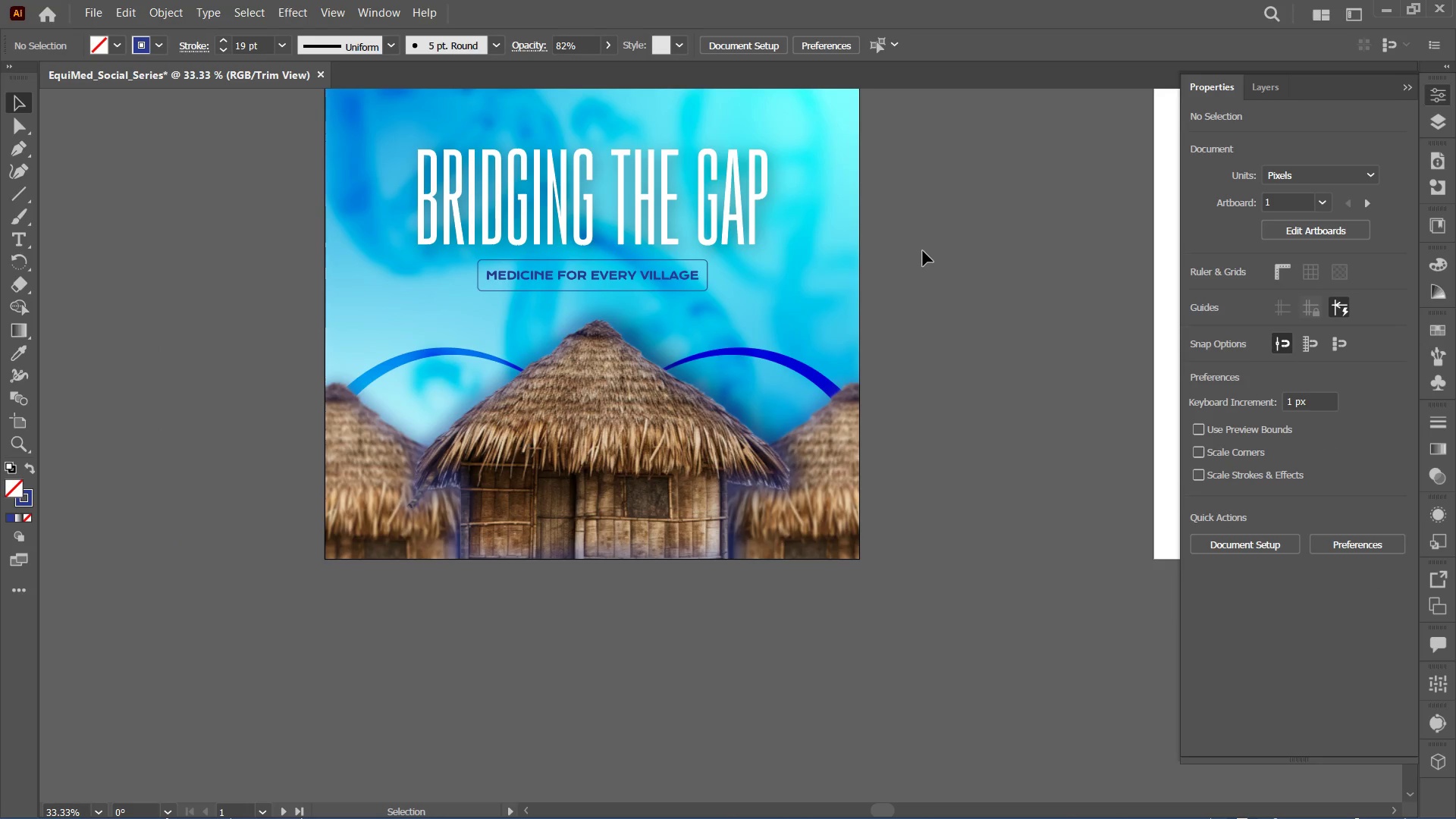 
key(Control+Z)
 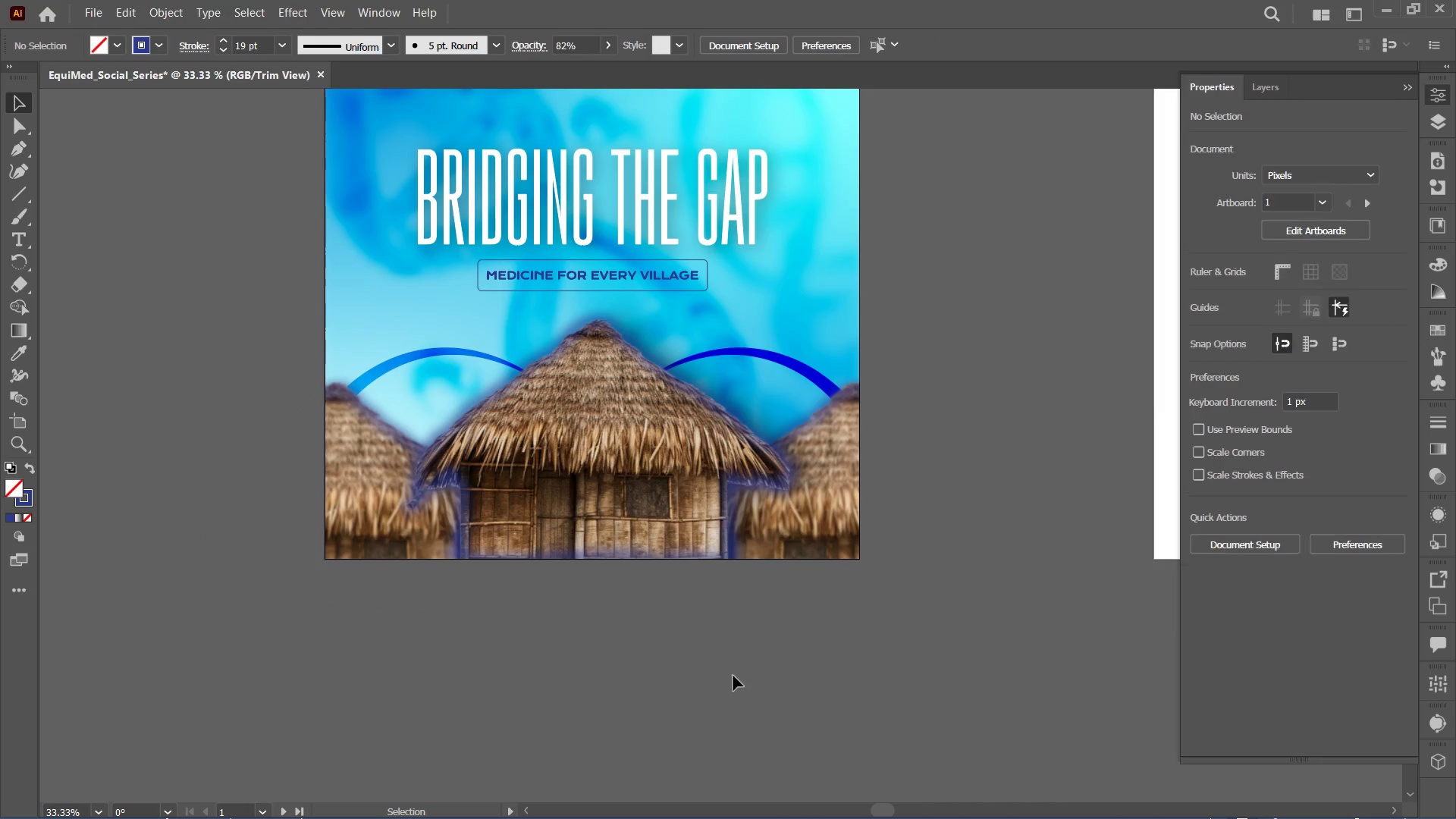 
left_click([730, 522])
 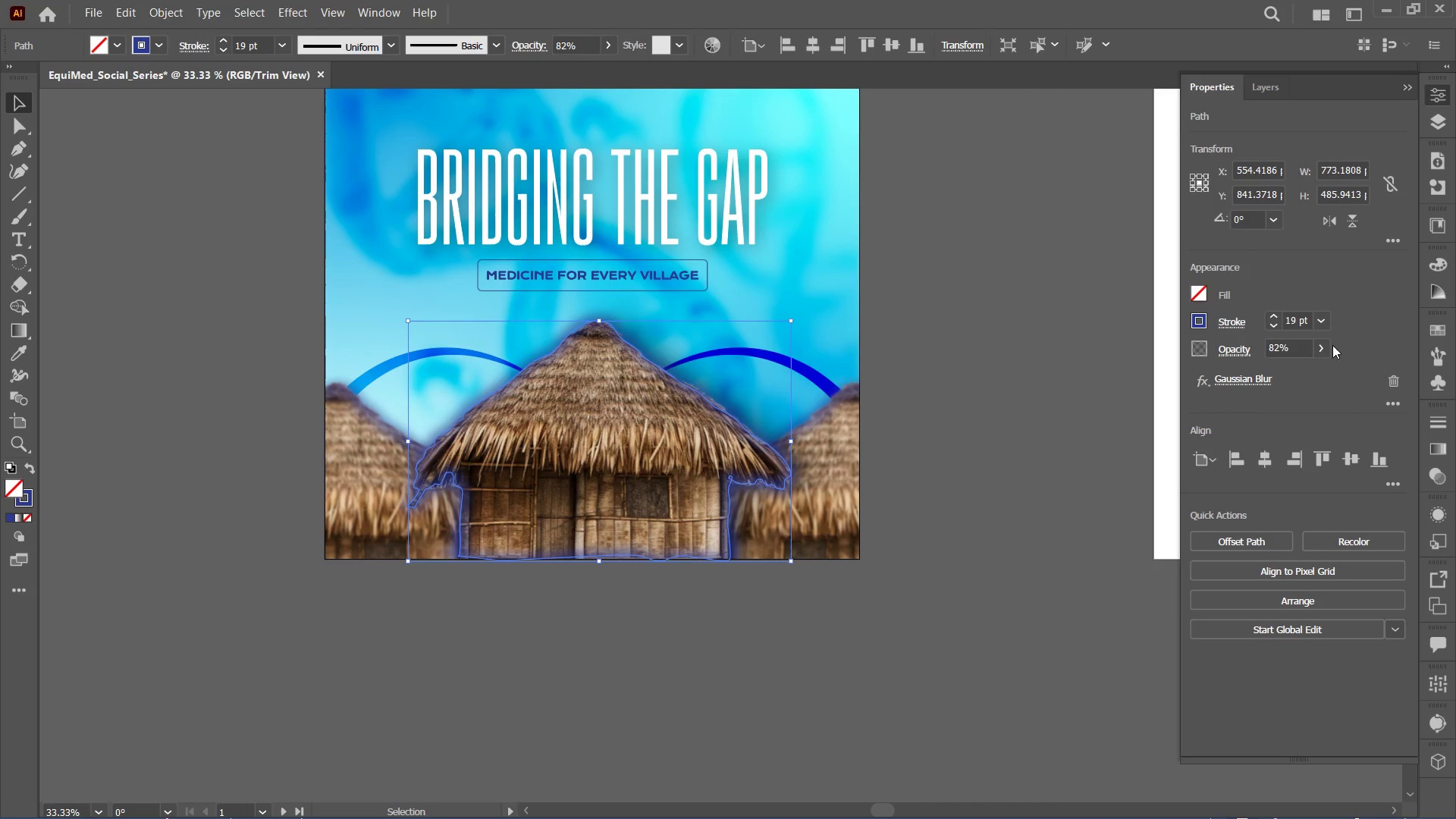 
left_click([1323, 345])
 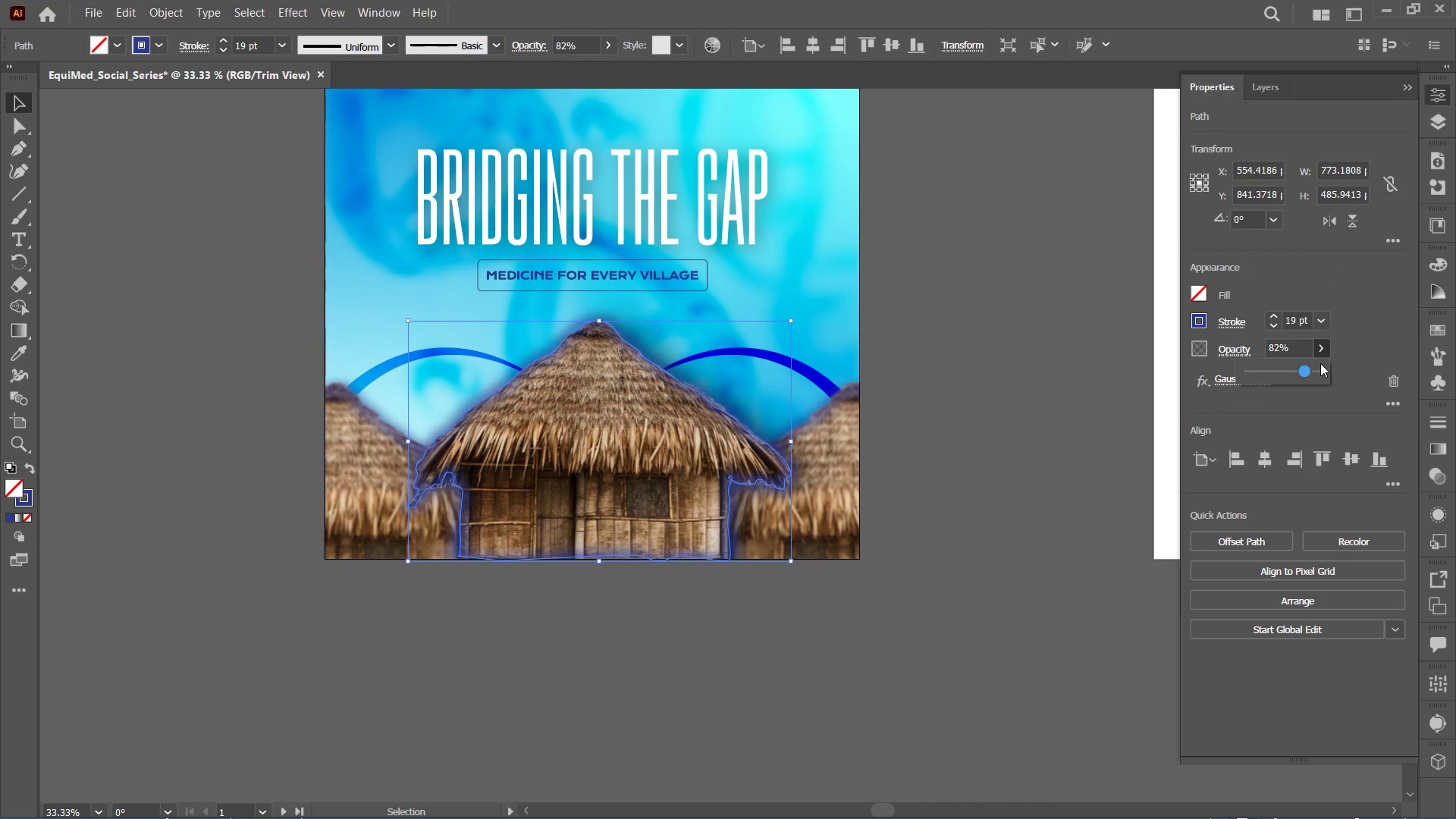 
left_click_drag(start_coordinate=[1320, 363], to_coordinate=[1346, 374])
 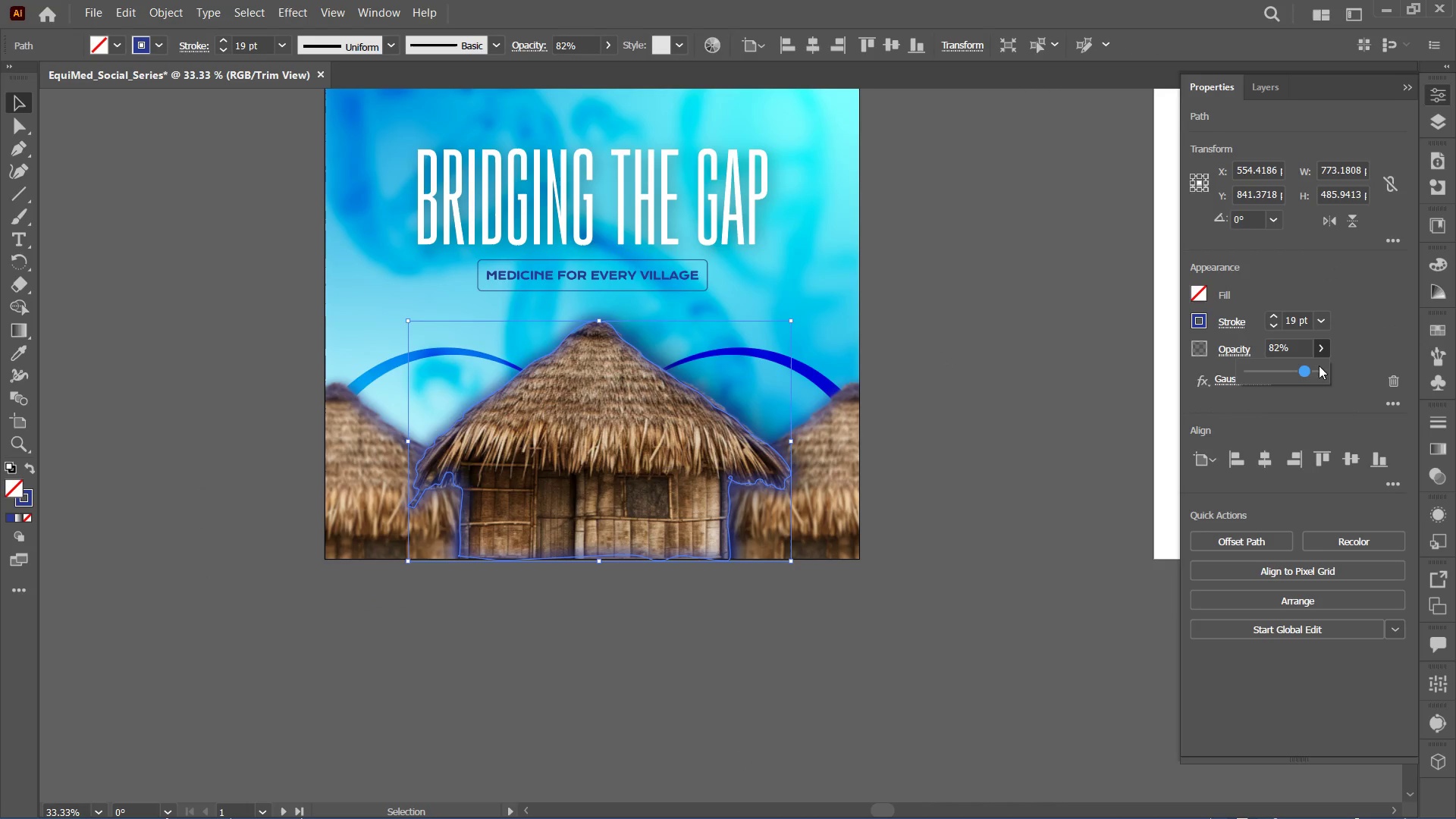 
left_click_drag(start_coordinate=[1316, 367], to_coordinate=[1345, 378])
 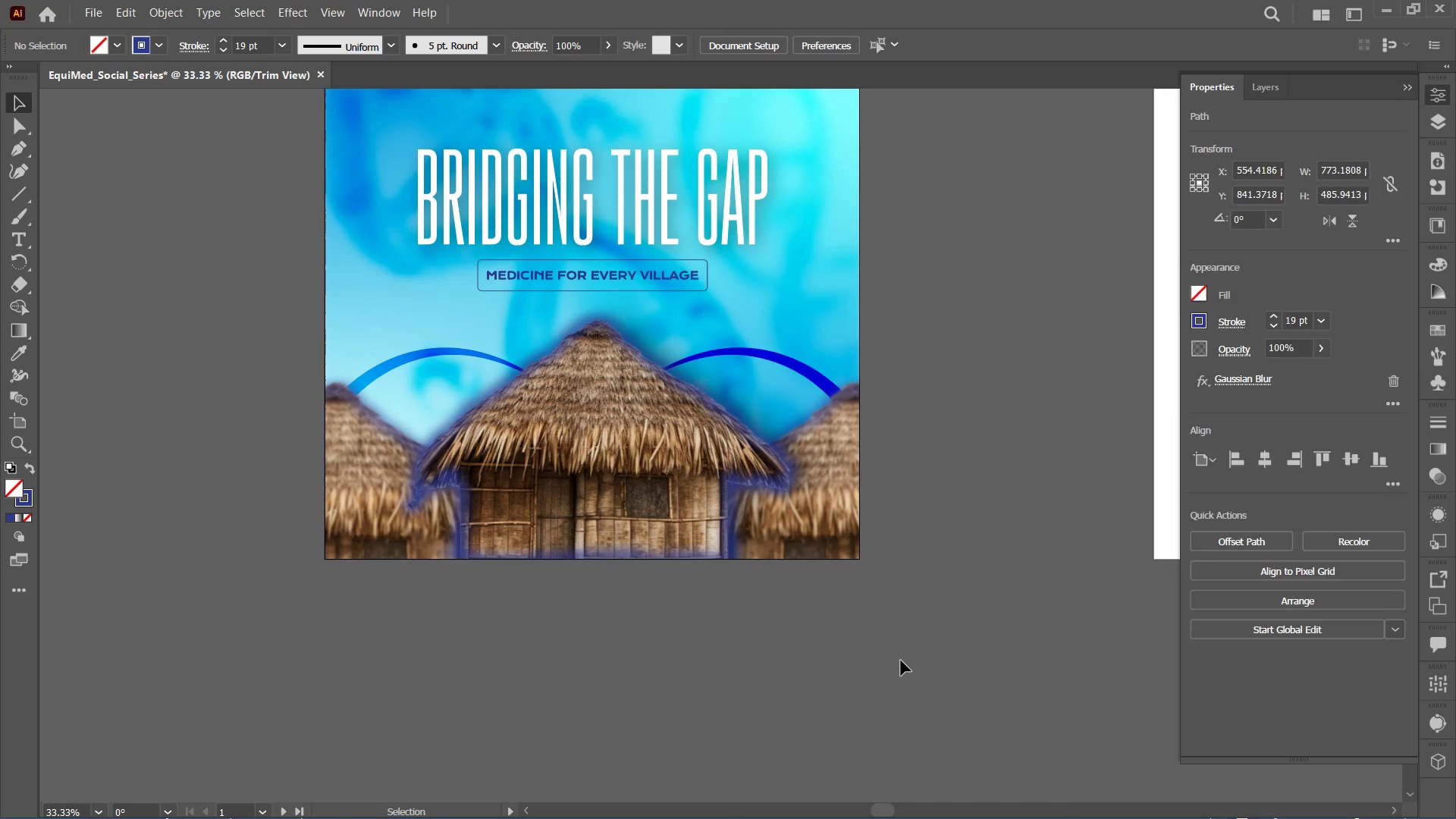 
double_click([901, 661])
 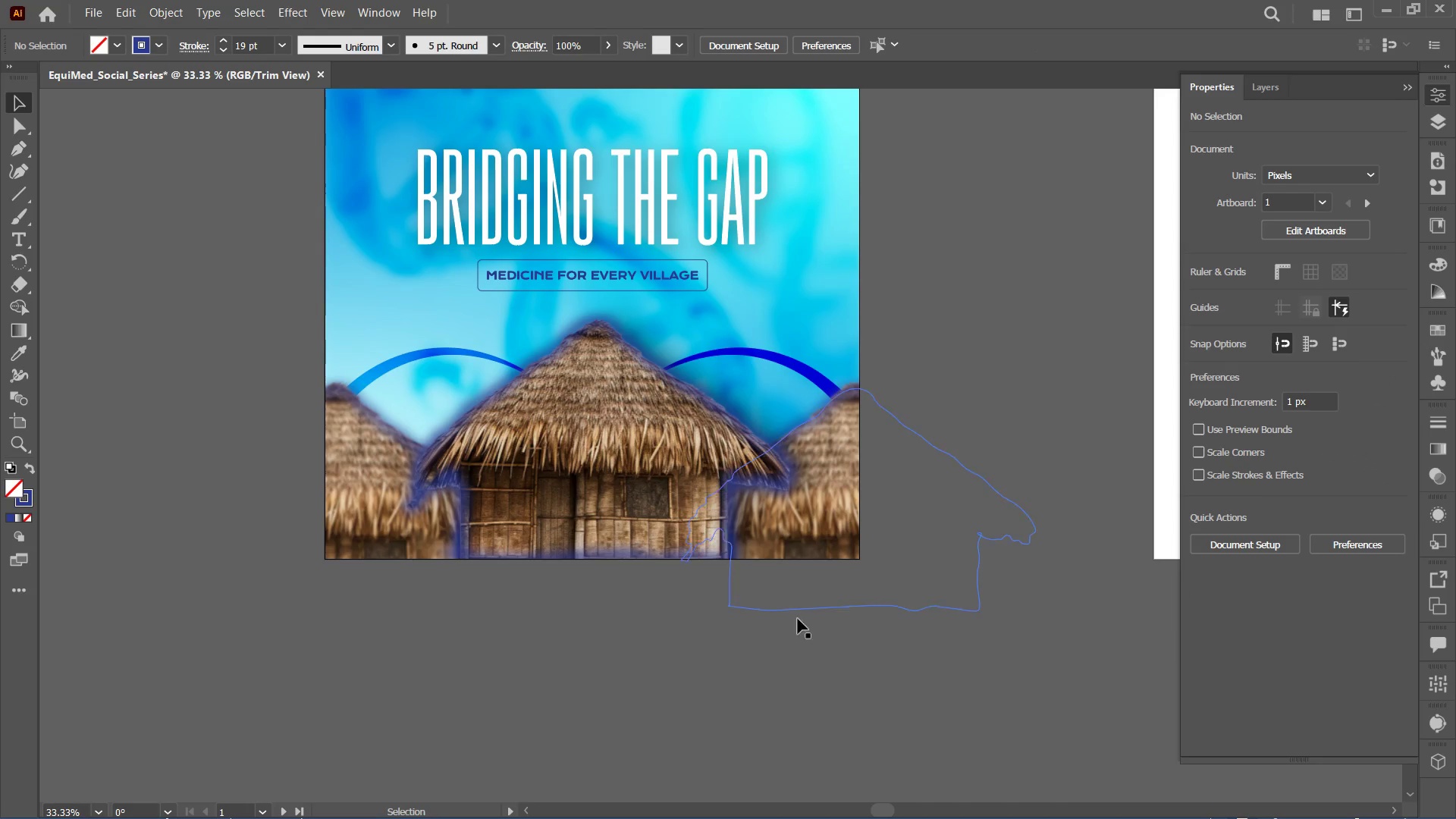 
left_click([747, 554])
 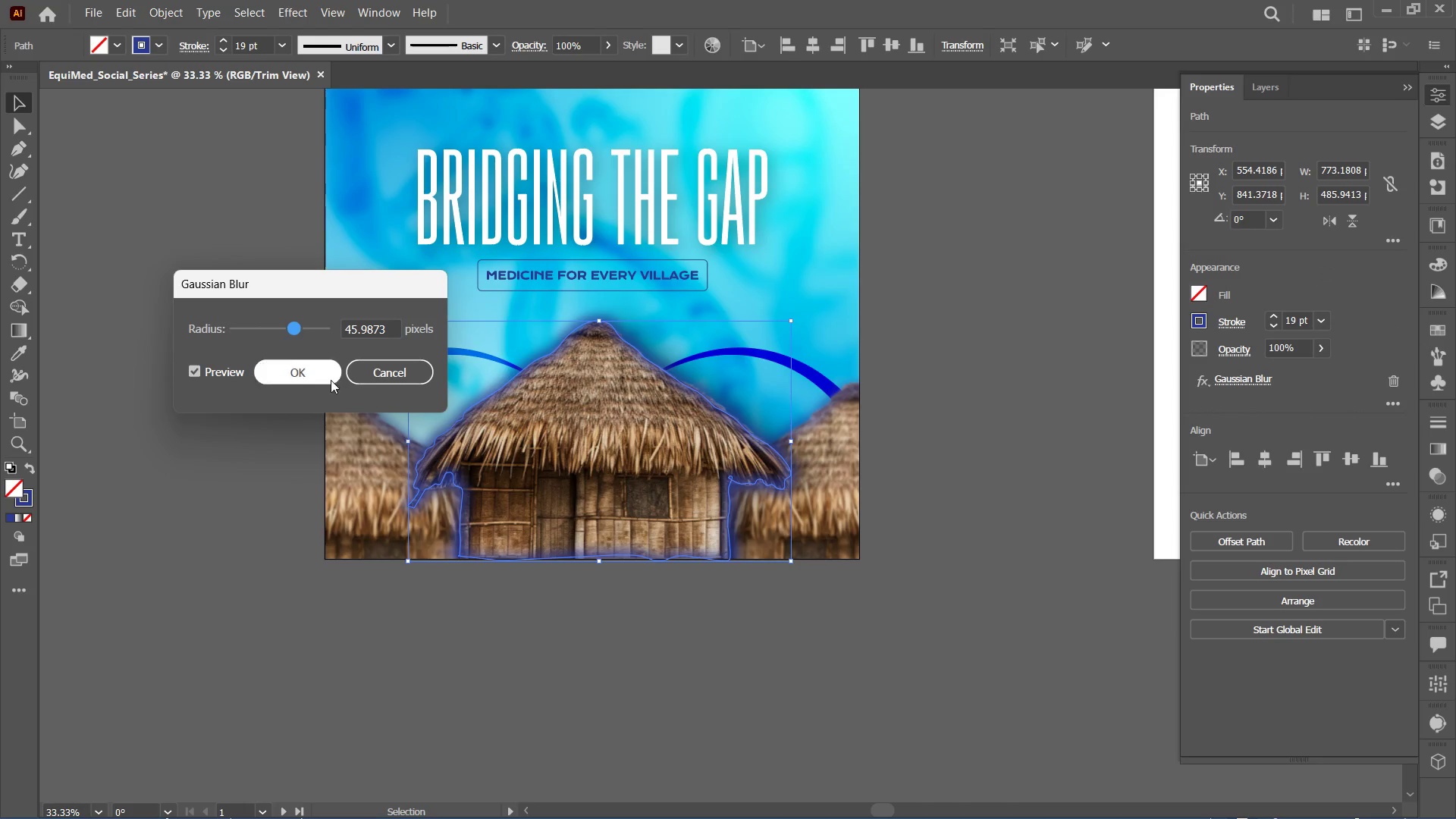 
left_click_drag(start_coordinate=[297, 328], to_coordinate=[305, 328])
 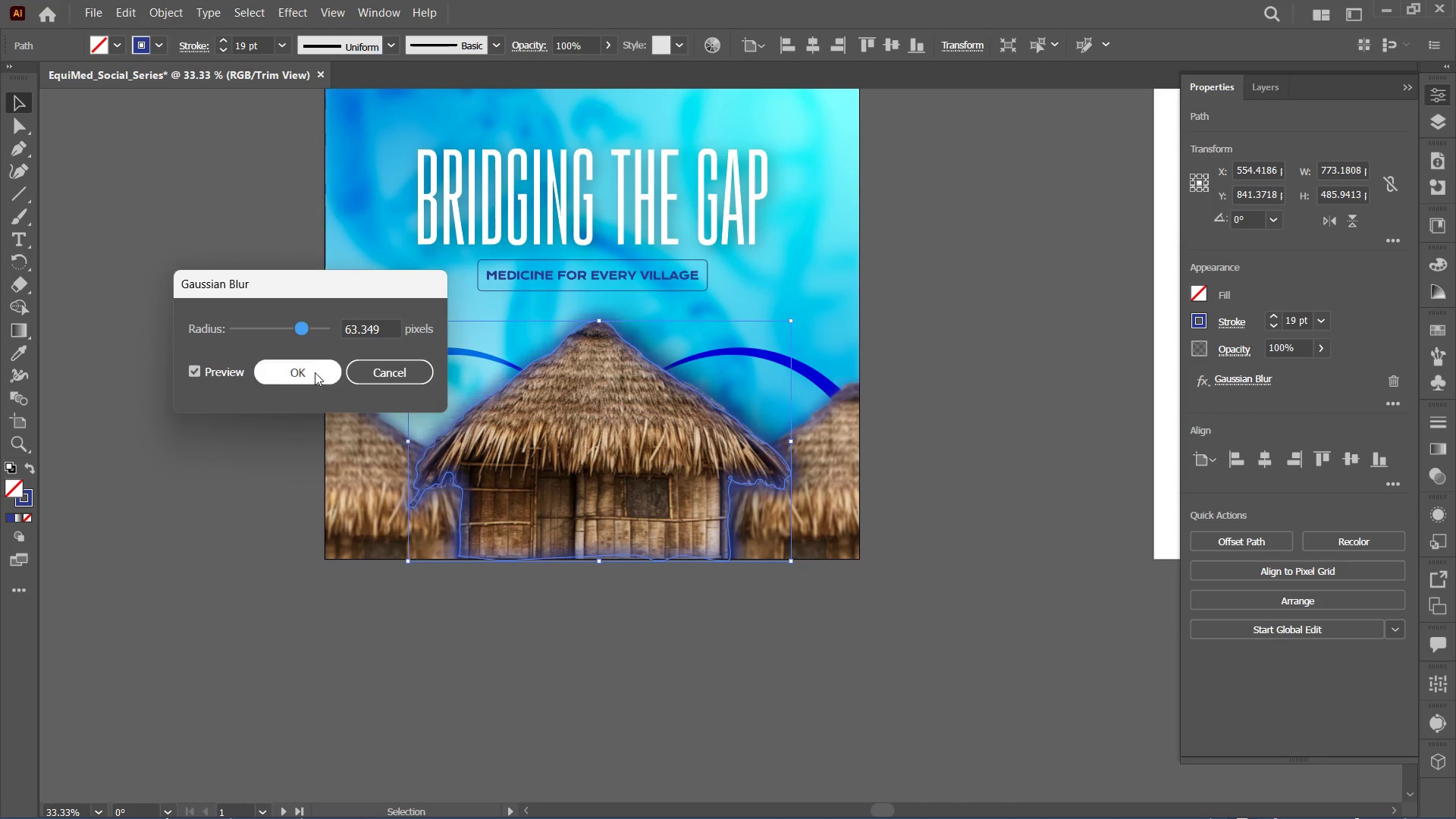 
left_click([315, 376])
 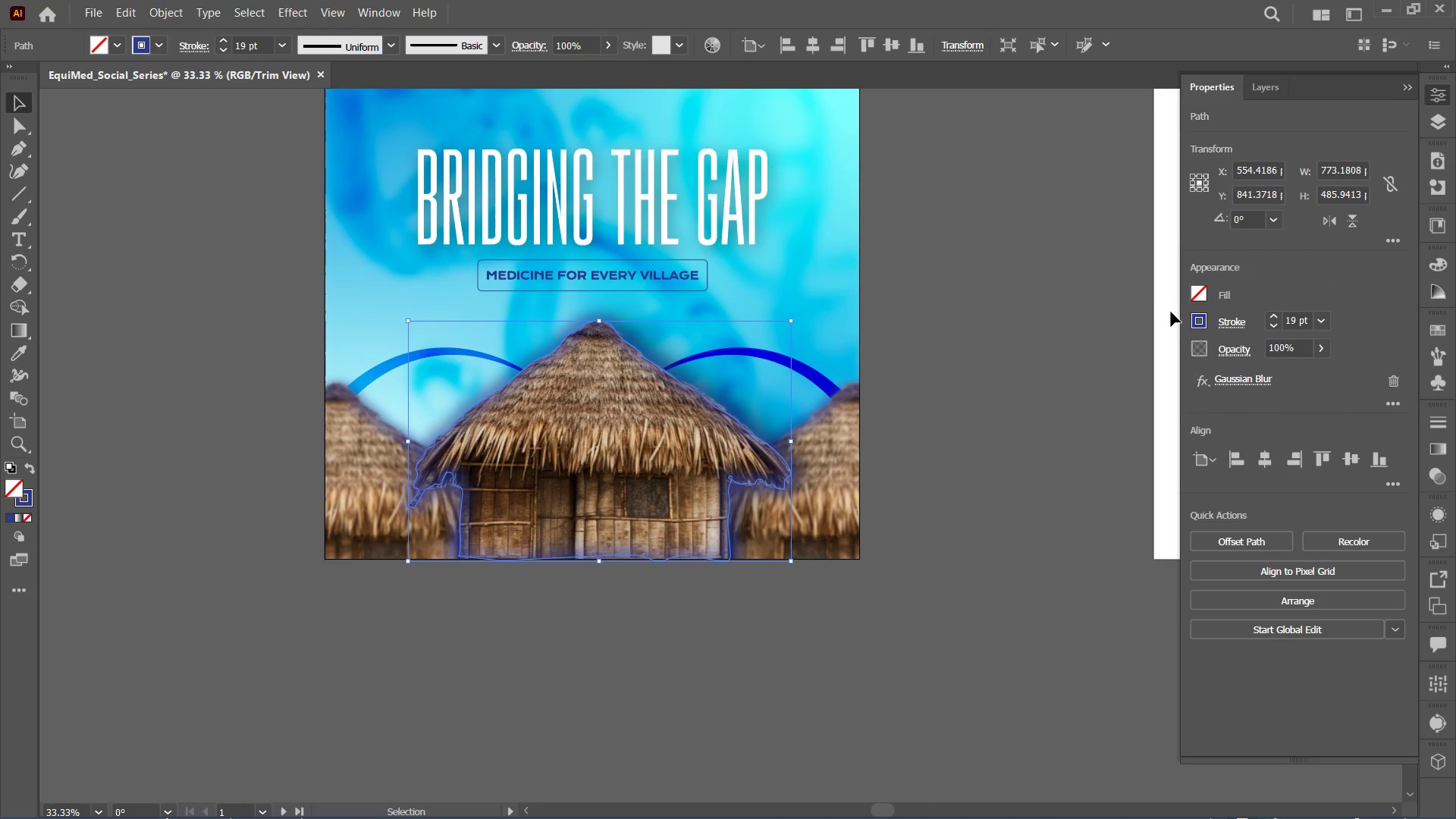 
left_click([1200, 322])
 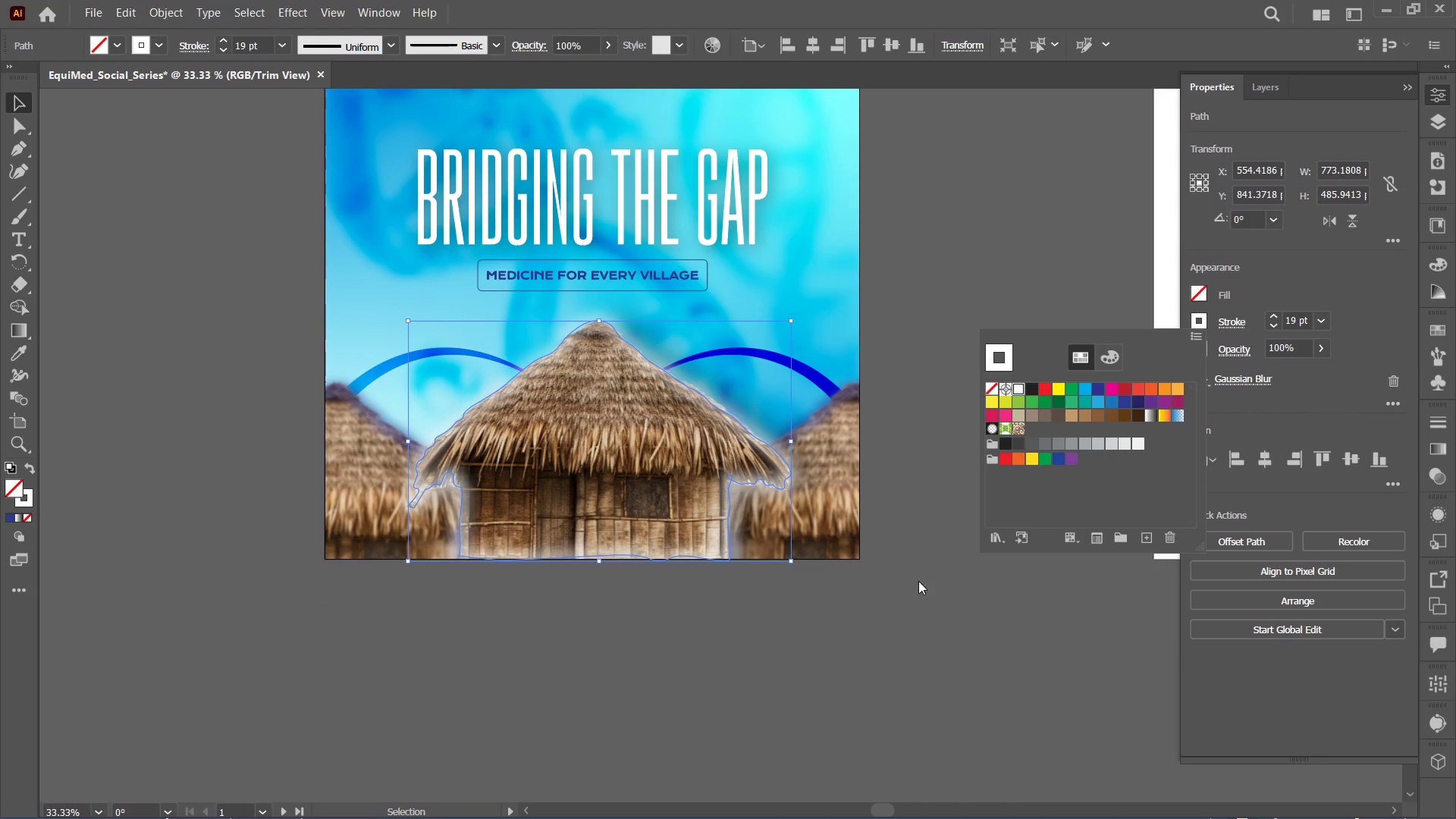 
double_click([934, 604])
 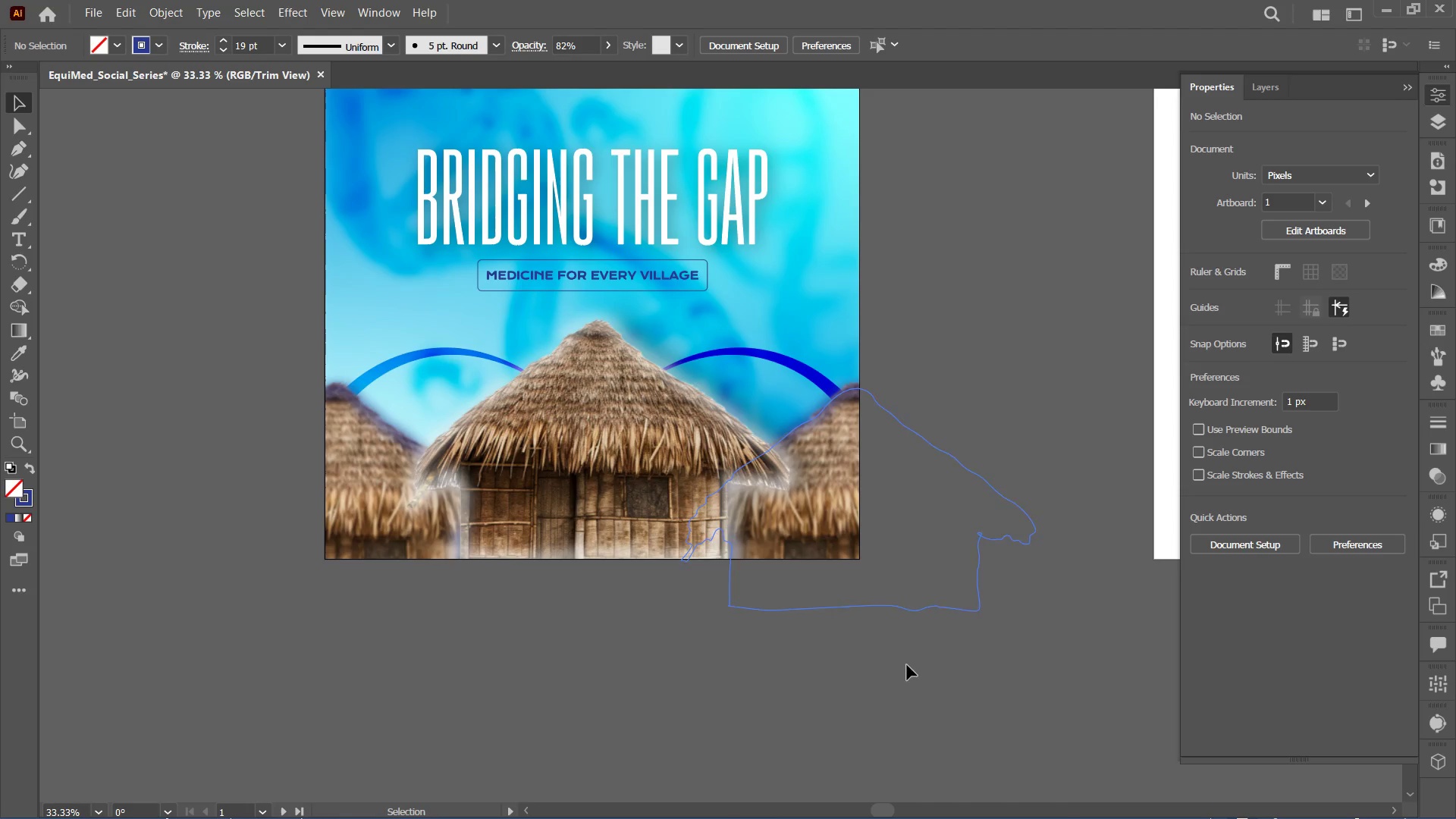 
key(Control+Minus)
 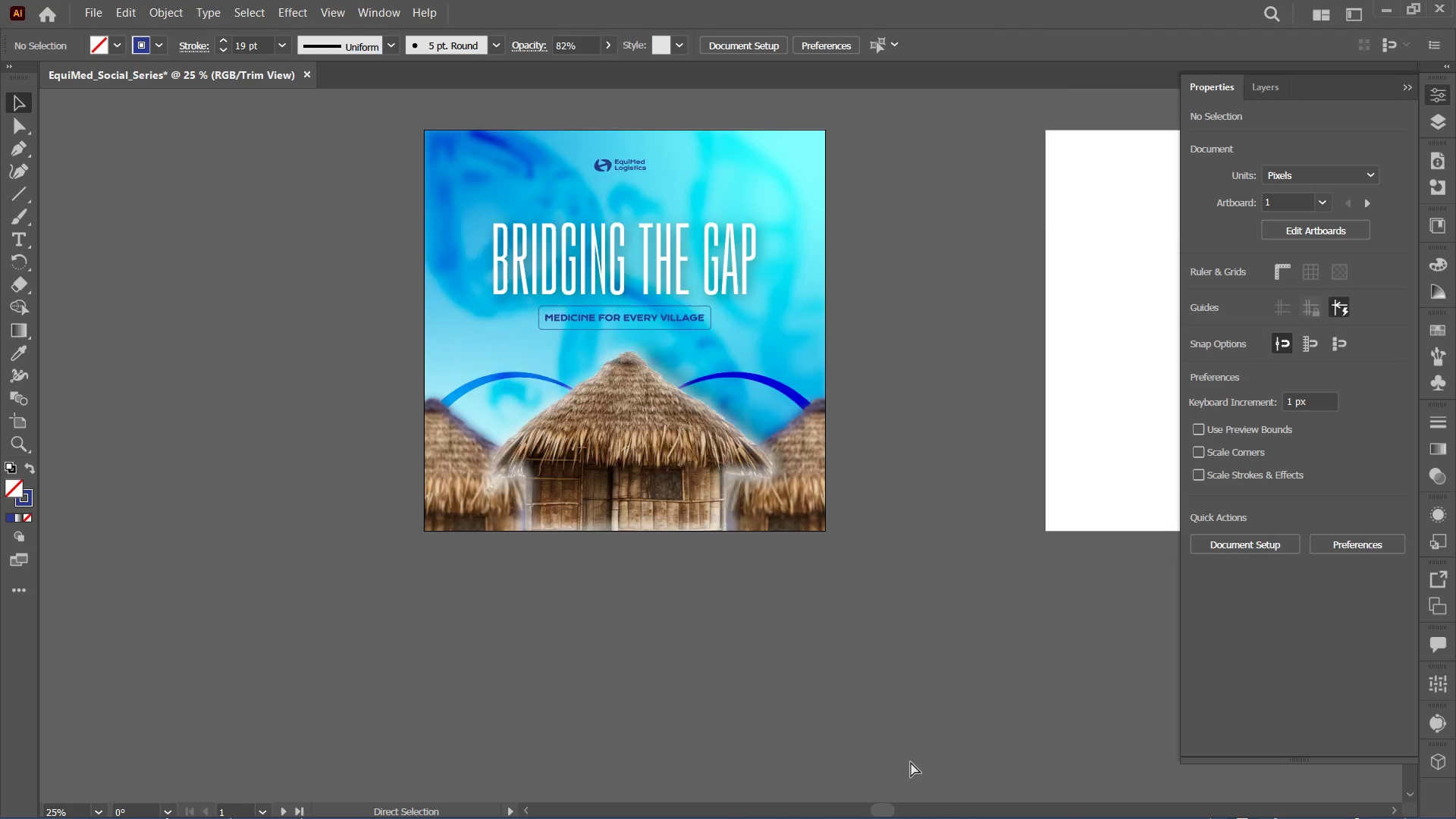 
key(Control+Minus)
 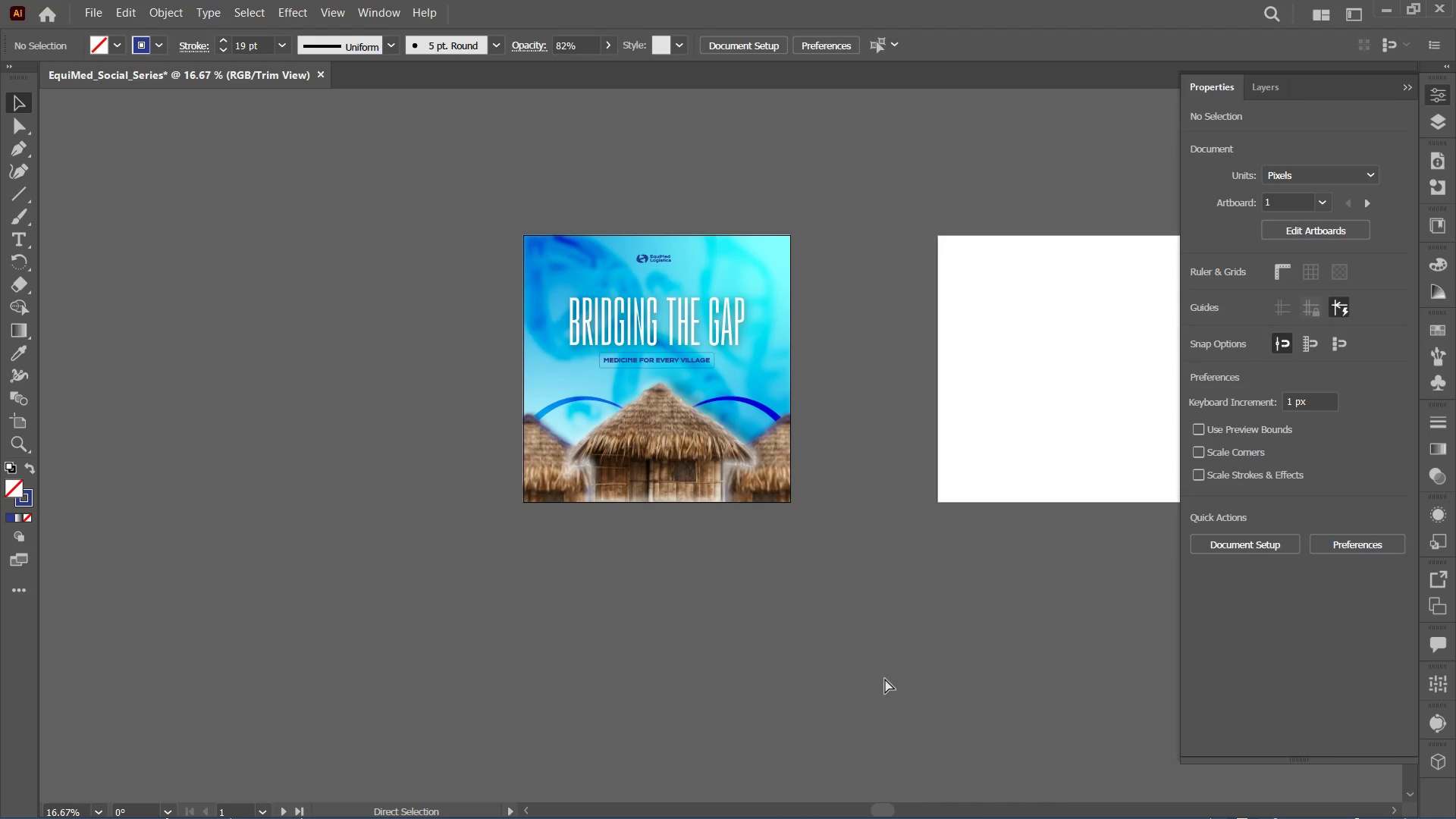 
key(Control+Equal)
 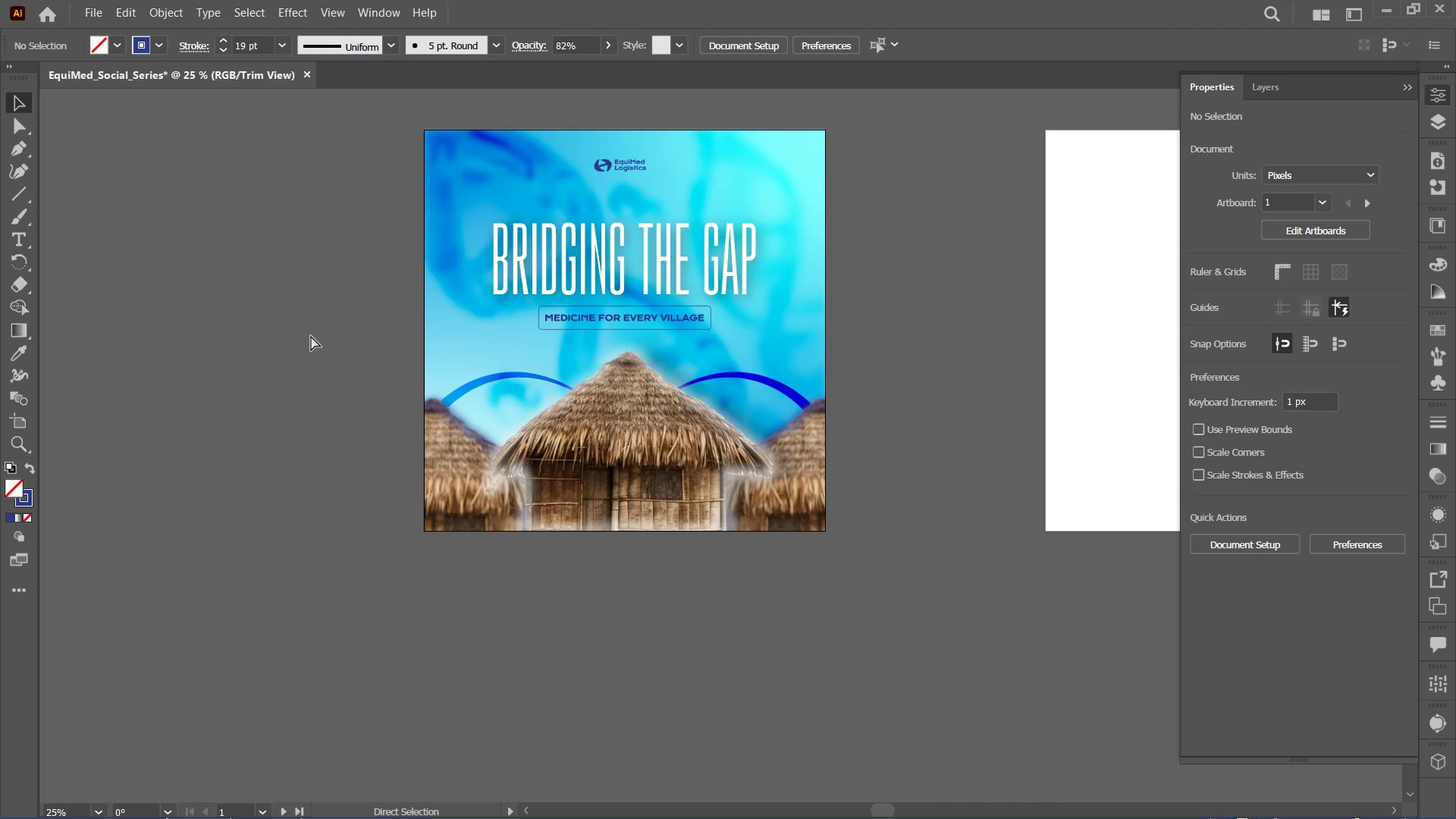 
key(Control+Equal)
 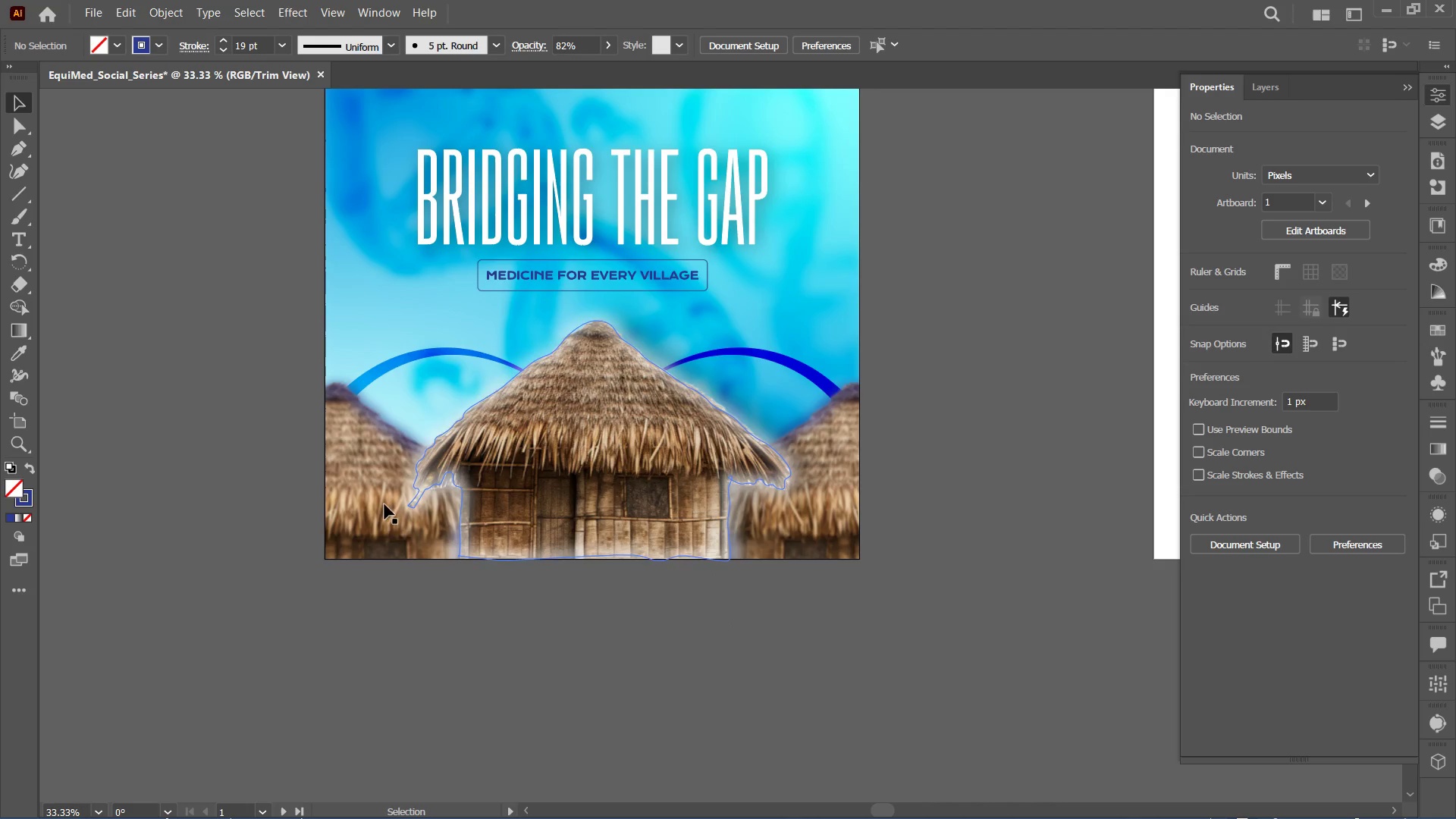 
left_click_drag(start_coordinate=[142, 553], to_coordinate=[975, 632])
 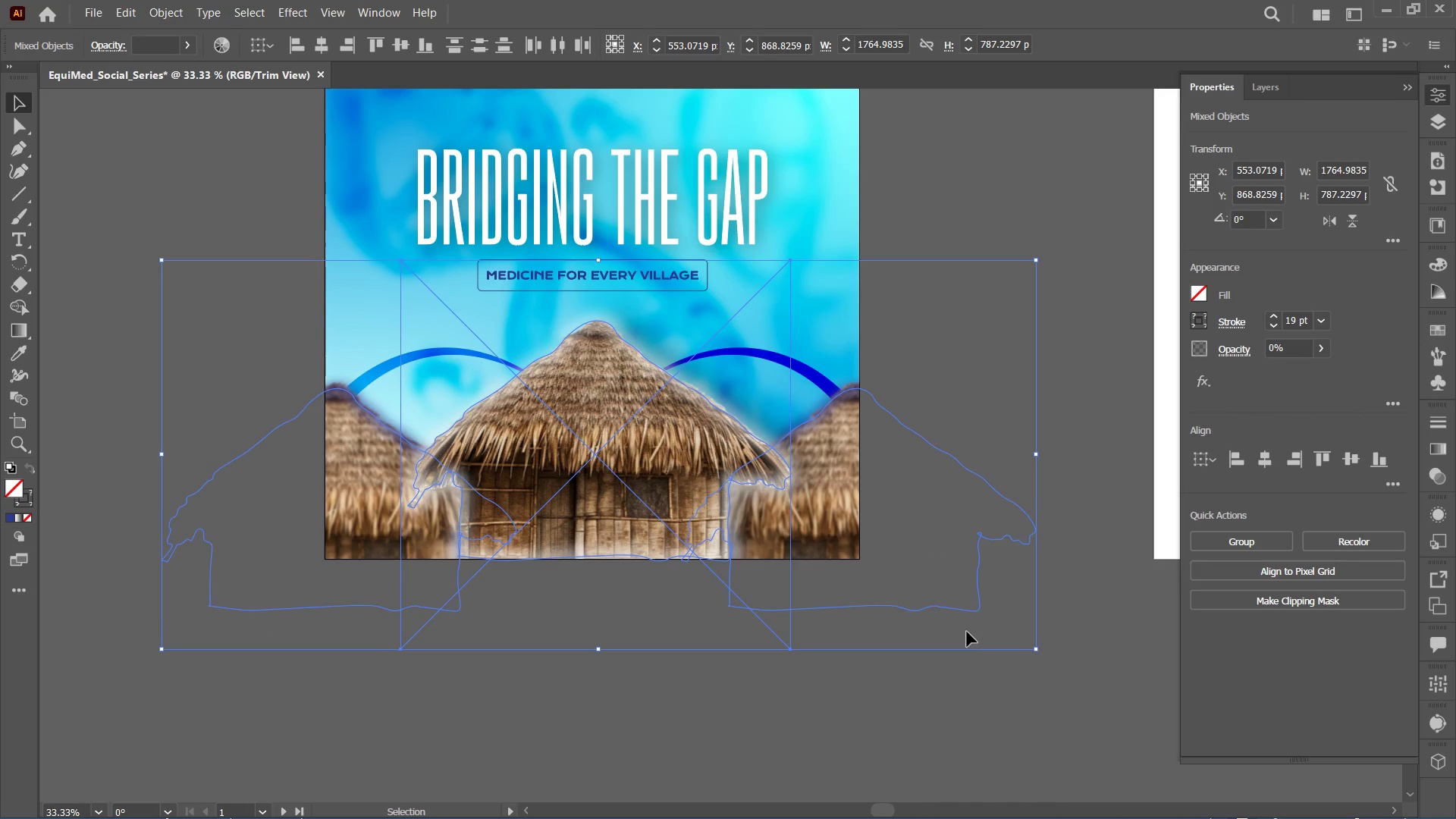 
key(Control+2)
 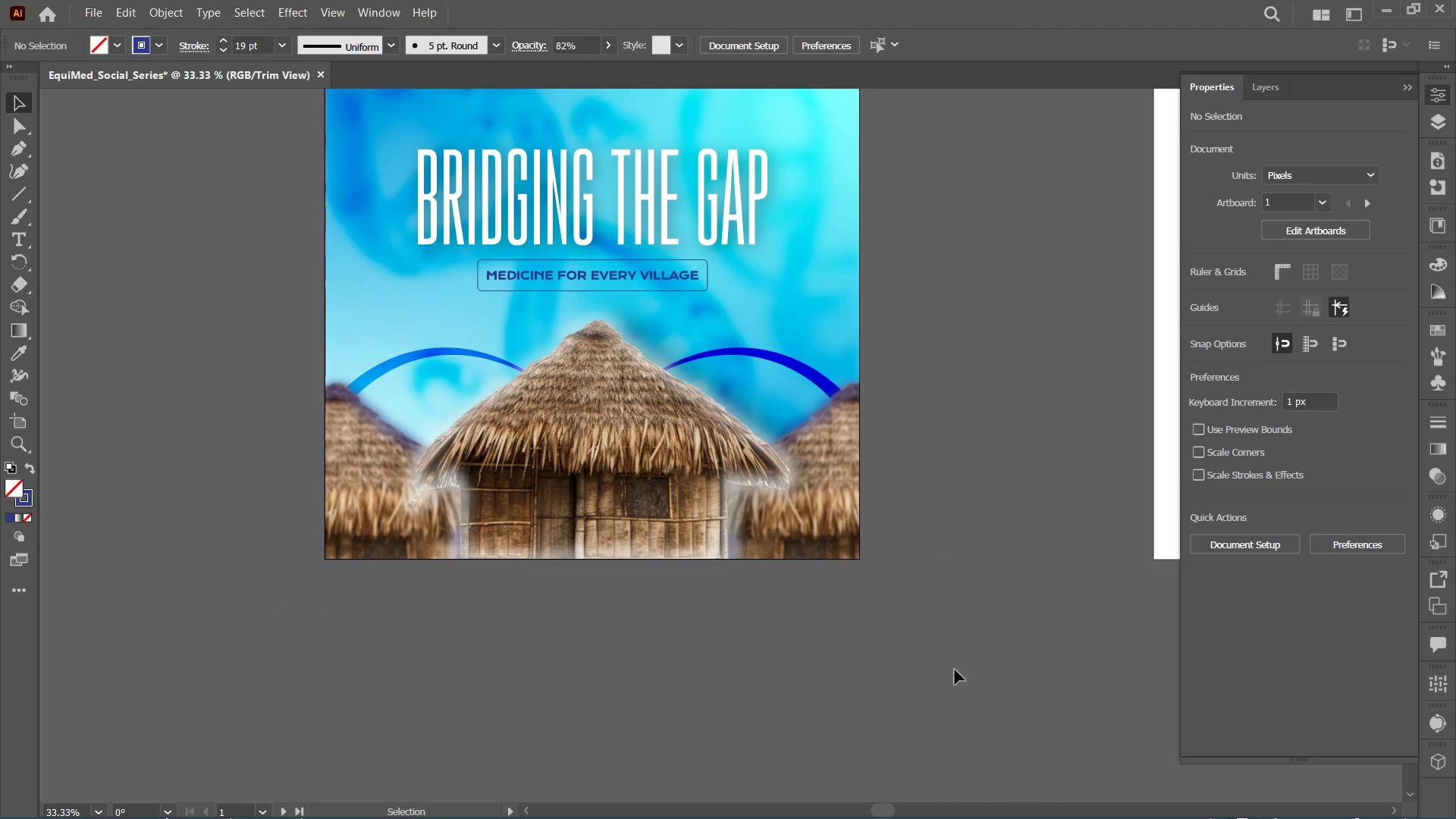 
key(Control+ControlRight)
 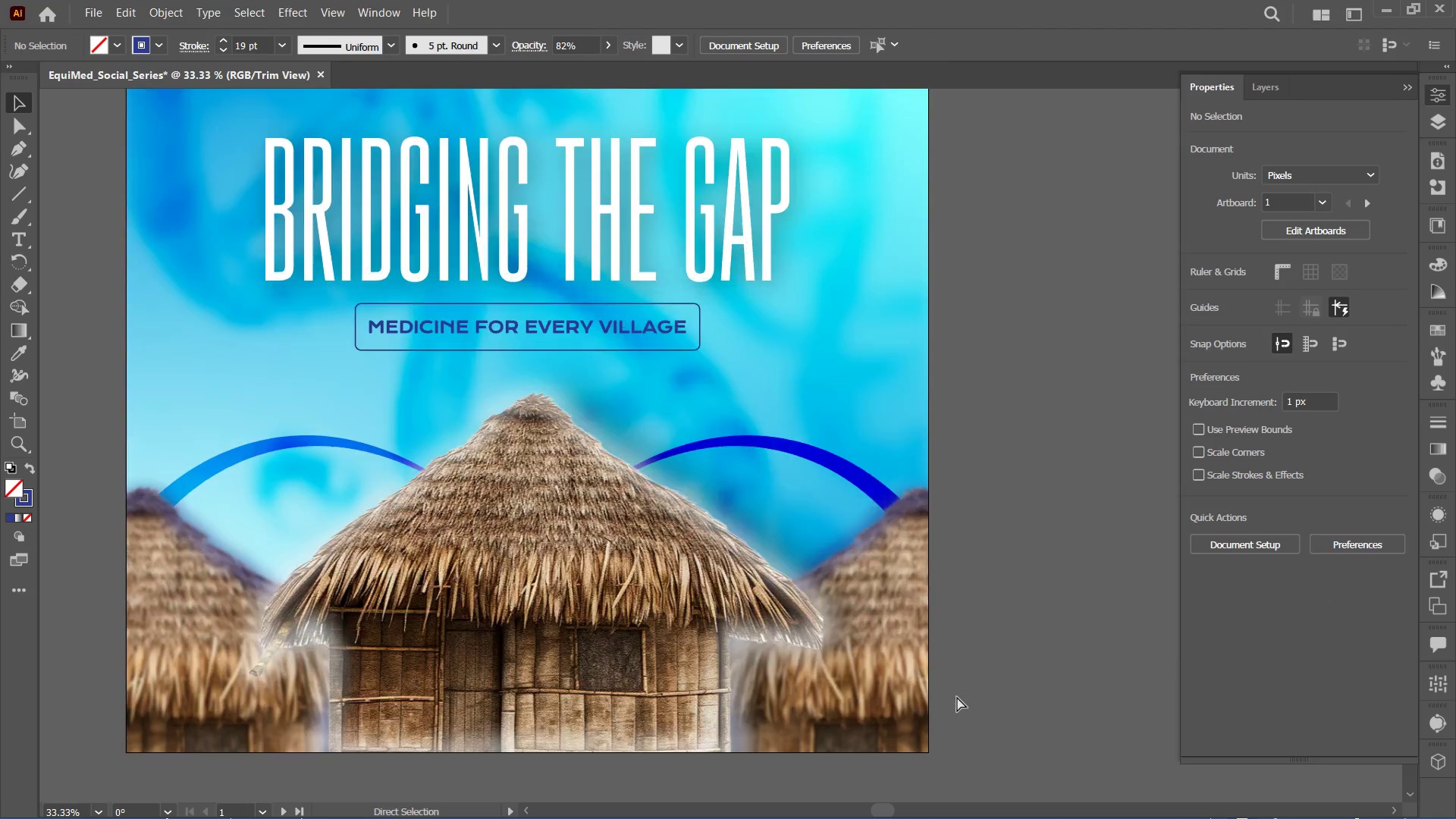 
key(Control+Equal)
 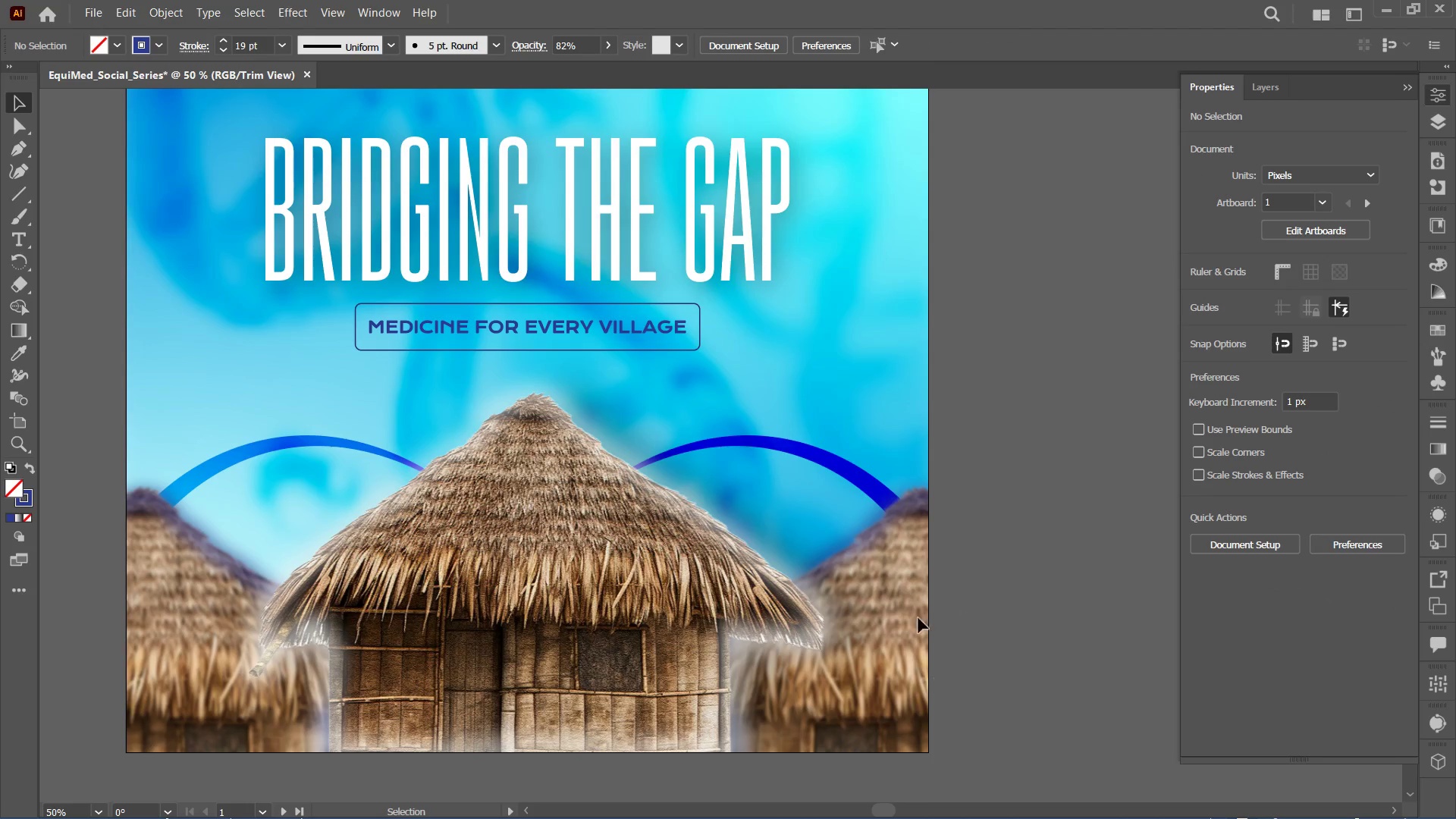 
scroll: coordinate [957, 697], scroll_direction: up, amount: 5.0
 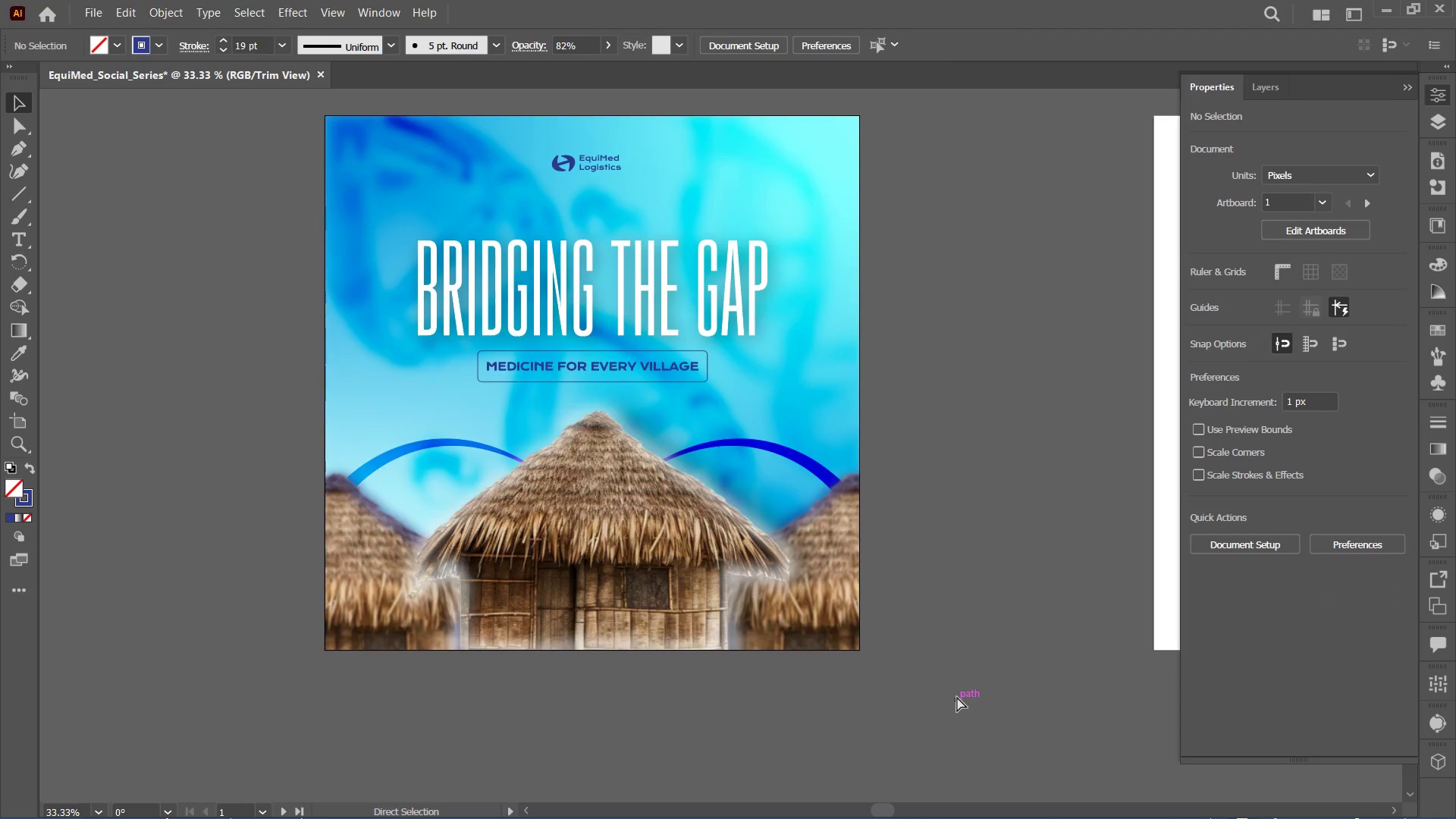 
hold_key(key=Space, duration=0.34)
 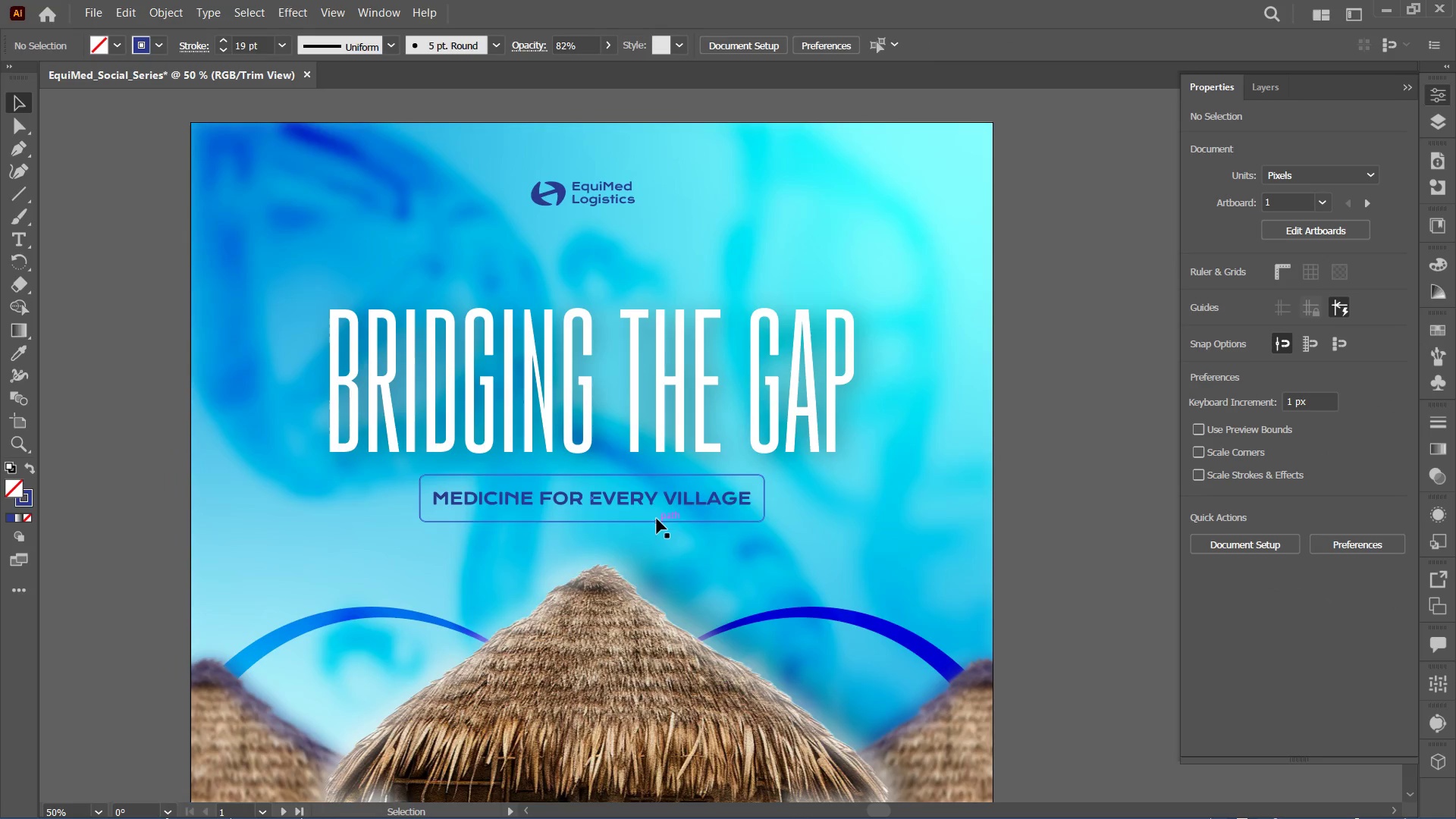 
left_click_drag(start_coordinate=[920, 599], to_coordinate=[985, 770])
 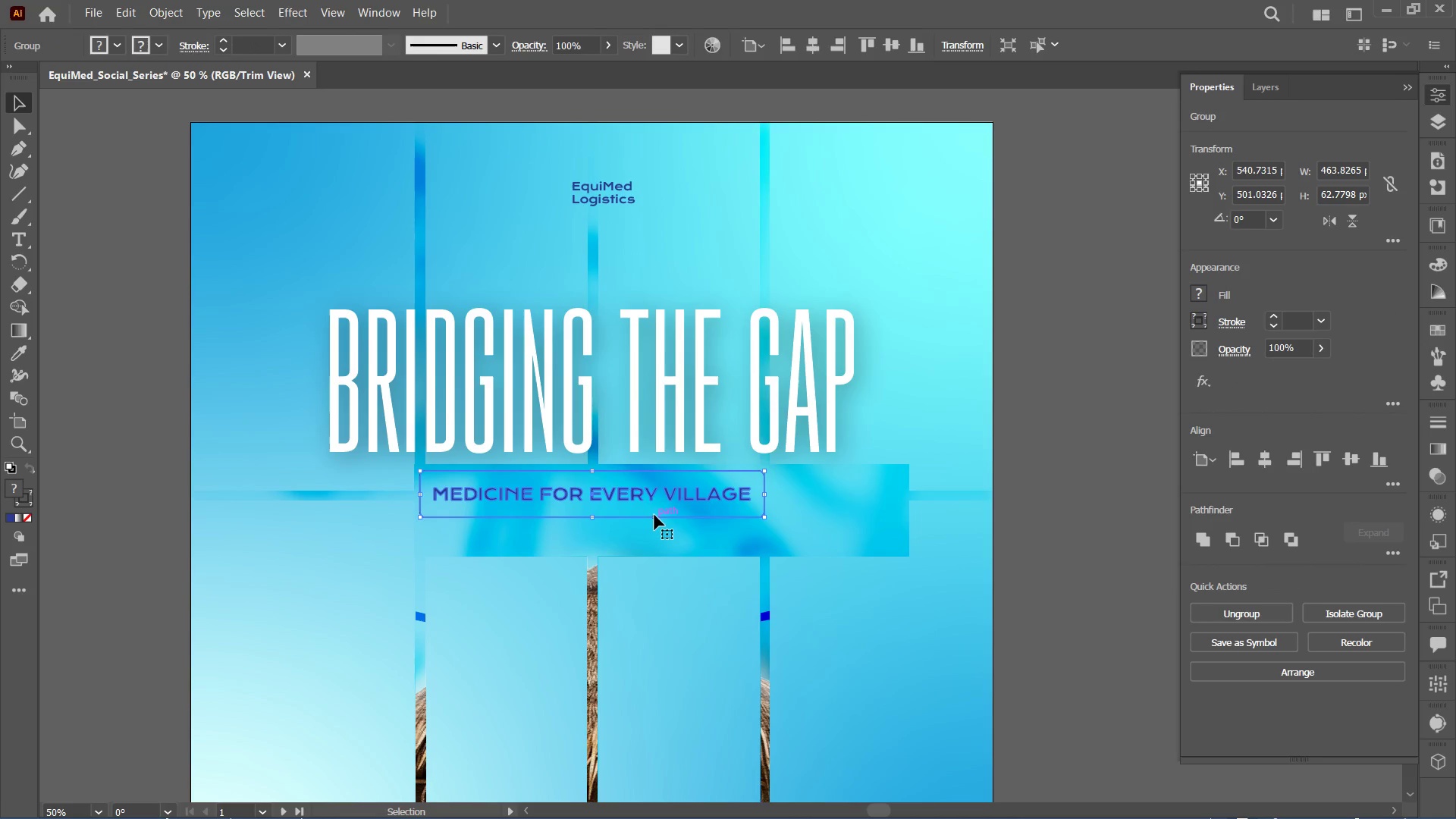 
key(Control+Equal)
 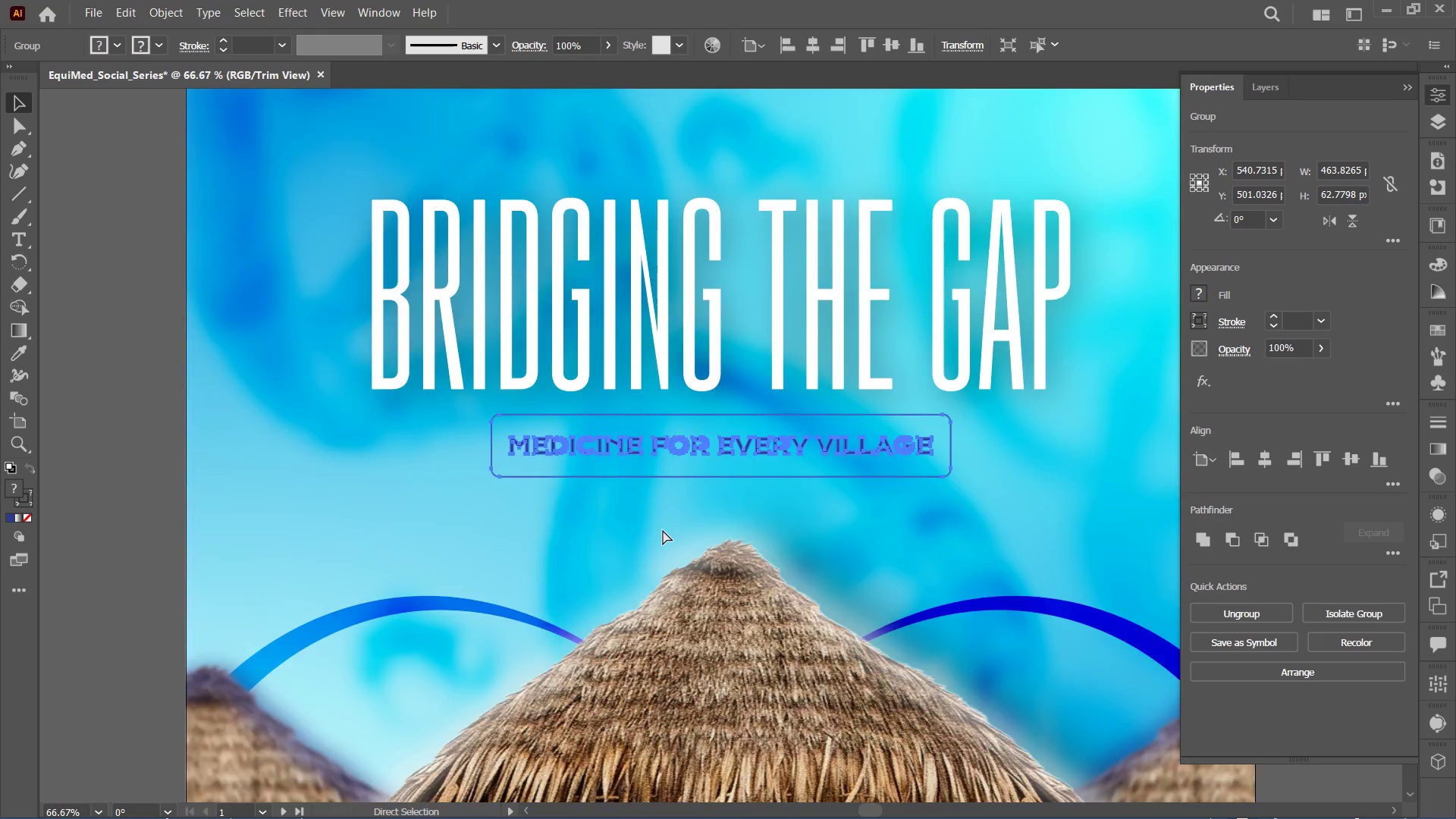 
key(Control+Minus)
 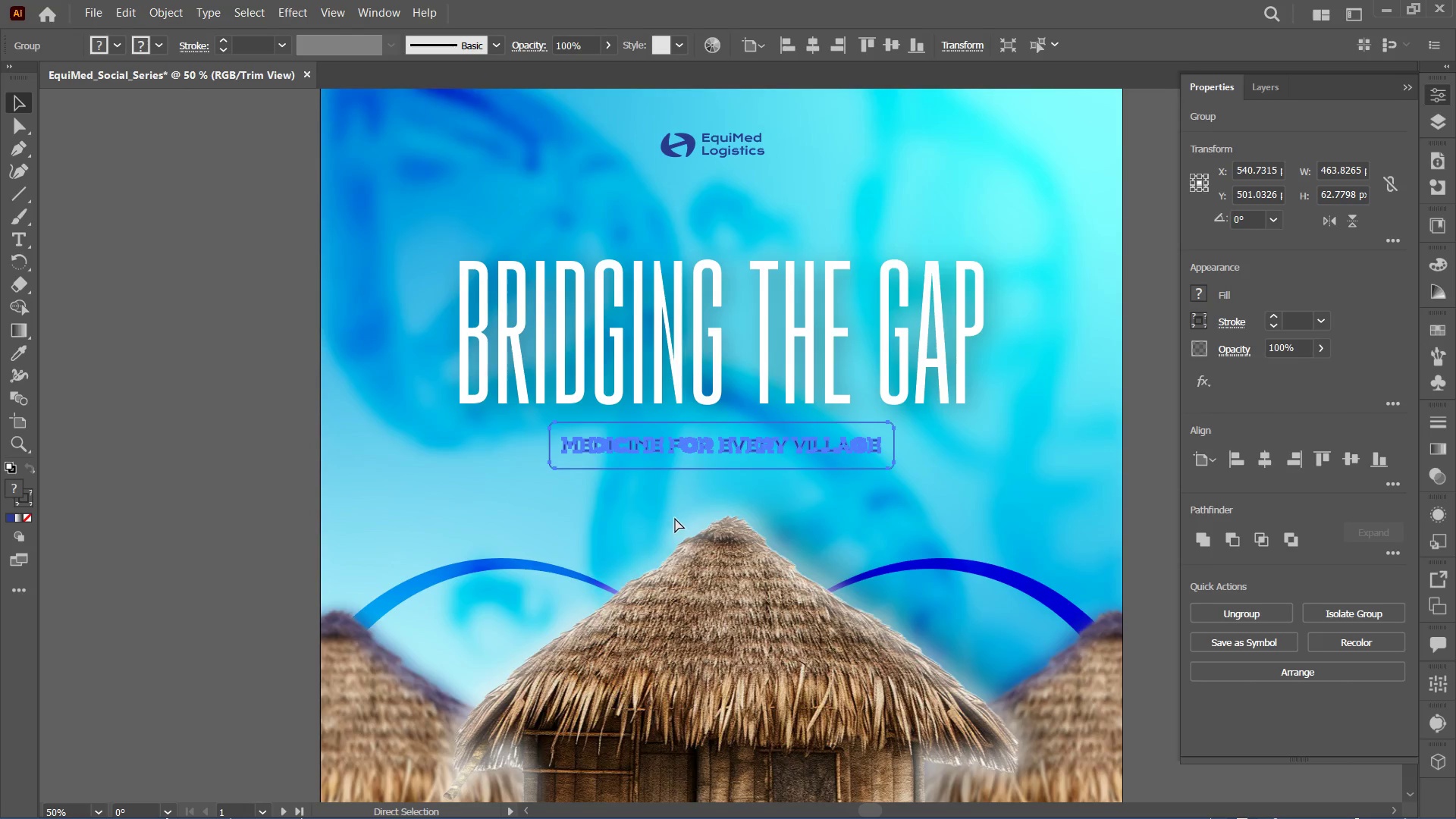 
key(Control+Equal)
 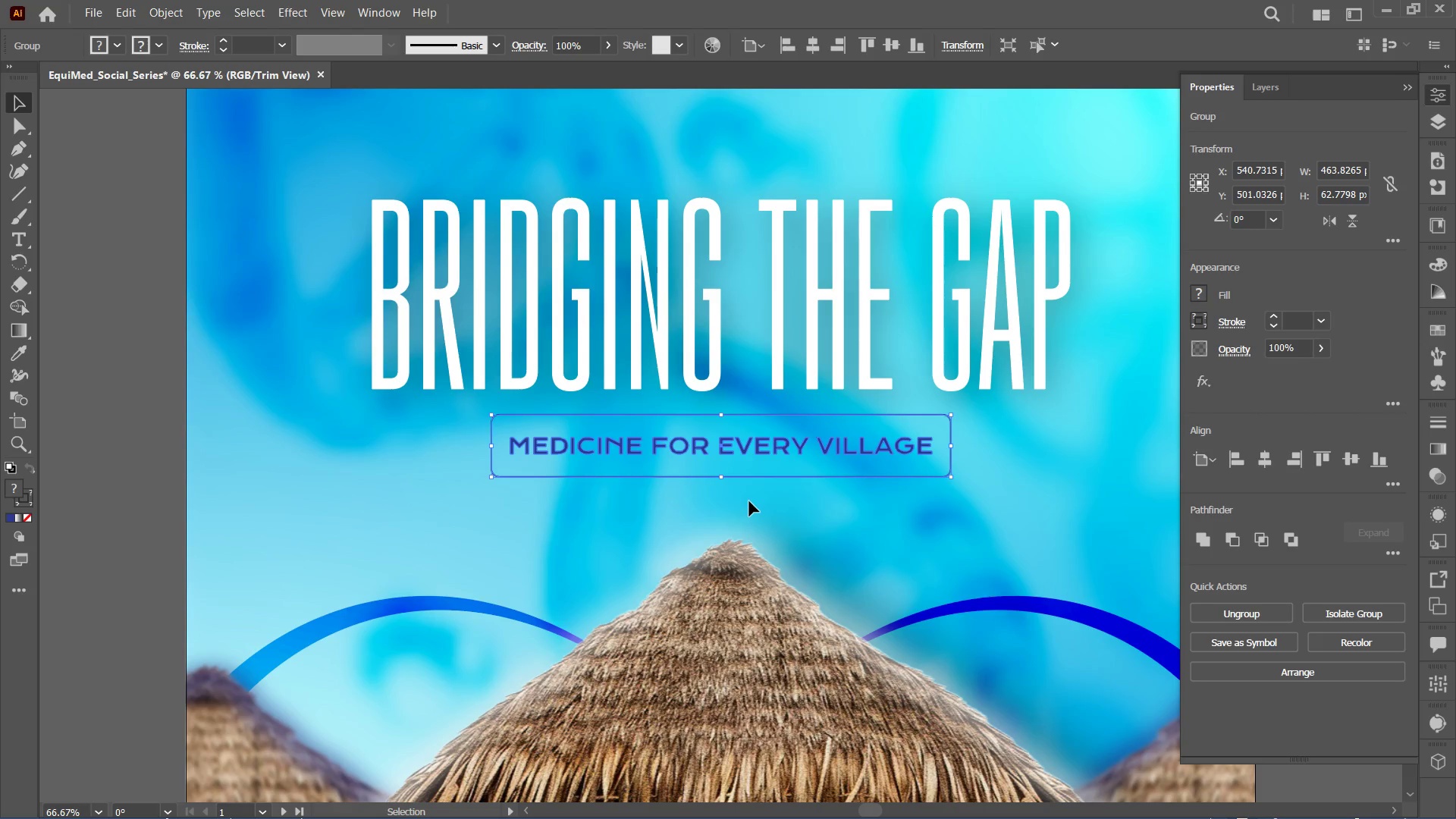 
left_click_drag(start_coordinate=[748, 494], to_coordinate=[732, 481])
 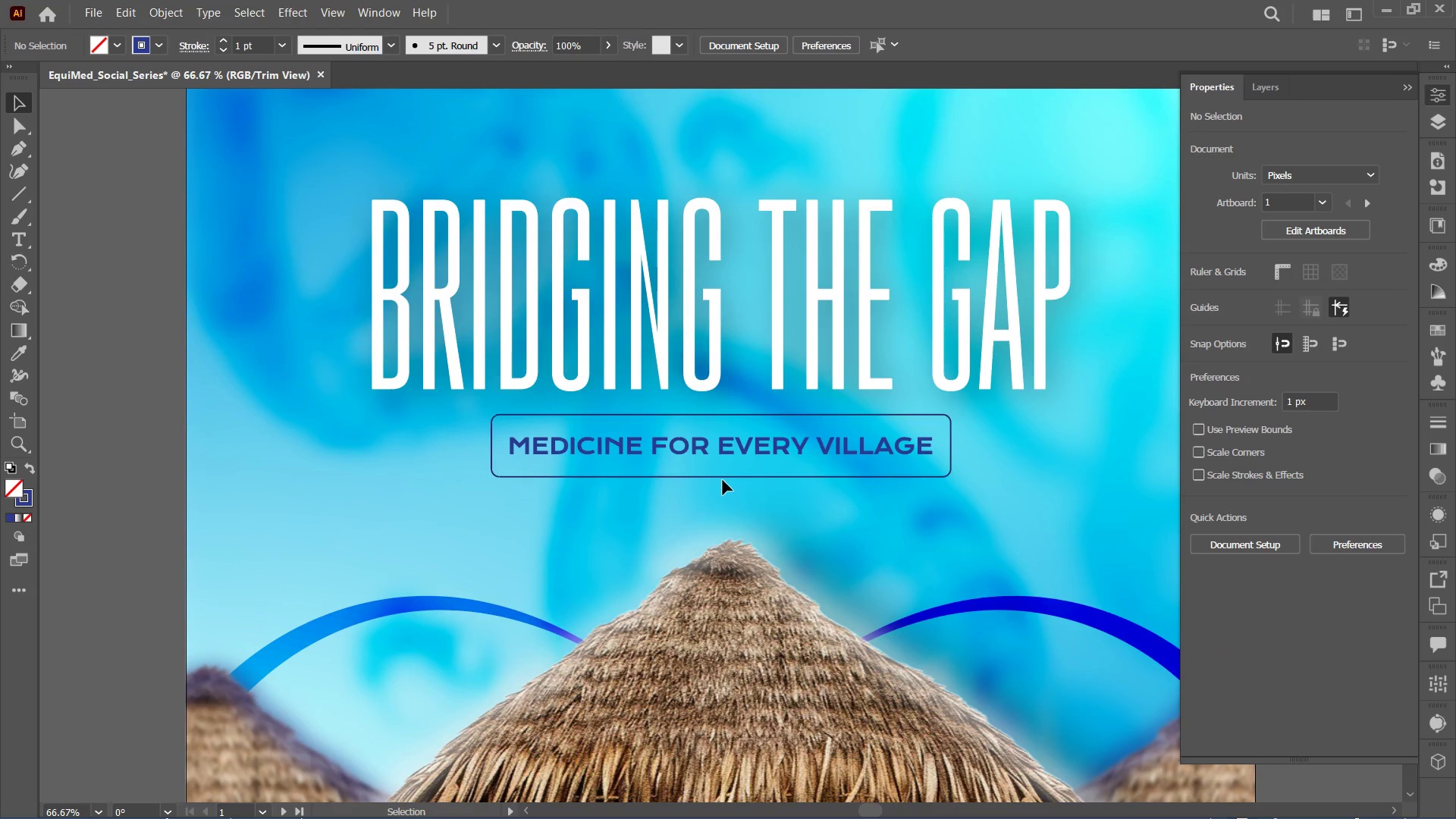 
left_click([722, 478])
 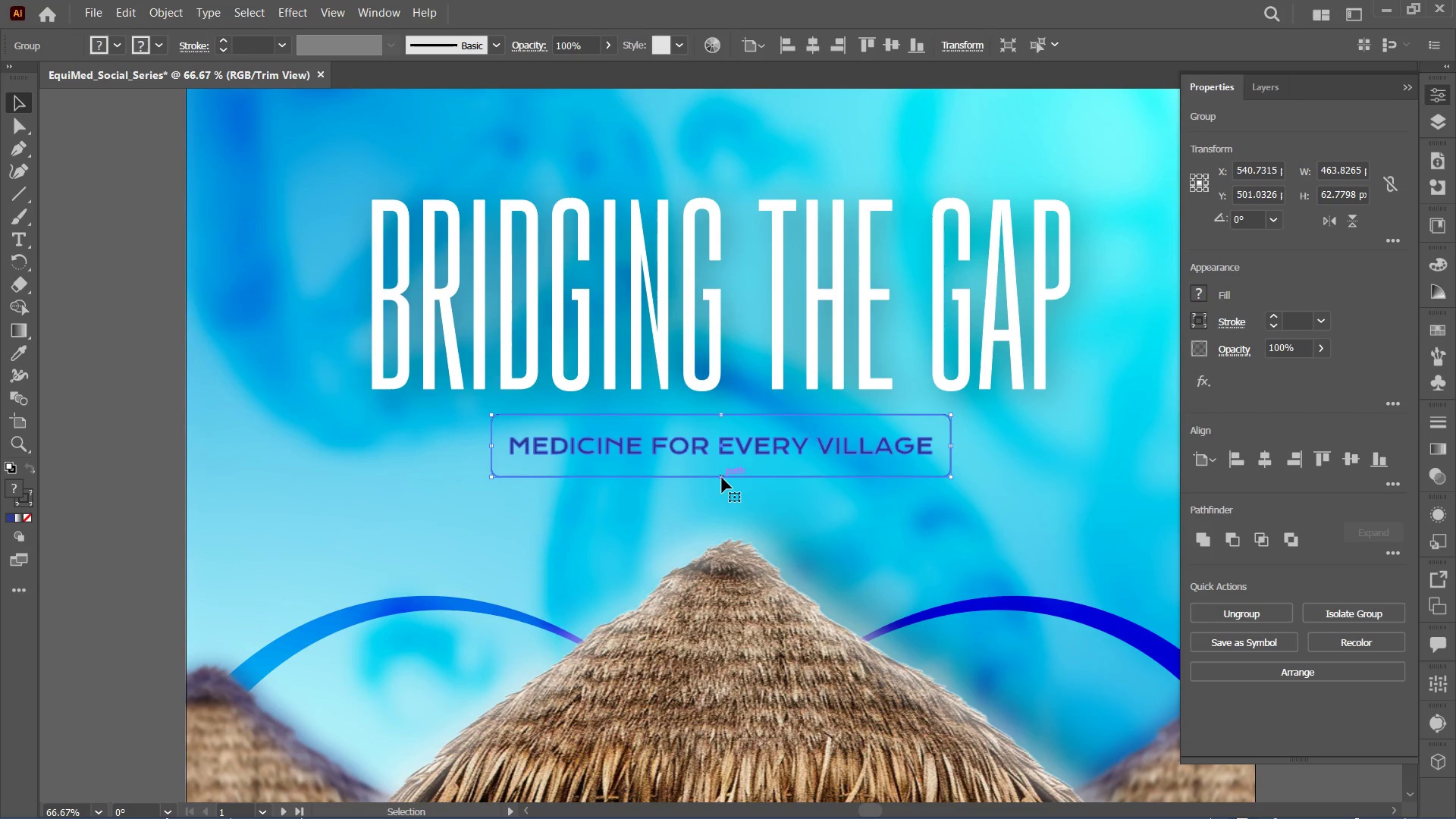 
hold_key(key=AltLeft, duration=5.41)
hold_key(key=ShiftLeft, duration=5.38)
left_click_drag(start_coordinate=[722, 476], to_coordinate=[725, 492])
 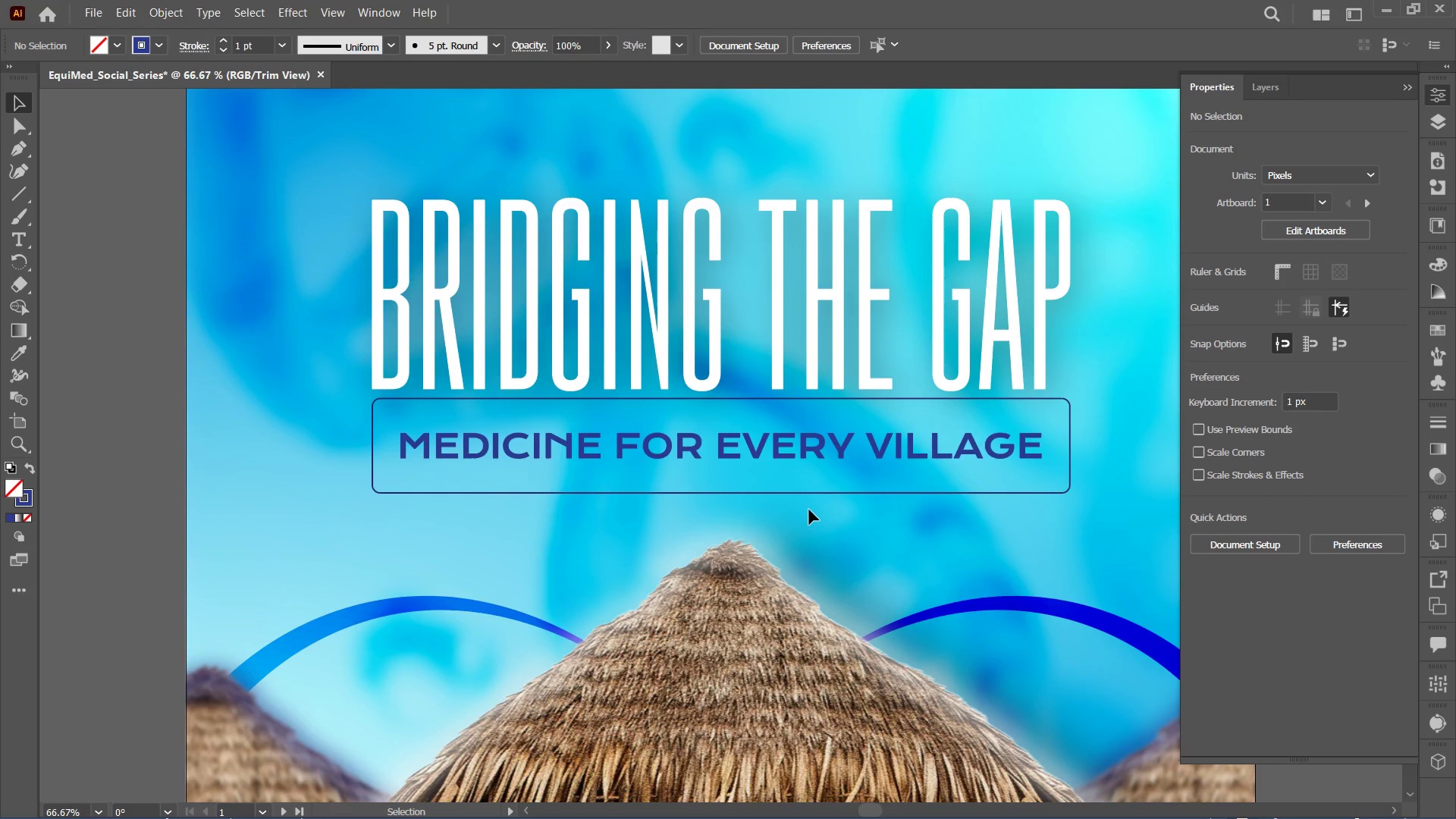 
key(Control+Minus)
 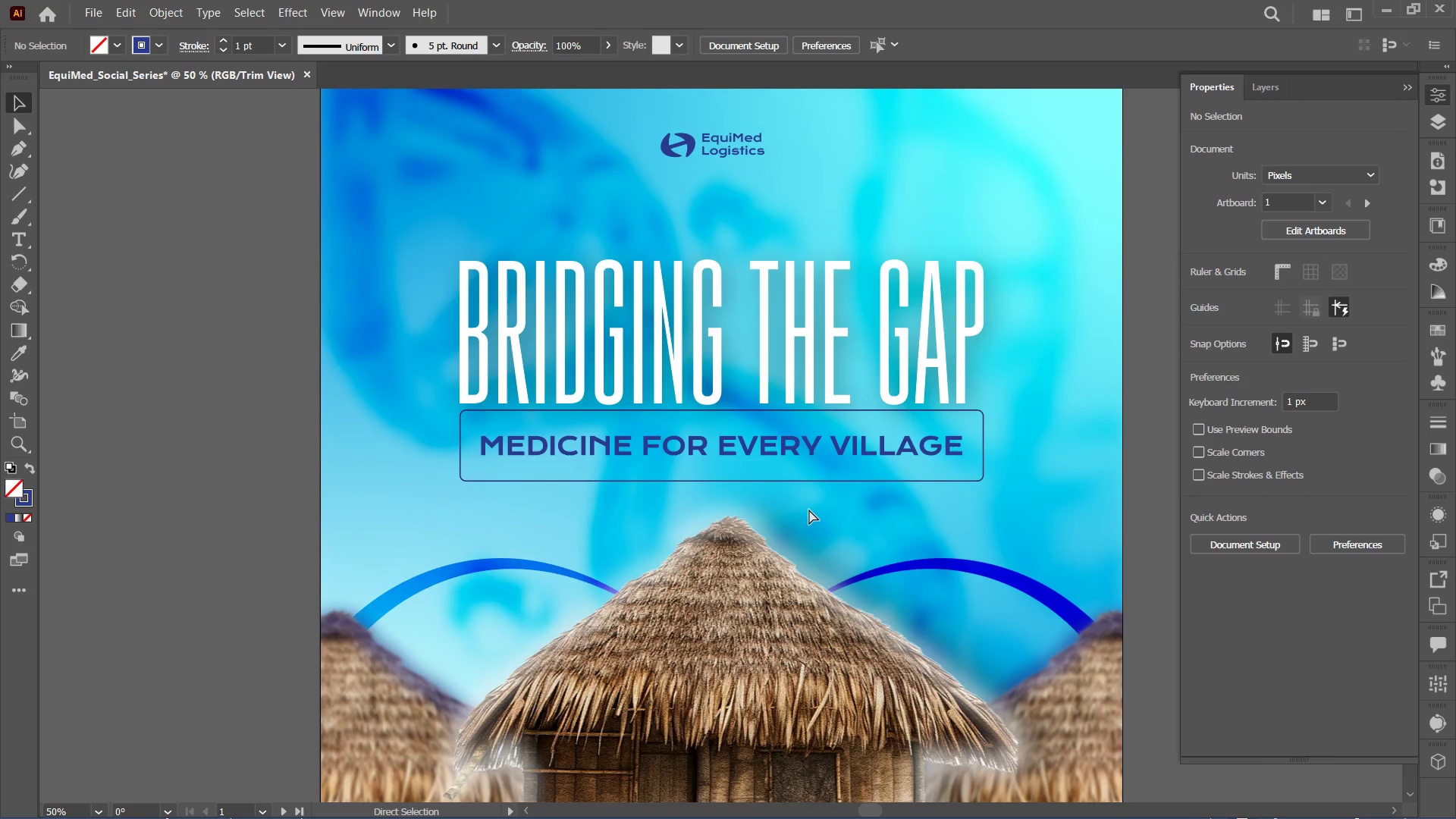 
key(Control+Minus)
 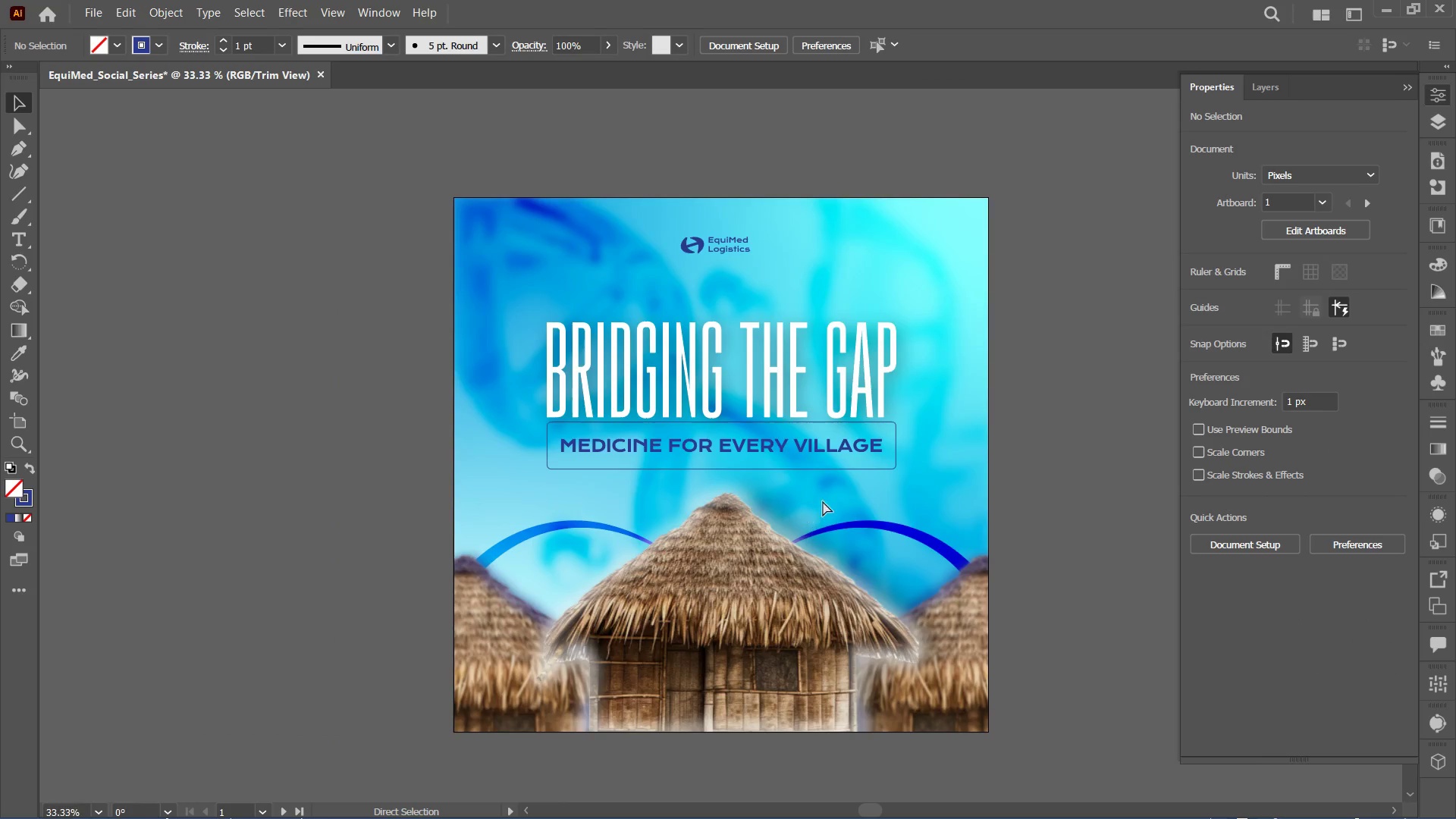 
key(Control+Minus)
 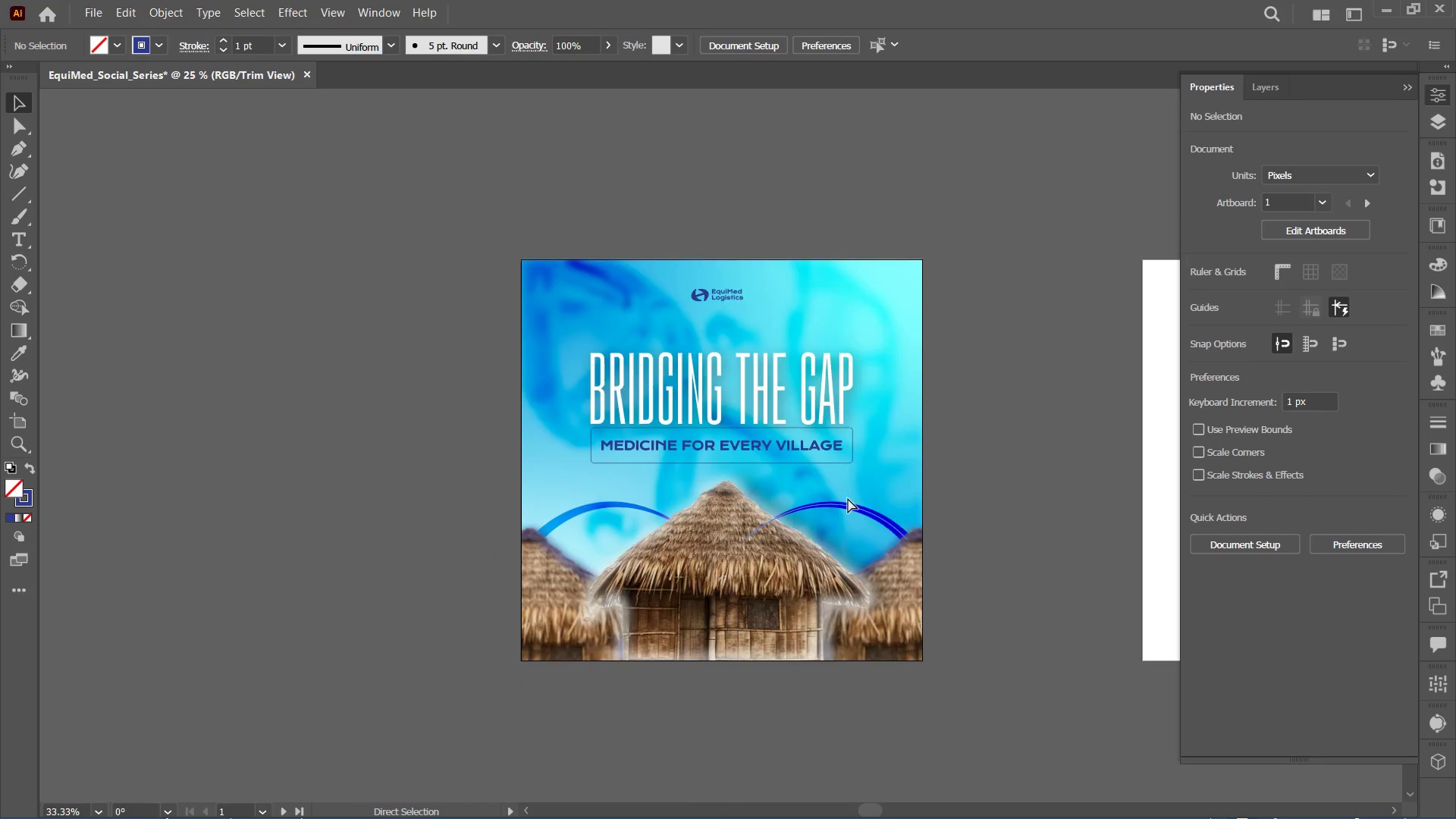 
key(Control+Equal)
 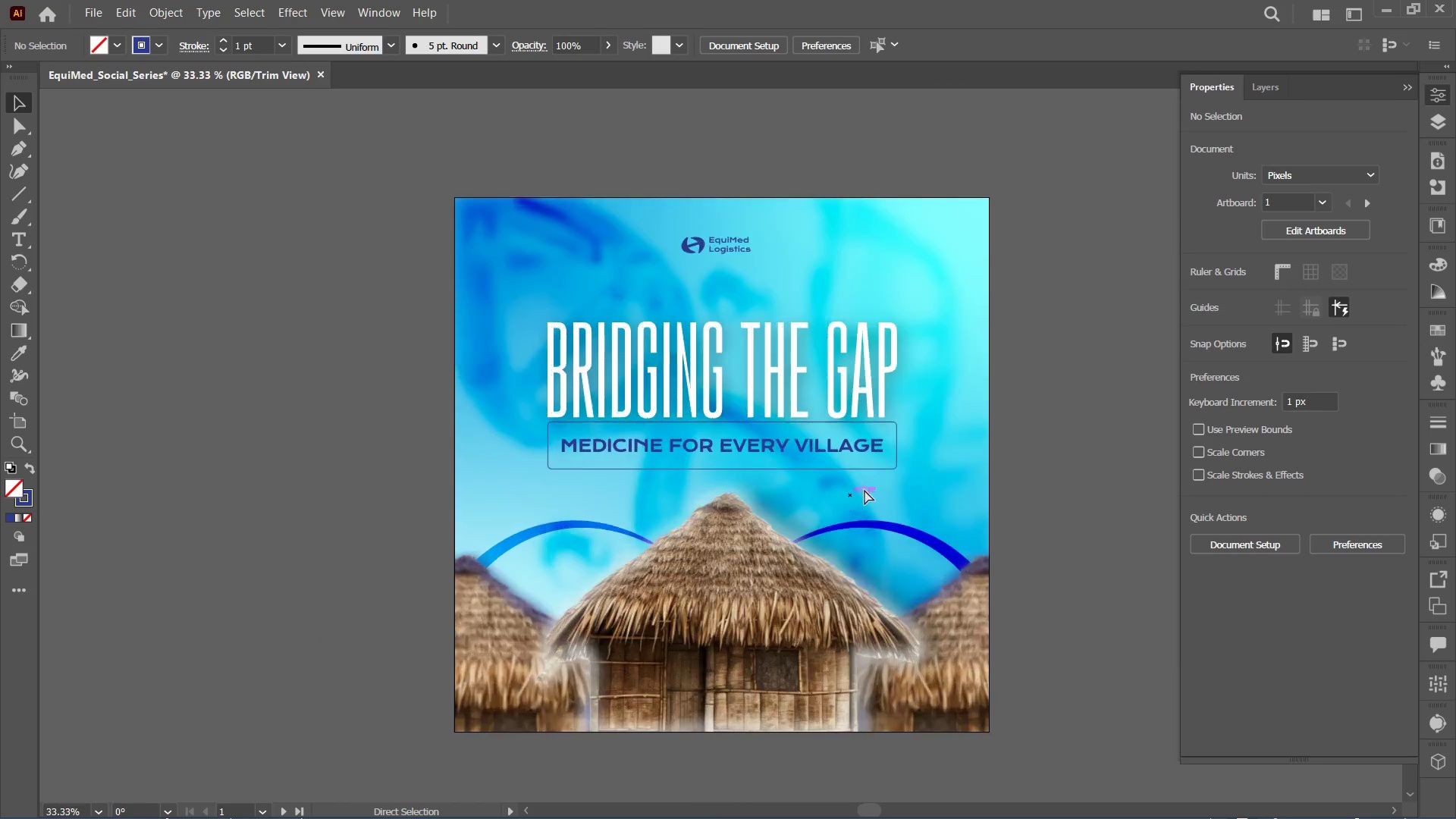 
key(Control+Equal)
 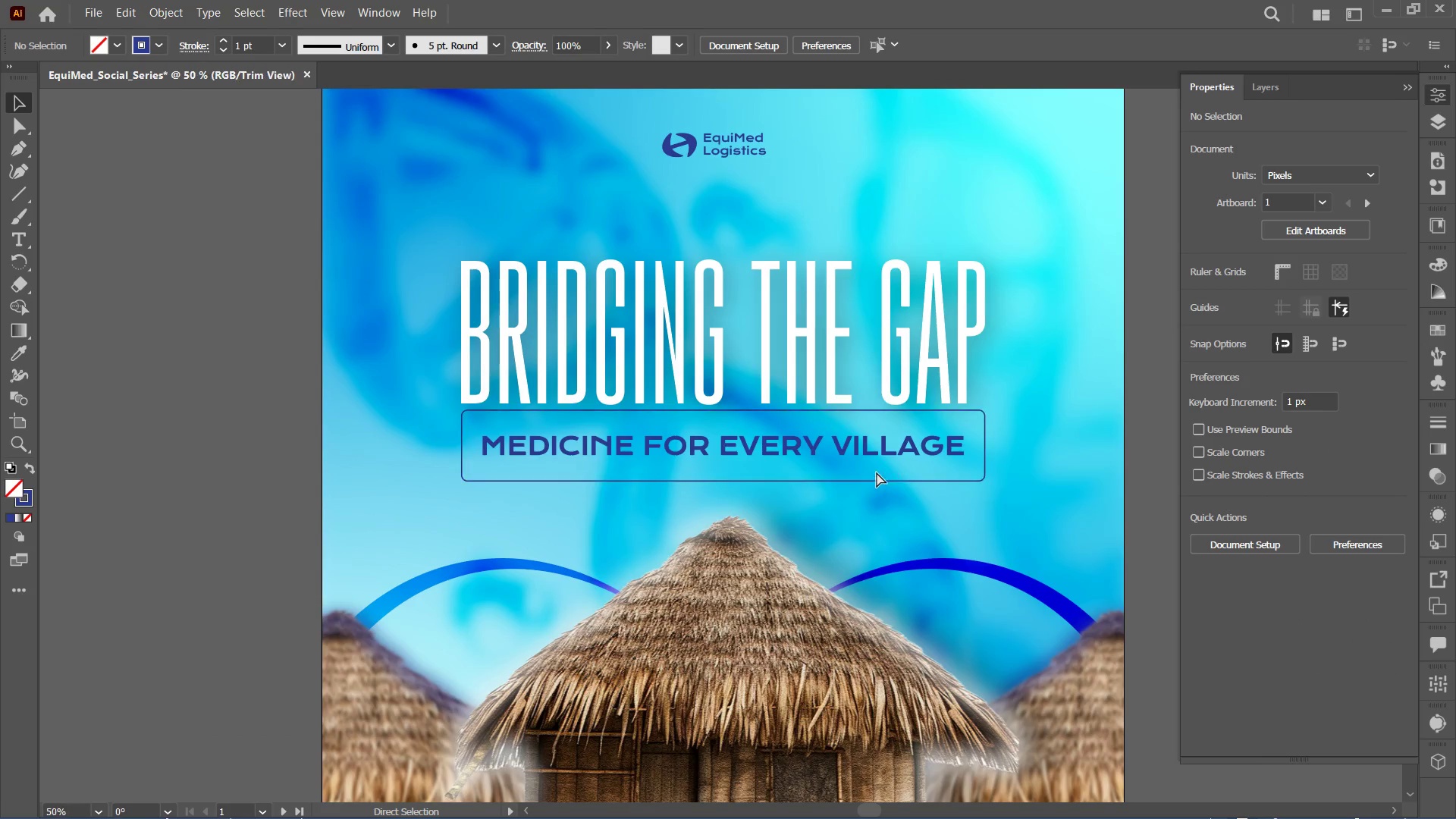 
key(Control+Equal)
 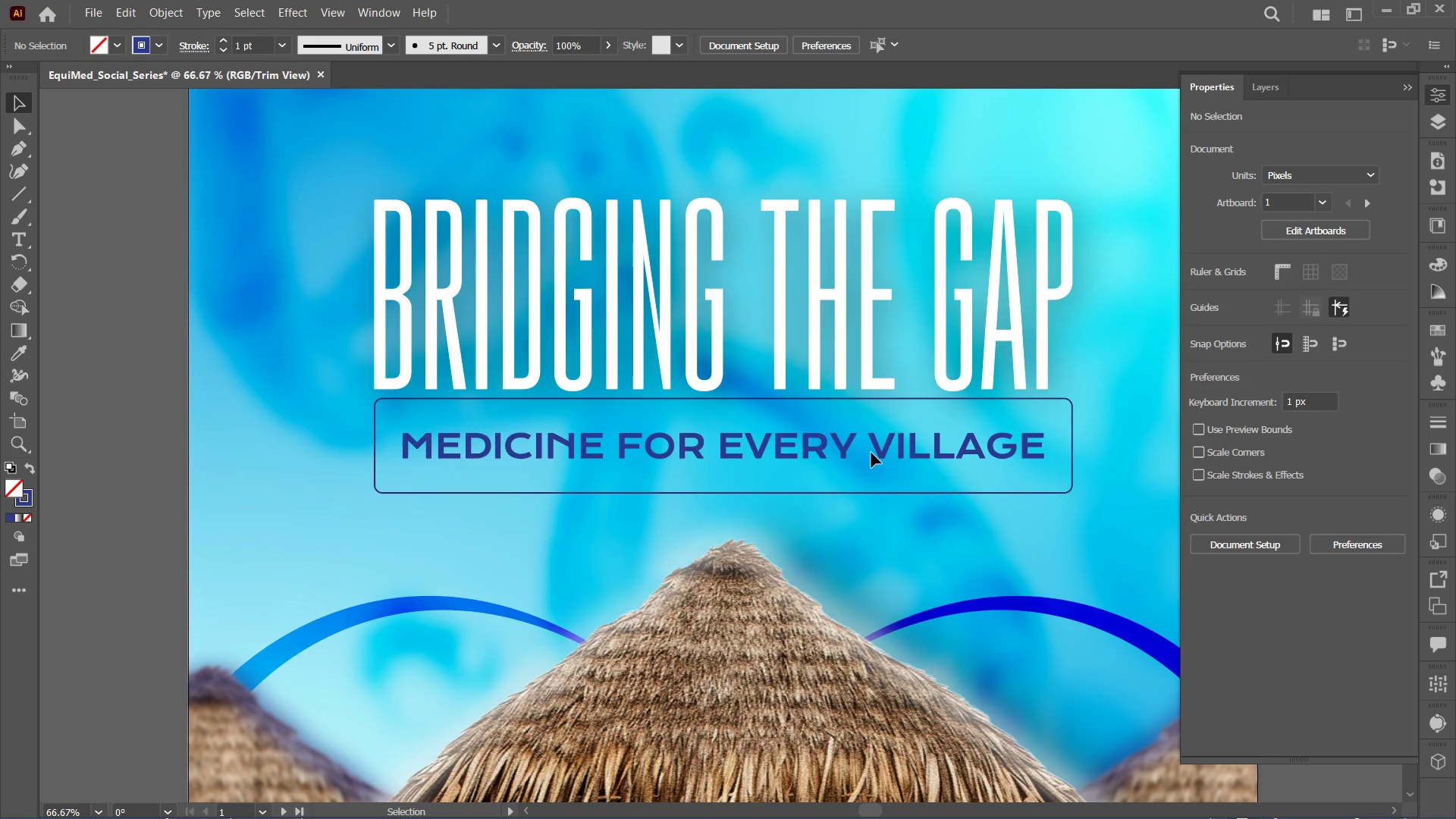 
left_click_drag(start_coordinate=[869, 451], to_coordinate=[860, 439])
 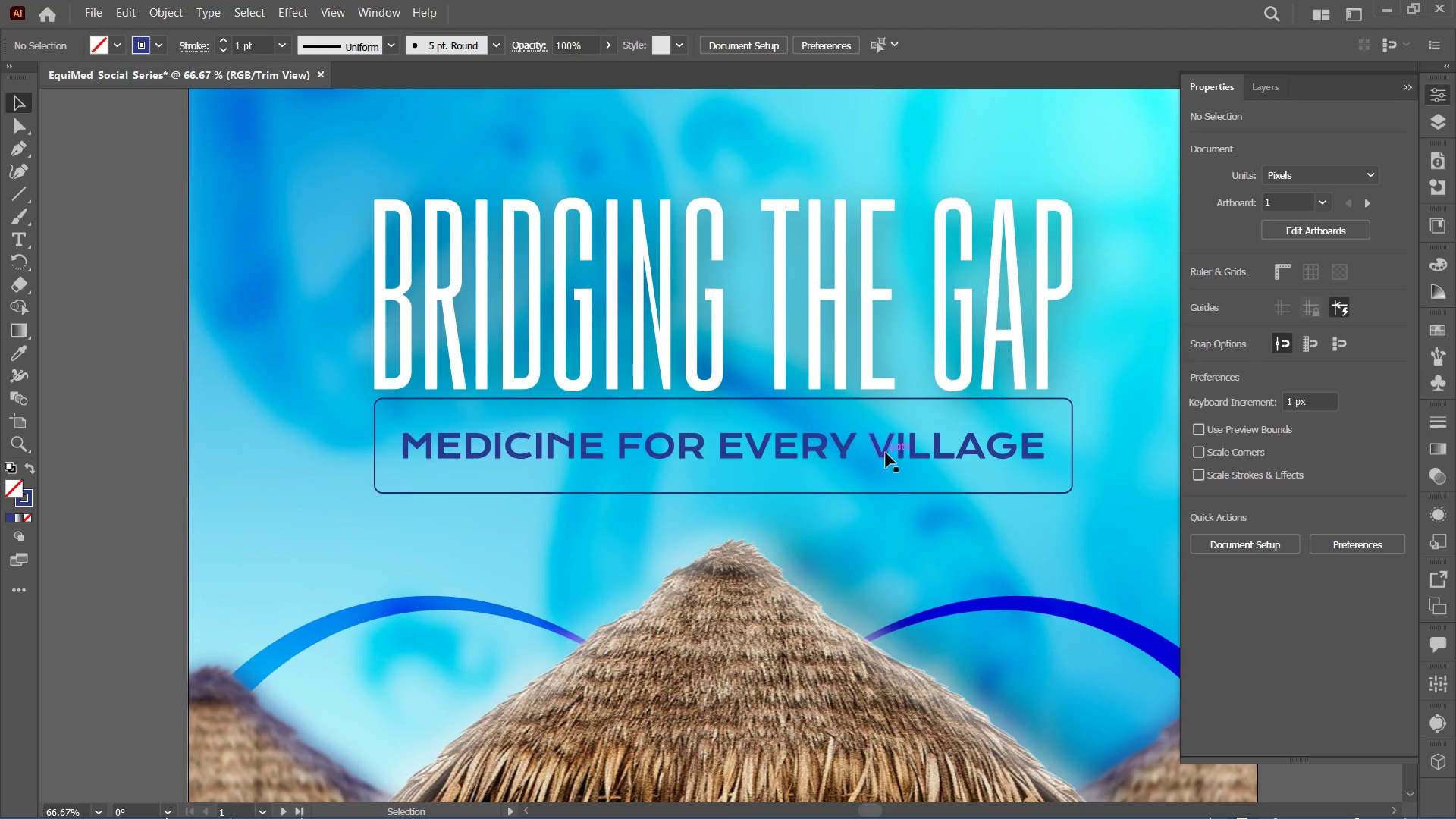 
left_click_drag(start_coordinate=[886, 453], to_coordinate=[879, 438])
 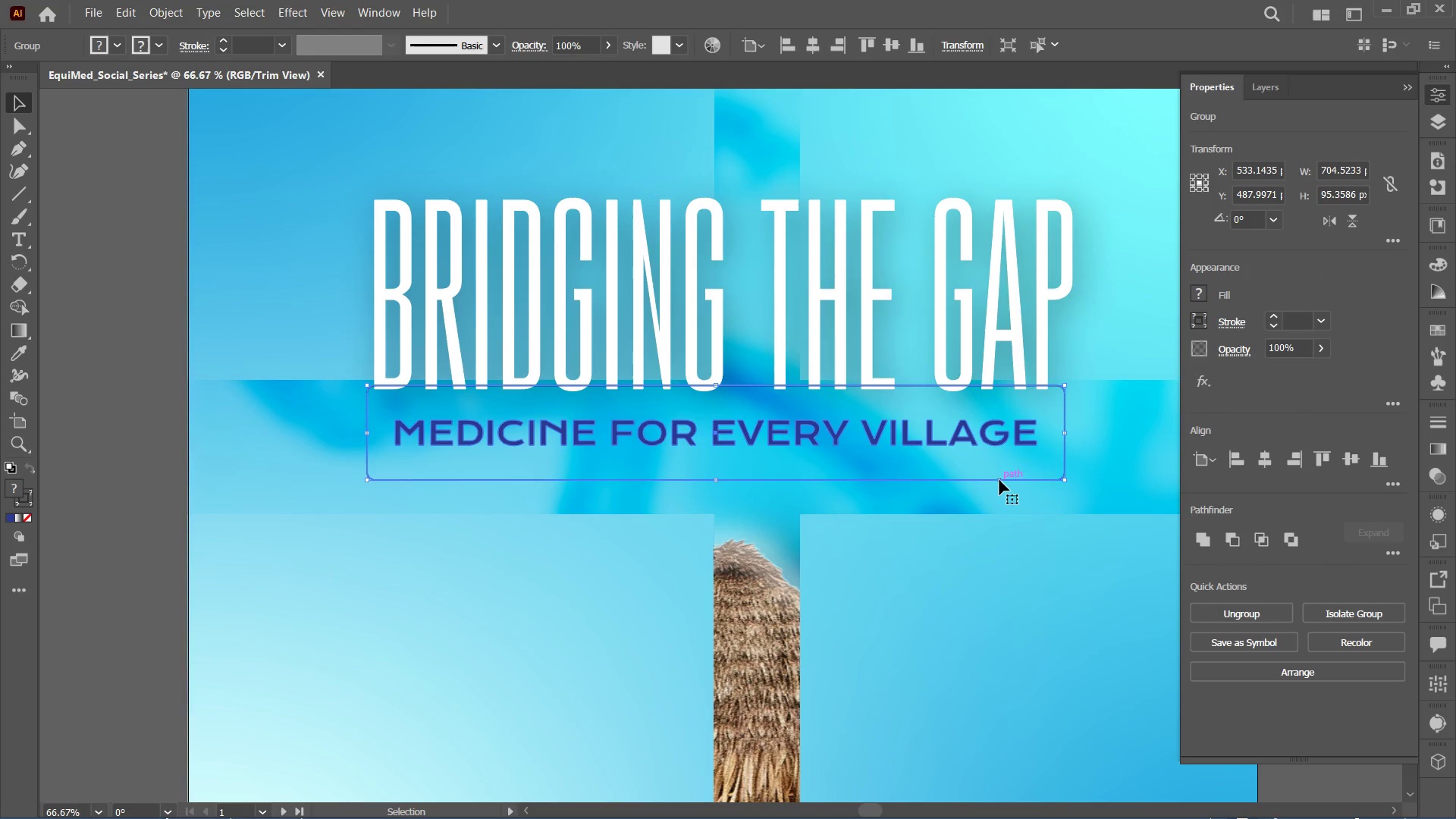 
key(Control+Minus)
 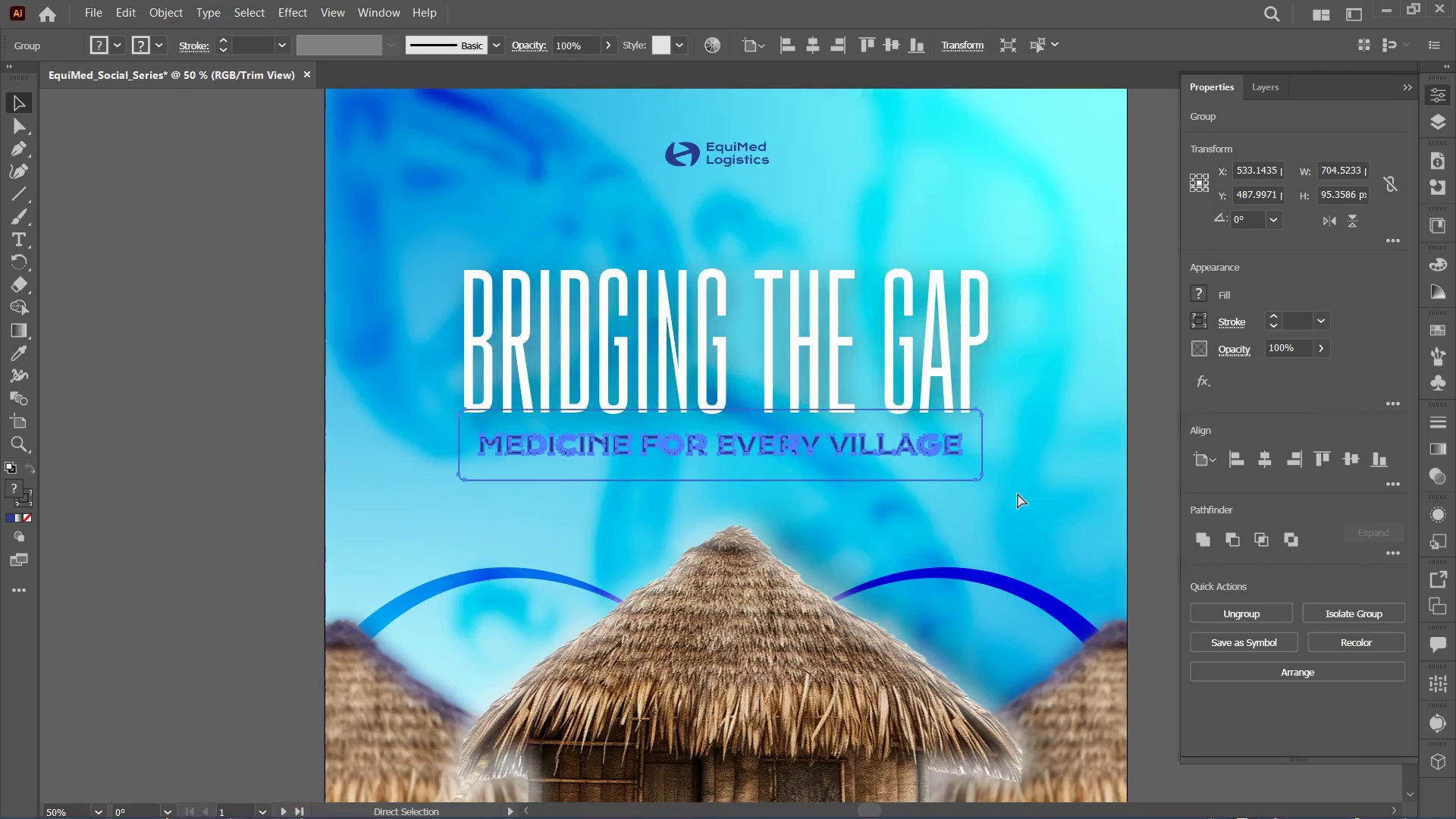 
key(Control+Minus)
 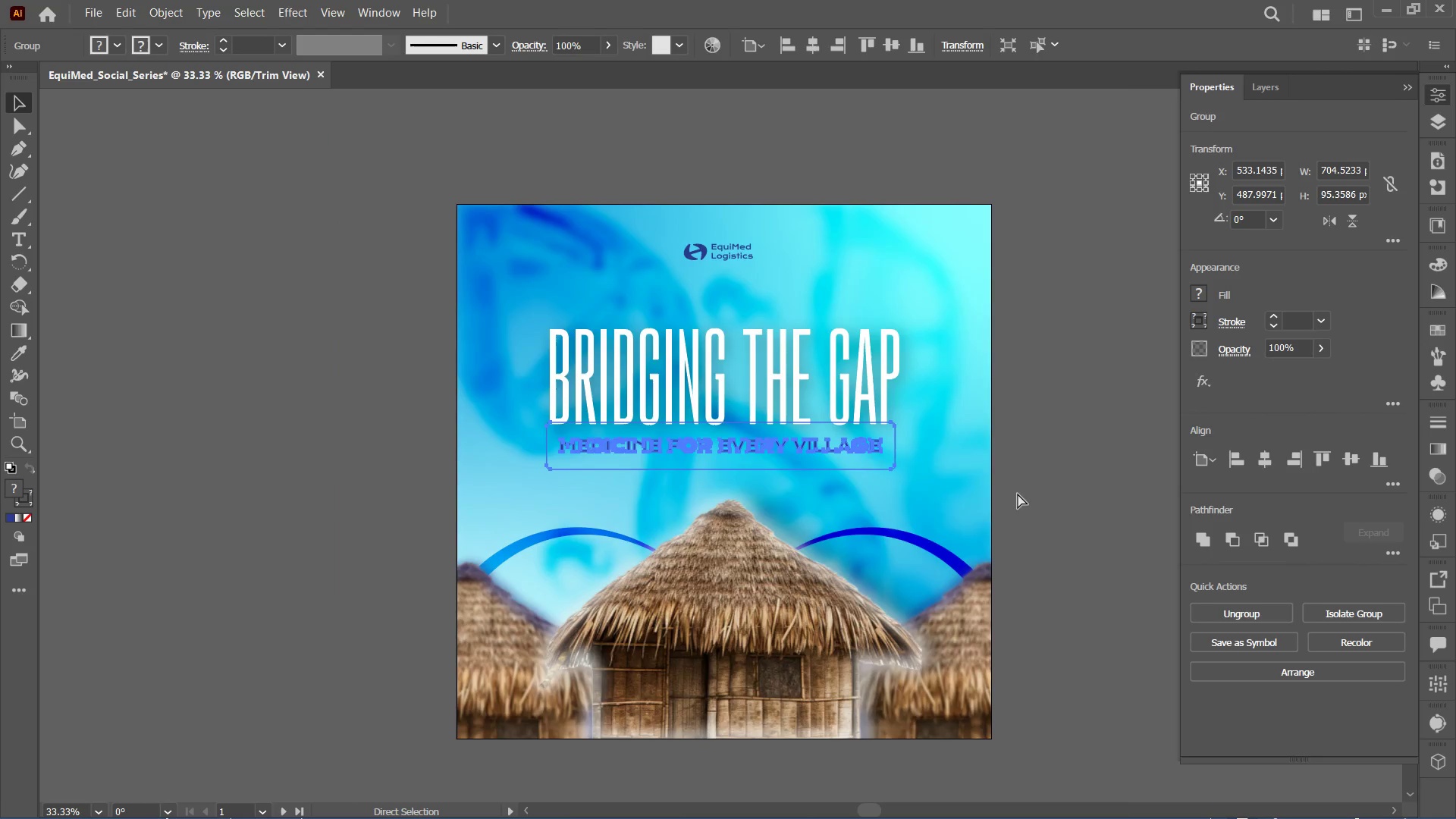 
key(Control+Equal)
 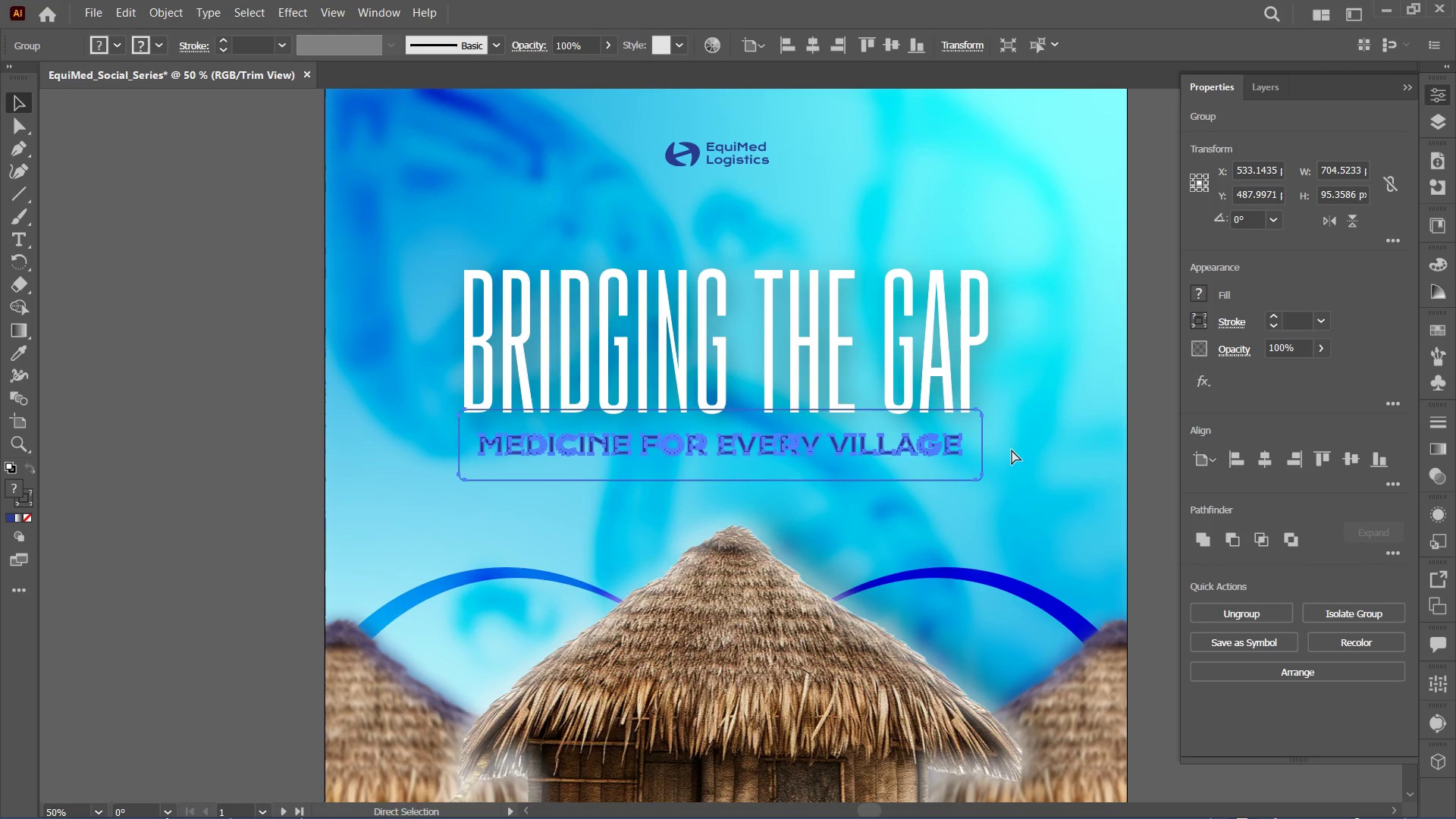 
left_click([1040, 466])
 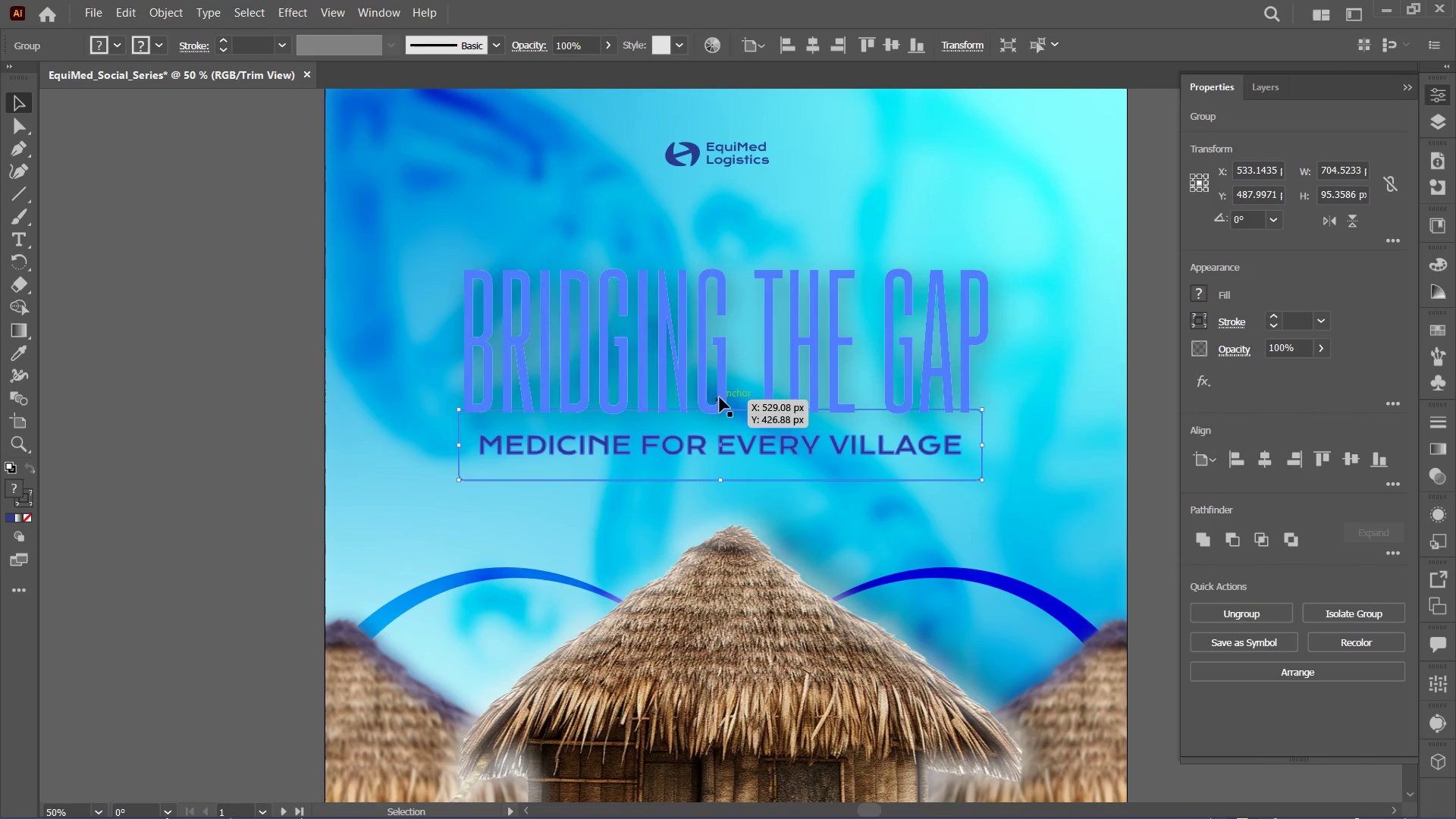 
left_click_drag(start_coordinate=[736, 444], to_coordinate=[745, 448])
 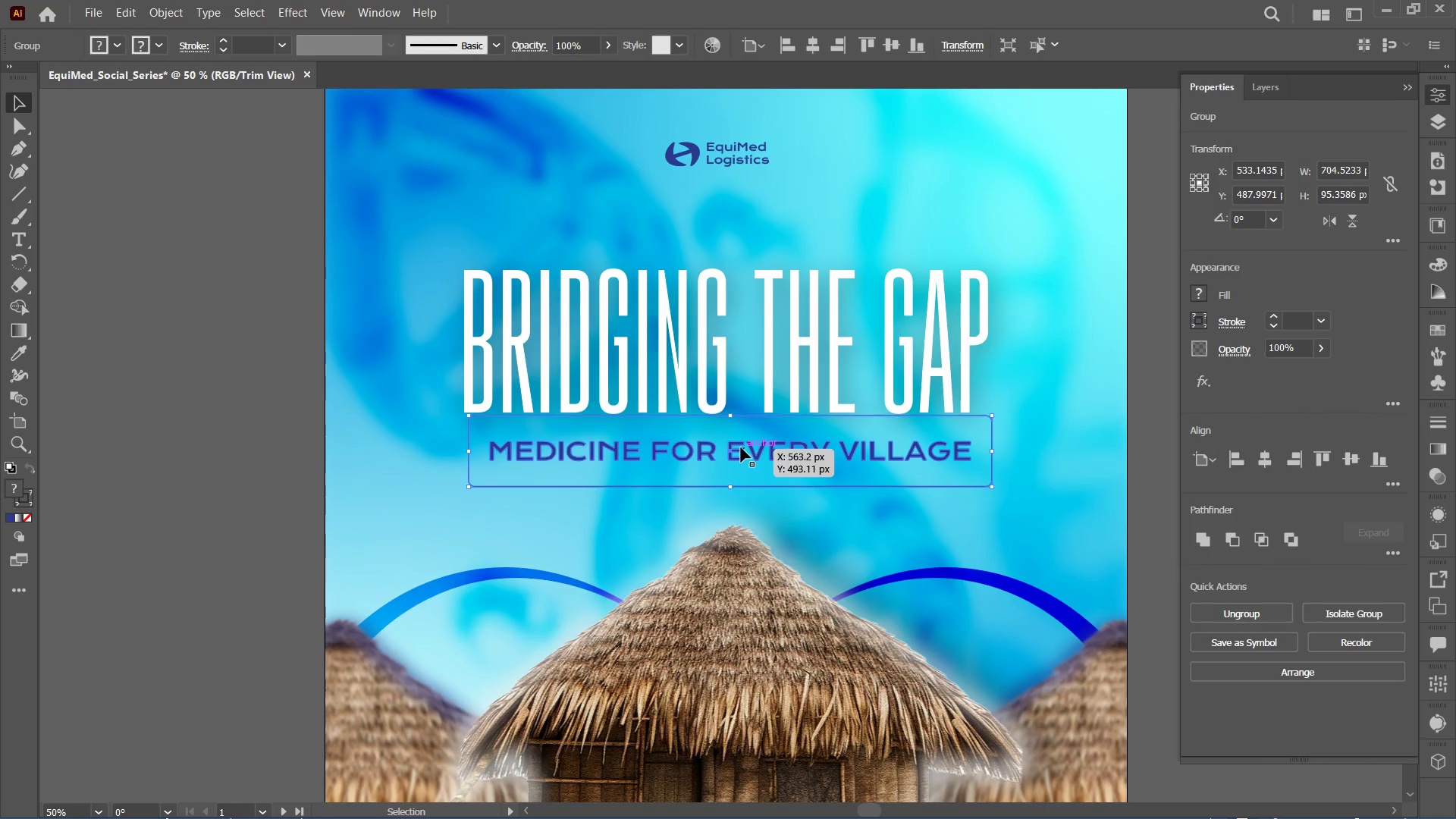 
left_click([739, 447])
 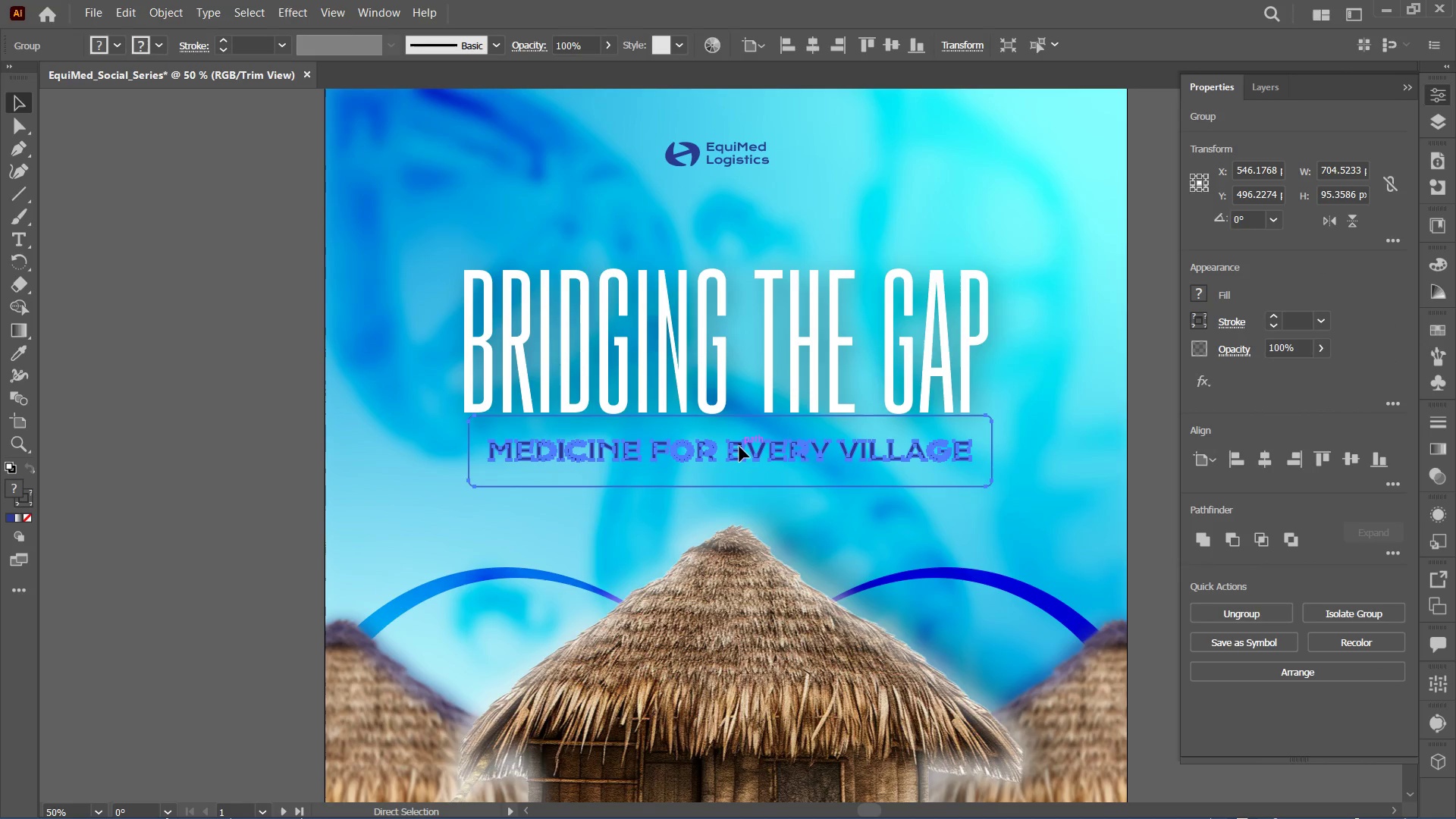 
key(Control+Z)
 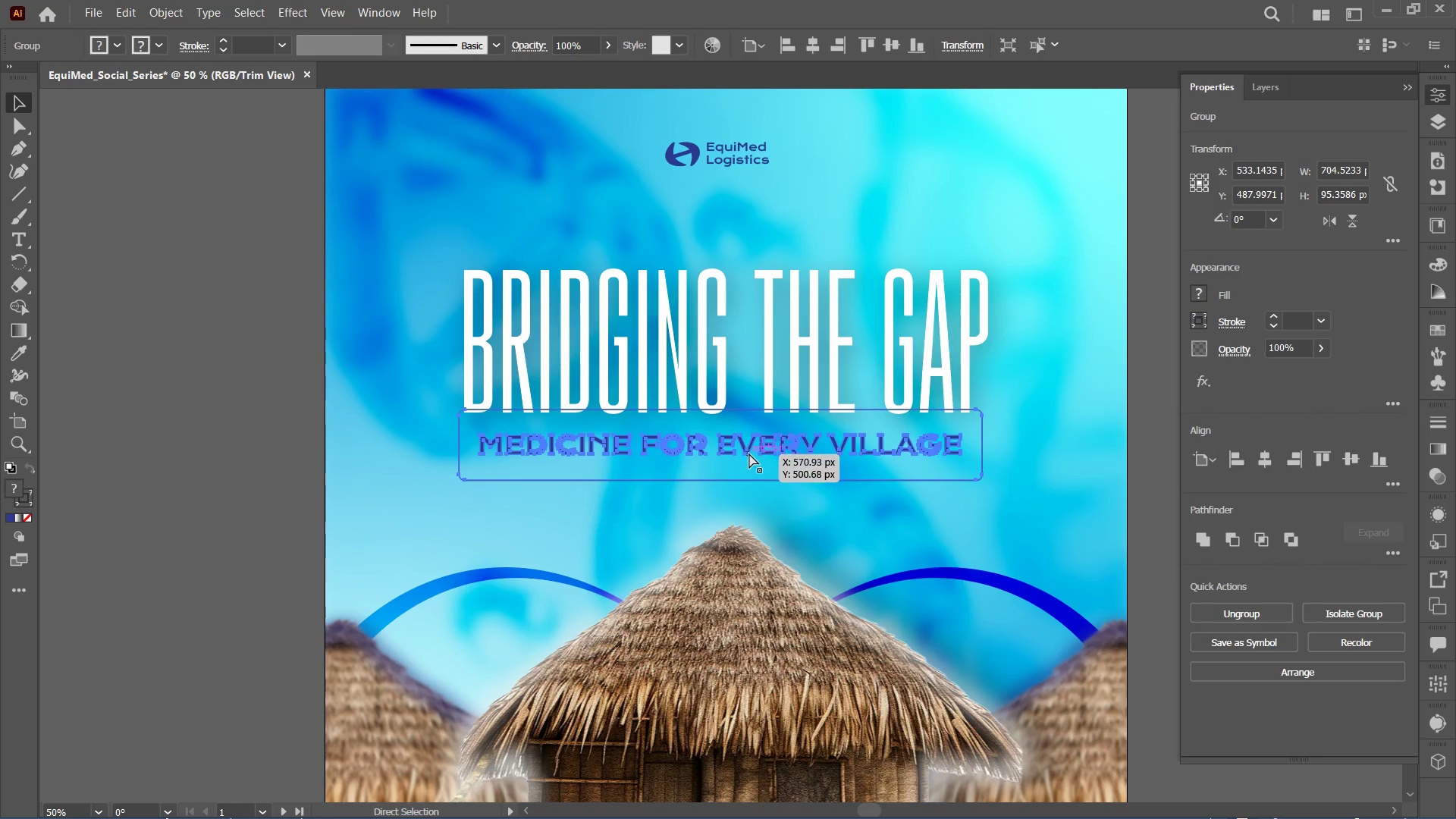 
key(Control+G)
 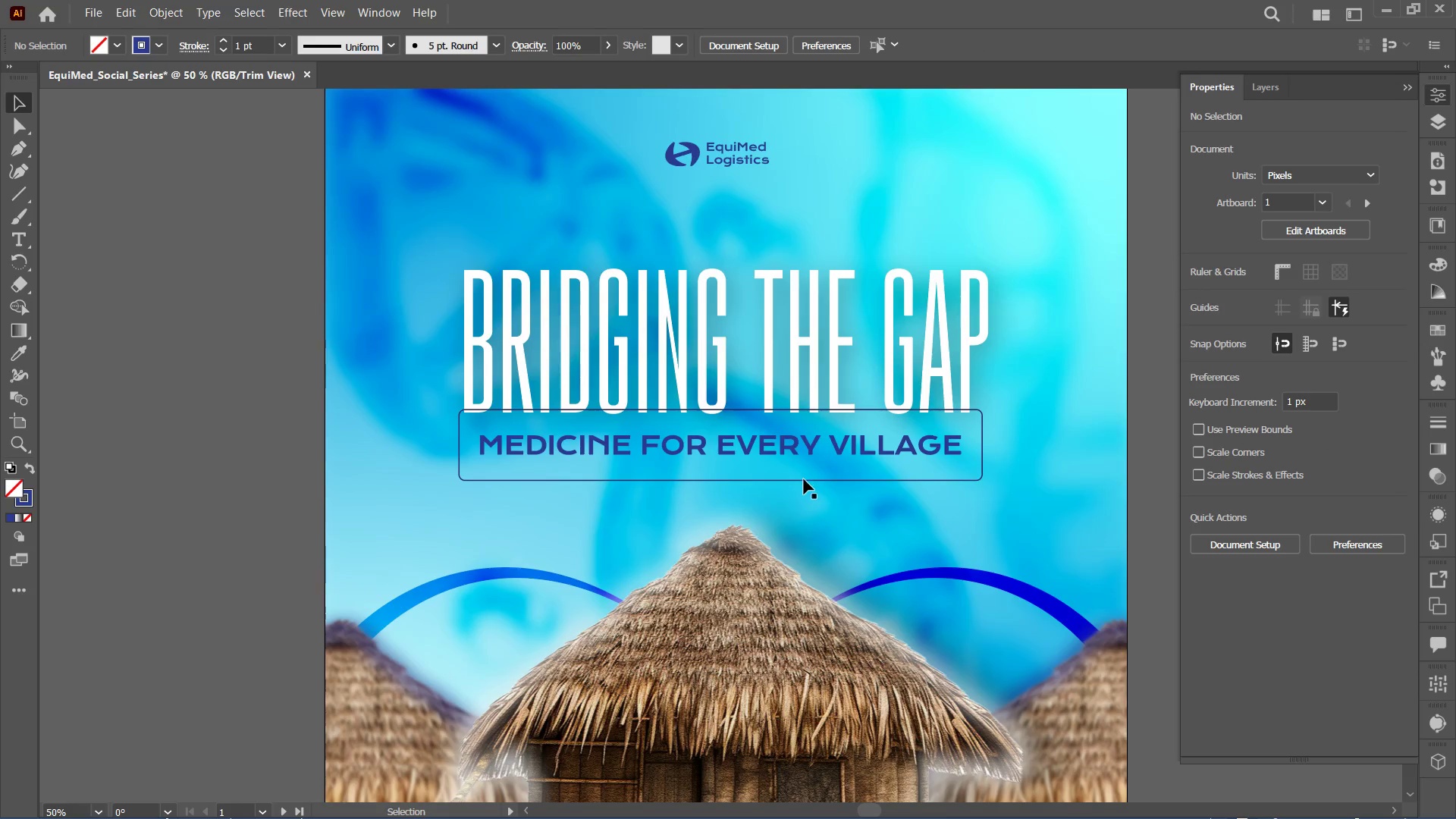 
left_click([804, 480])
 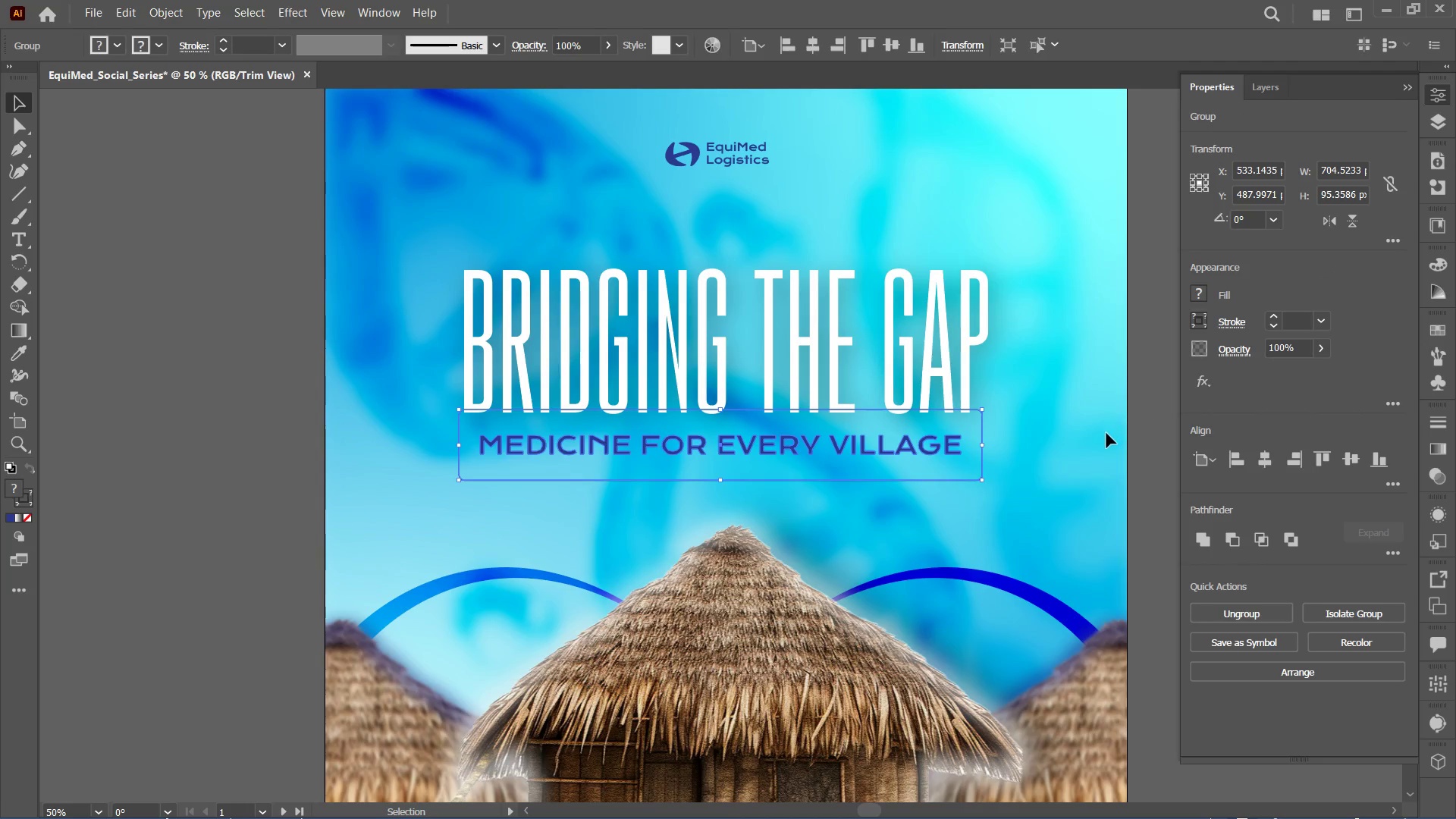 
double_click([946, 449])
 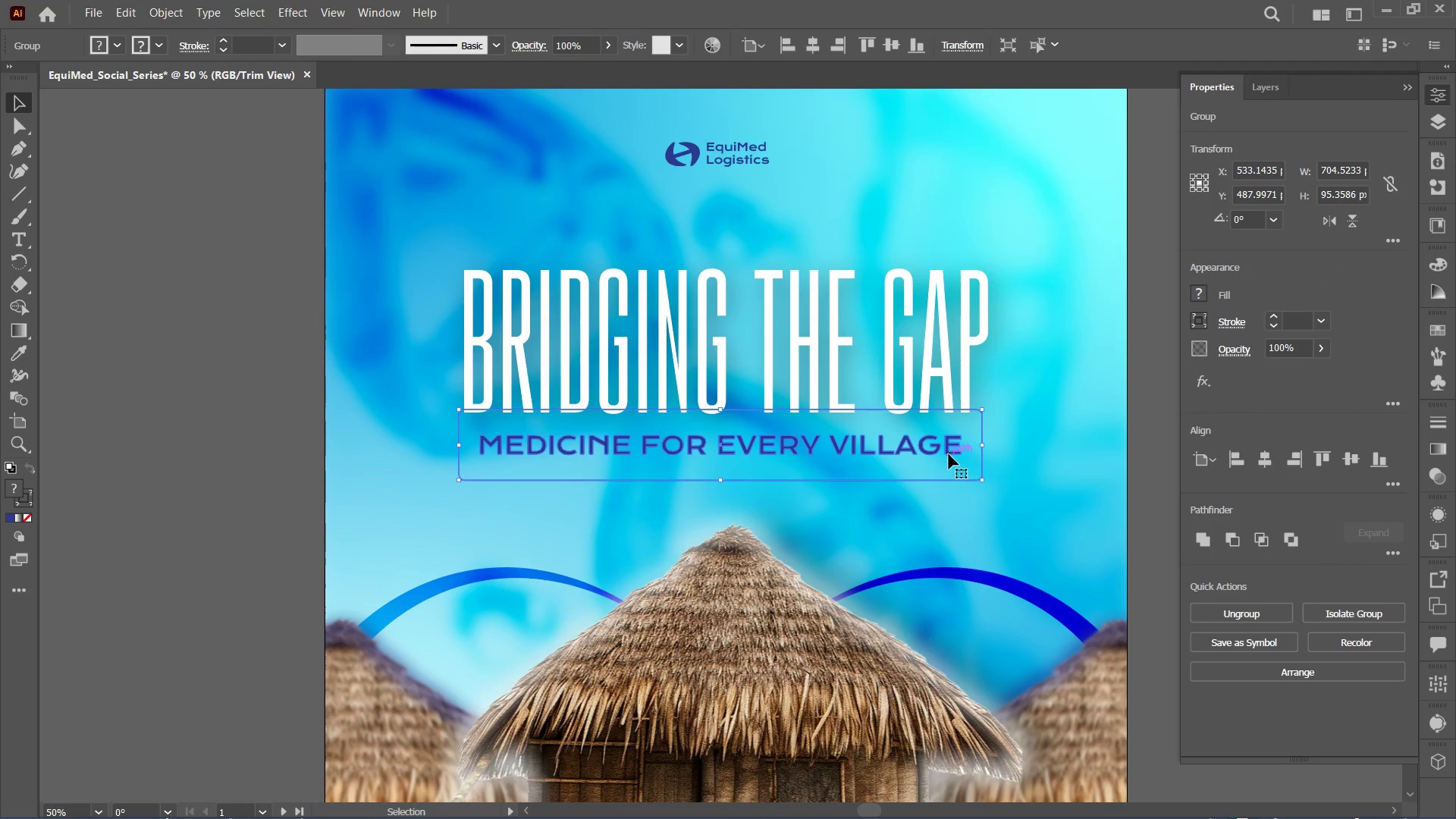 
key(Control+Shift+G)
 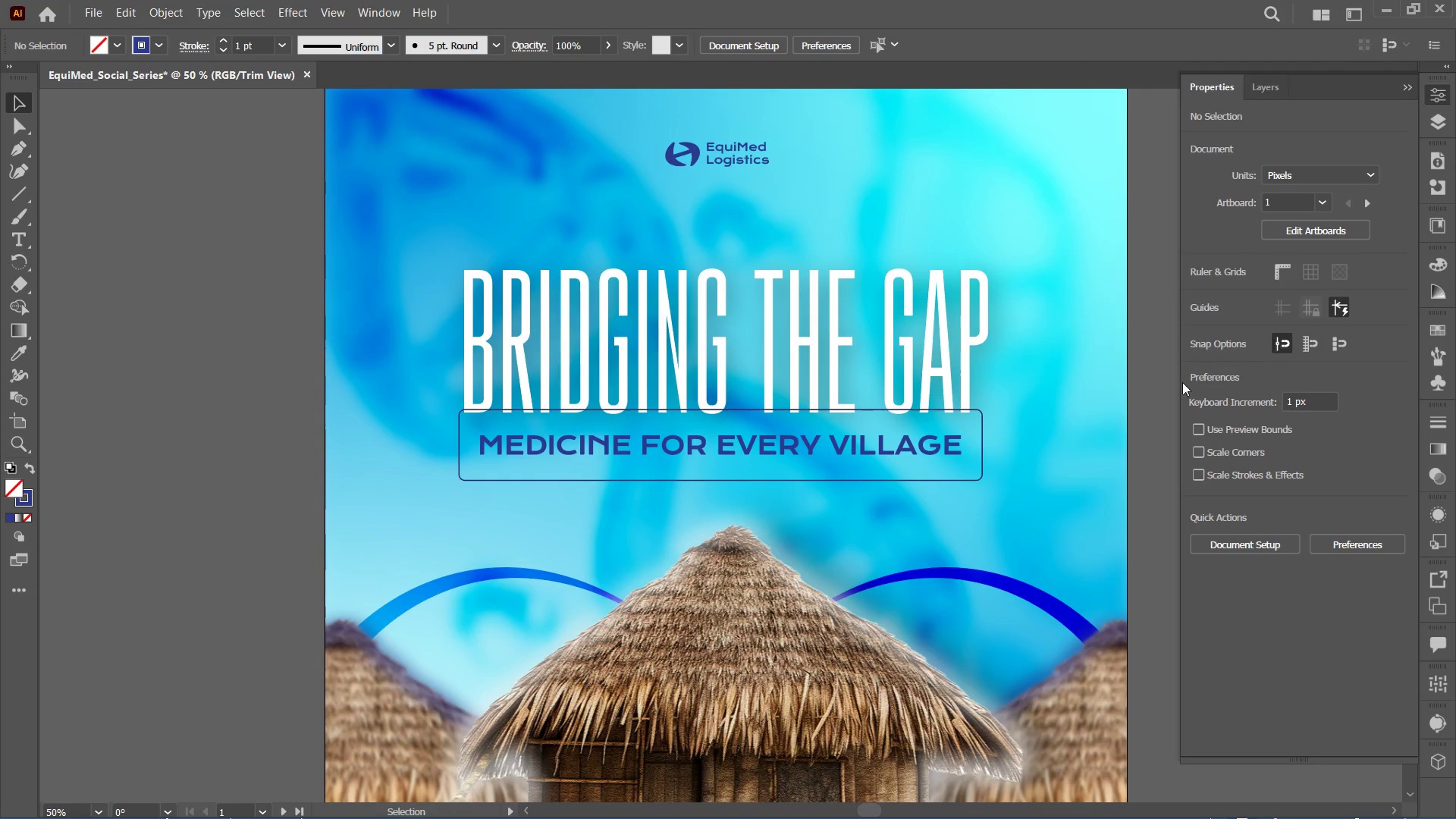 
left_click_drag(start_coordinate=[1013, 467], to_coordinate=[985, 496])
 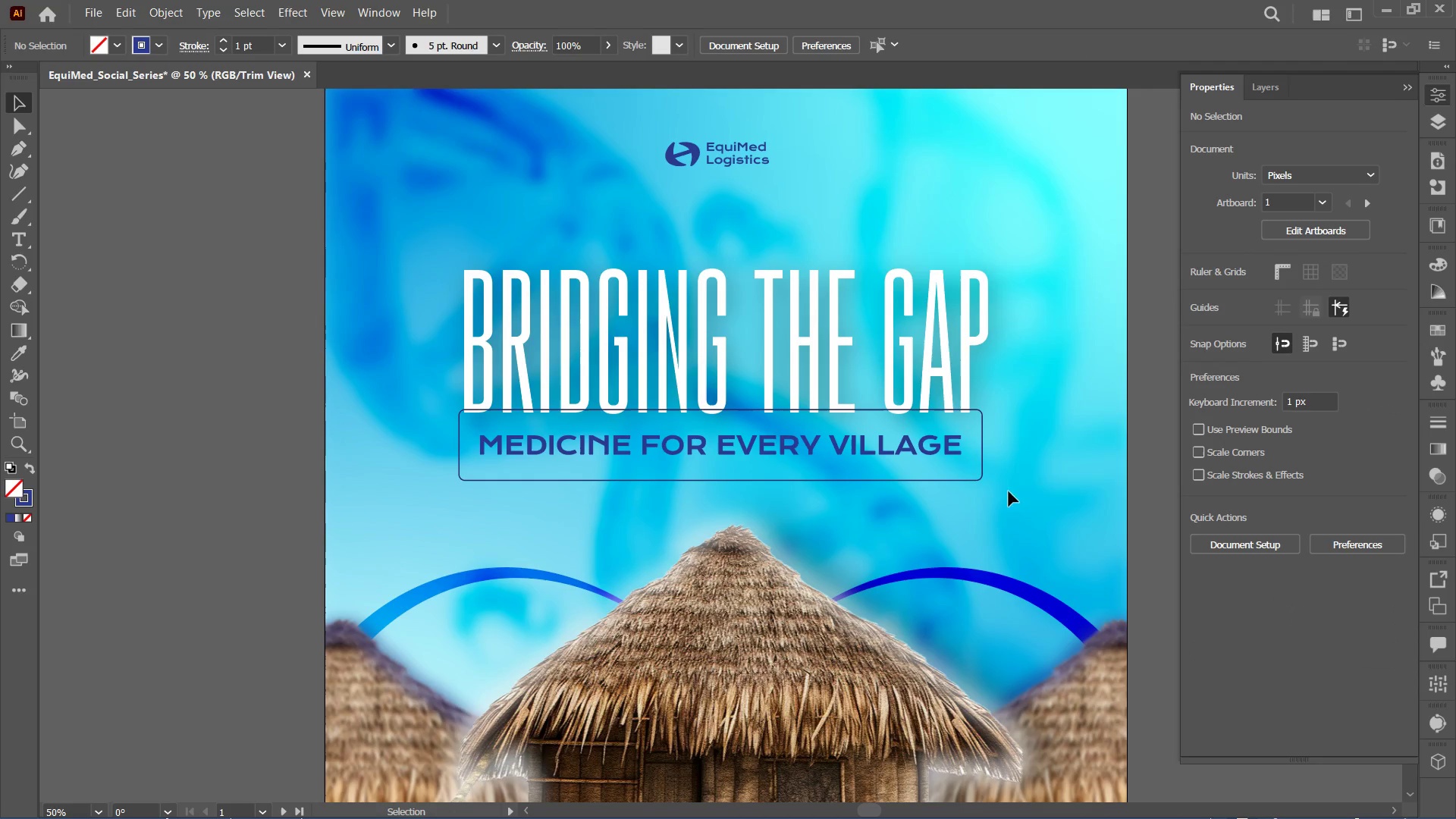 
left_click_drag(start_coordinate=[1018, 454], to_coordinate=[959, 491])
 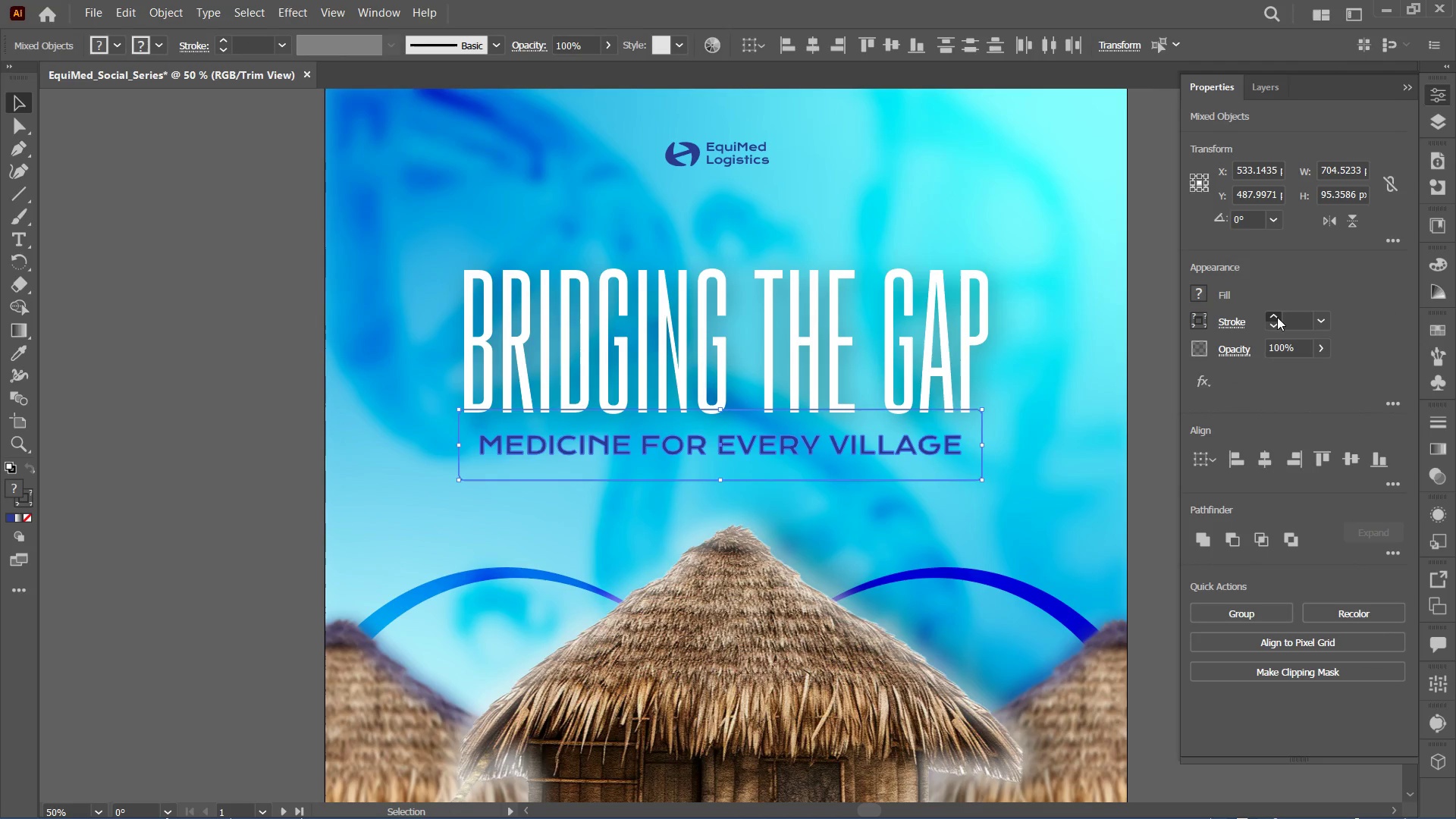 
double_click([1275, 320])
 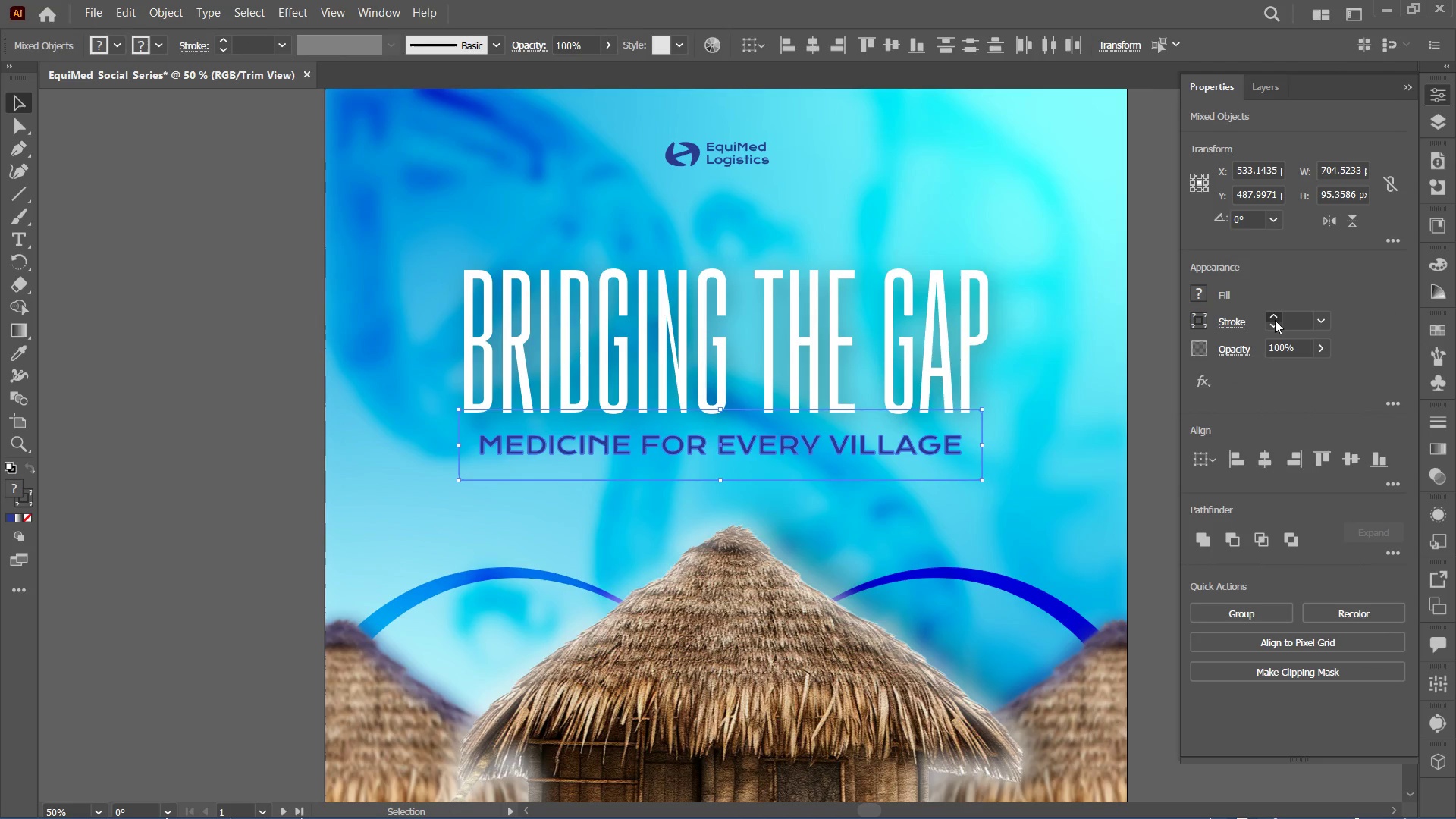 
triple_click([1275, 320])
 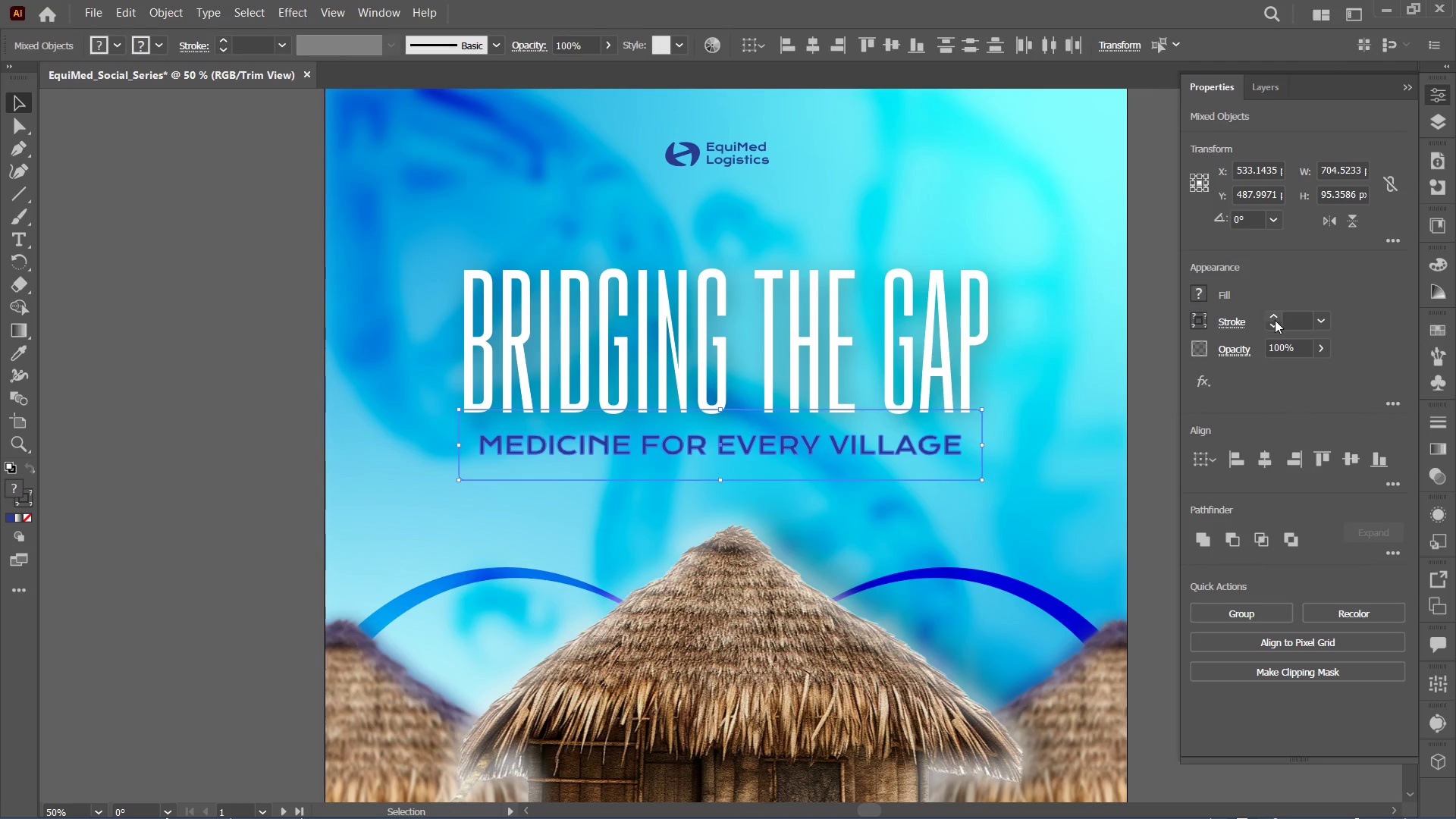 
triple_click([1275, 320])
 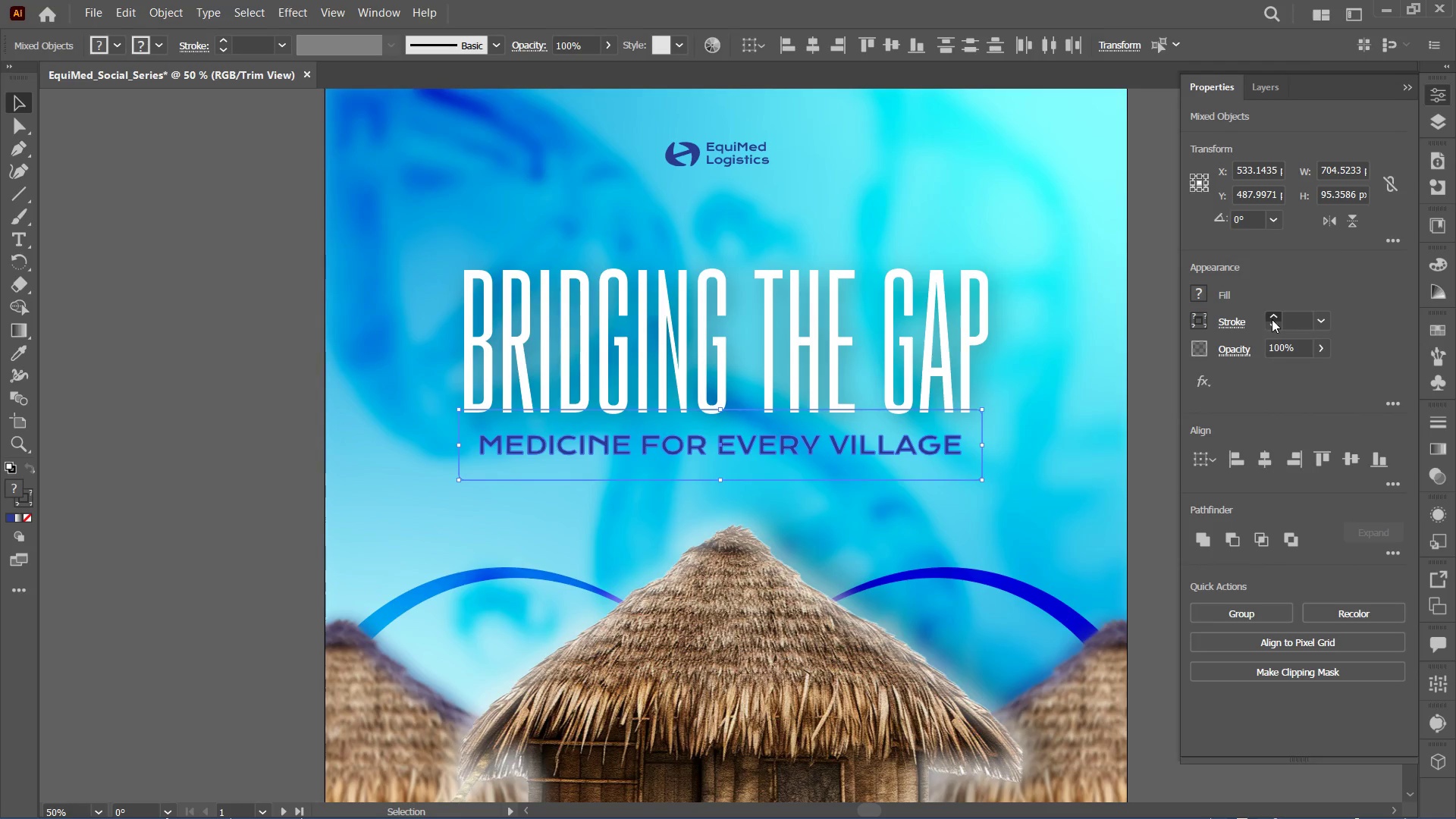 
left_click([1272, 319])
 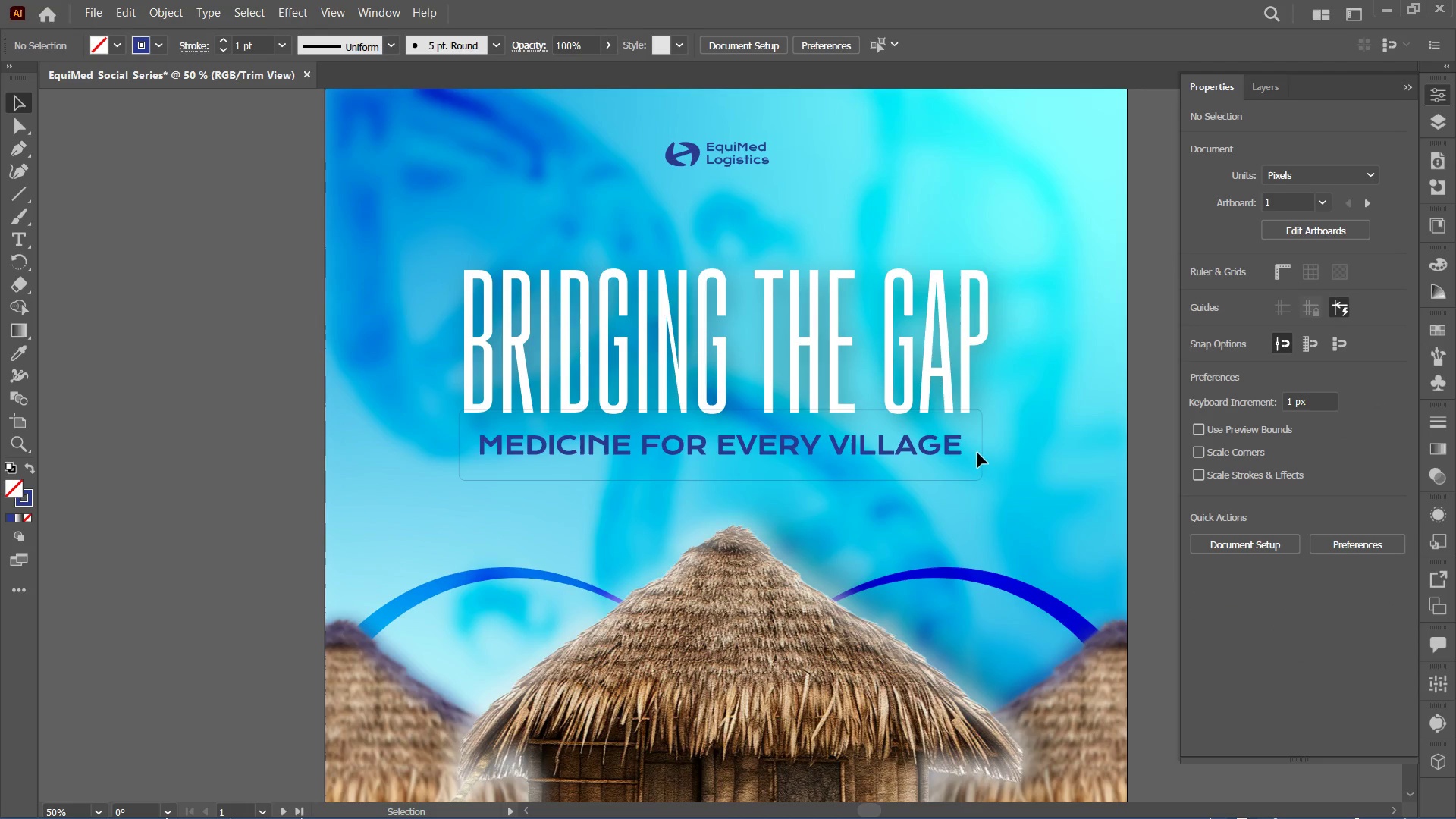 
left_click([985, 453])
 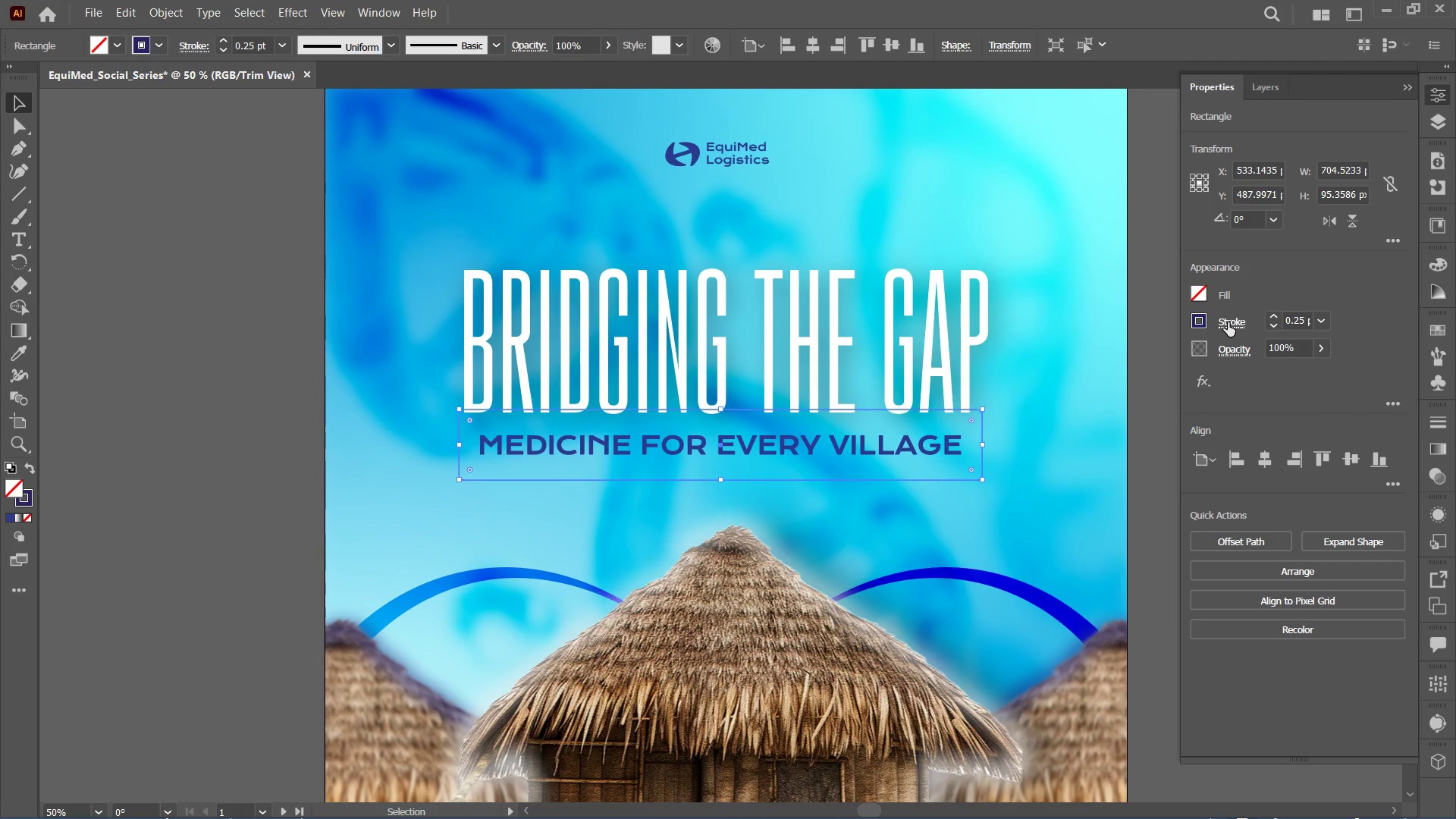 
left_click([1200, 320])
 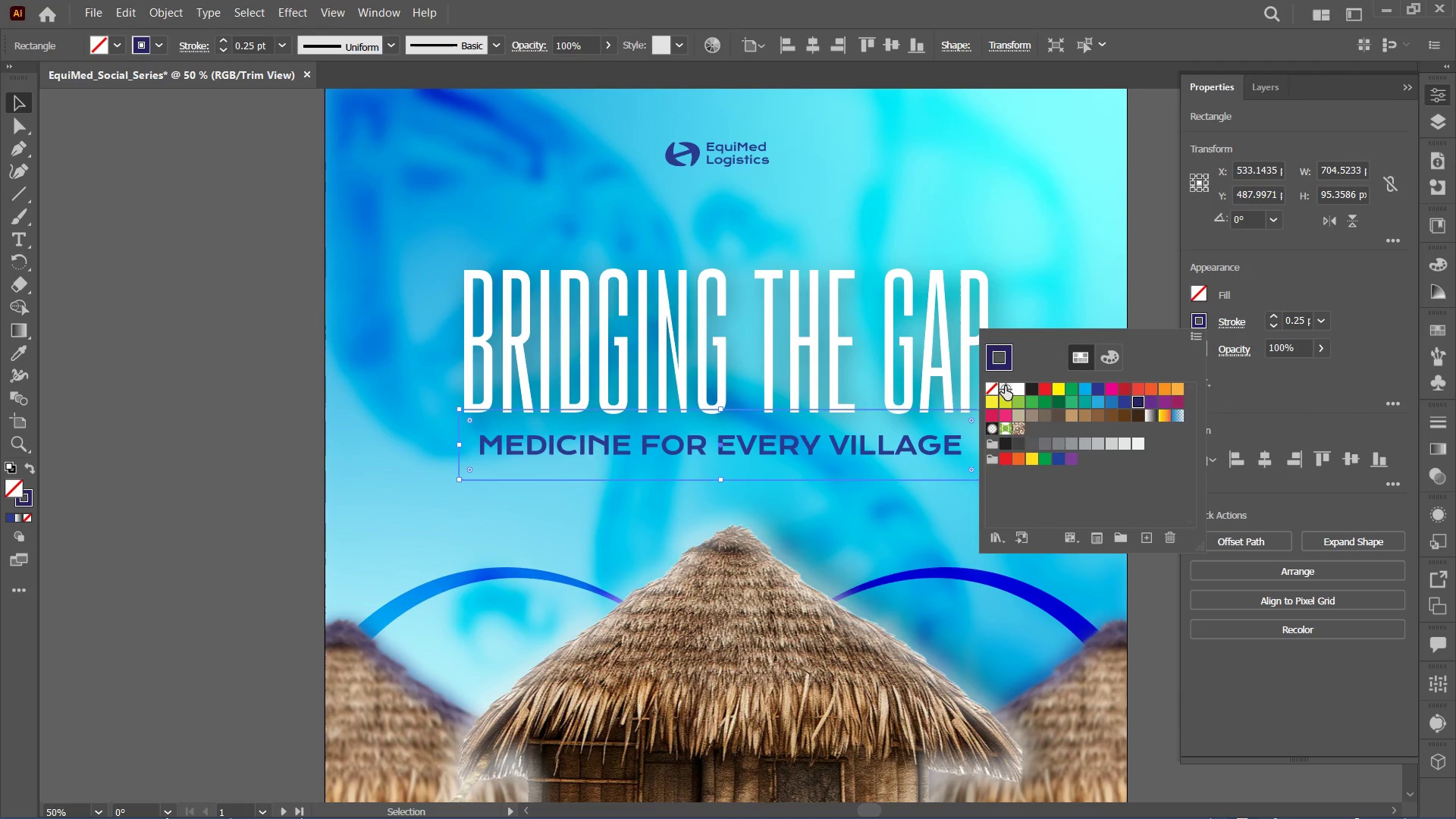 
left_click([1003, 386])
 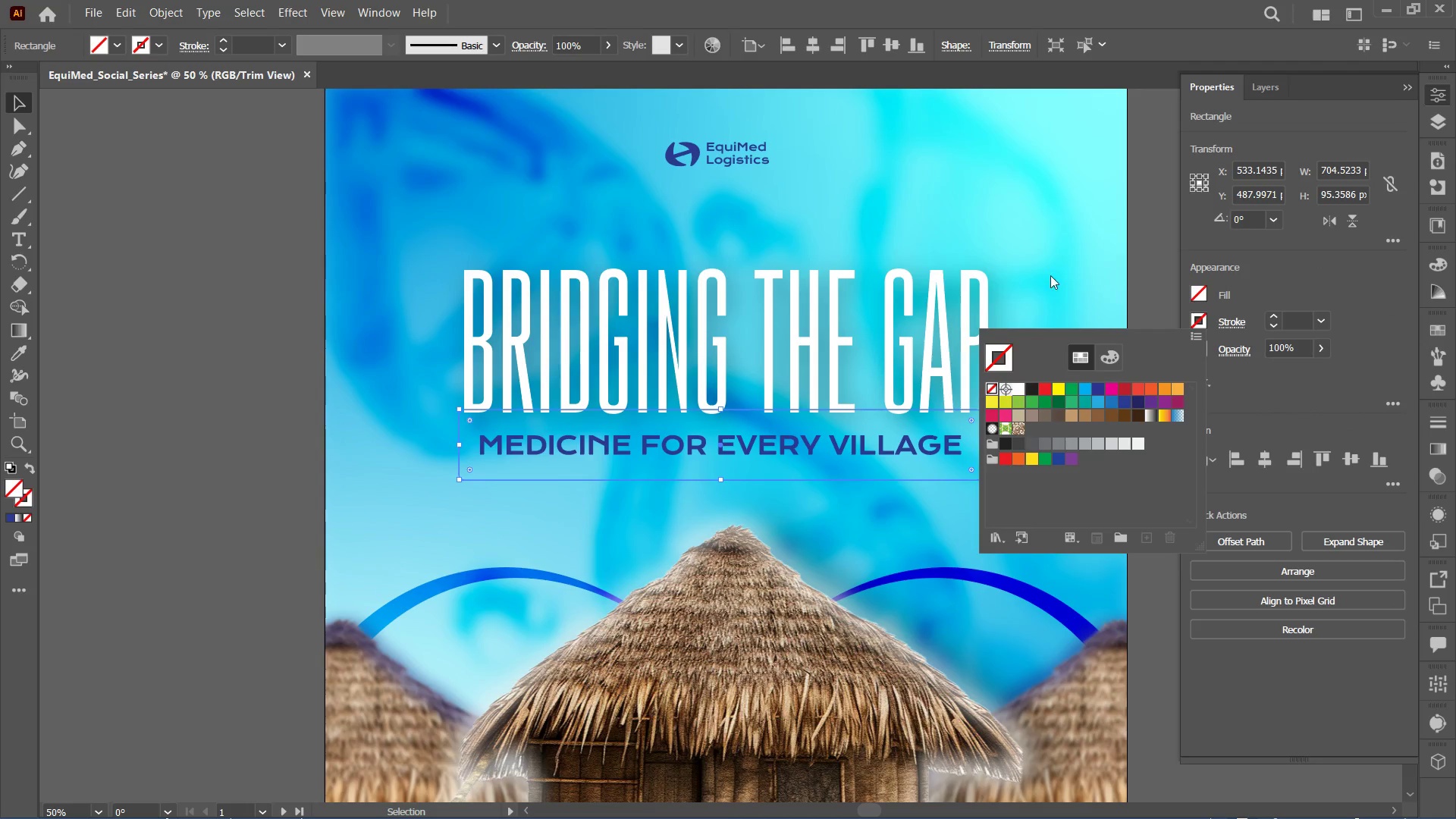 
triple_click([1053, 267])
 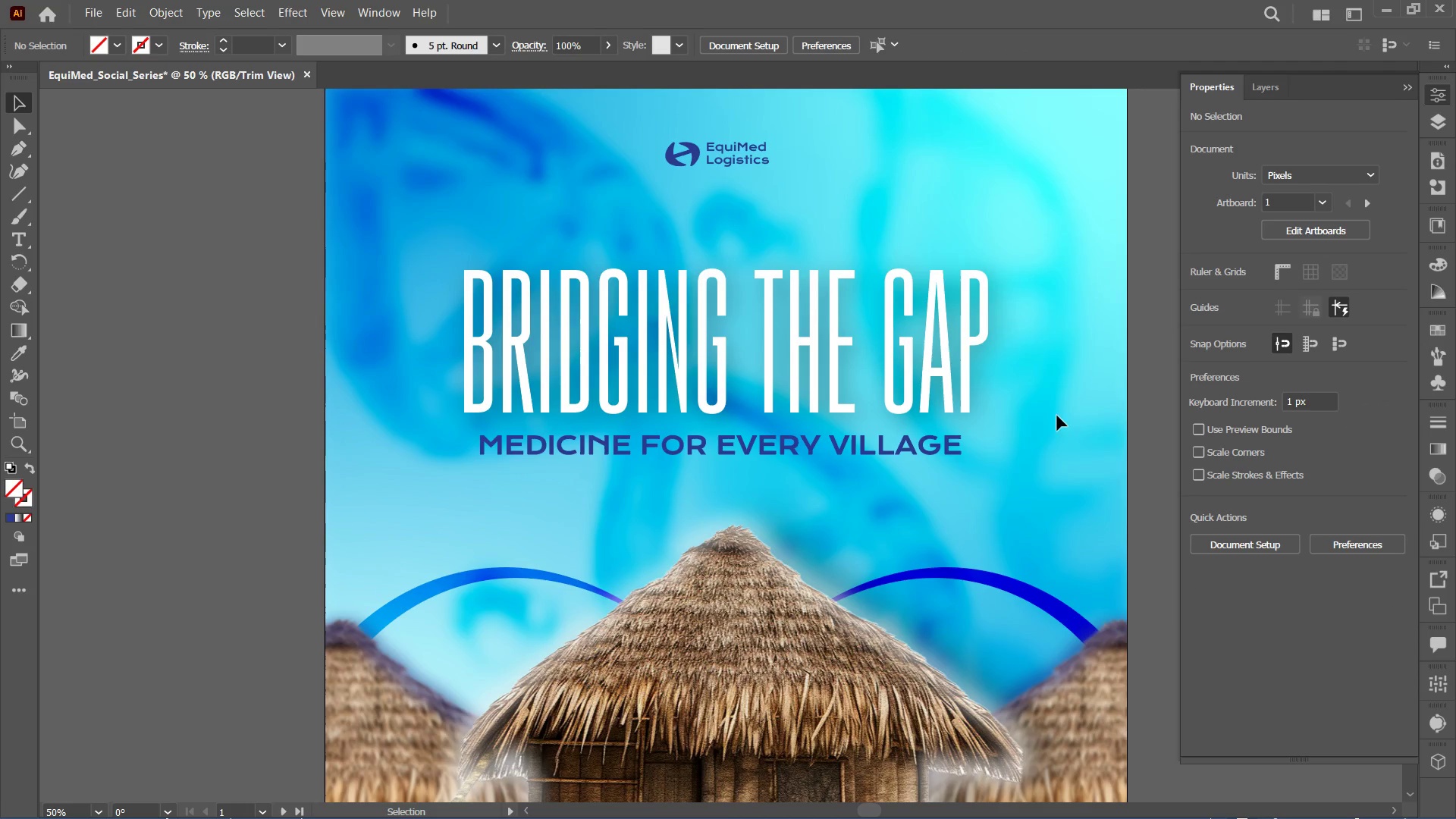 
left_click_drag(start_coordinate=[1040, 436], to_coordinate=[964, 482])
 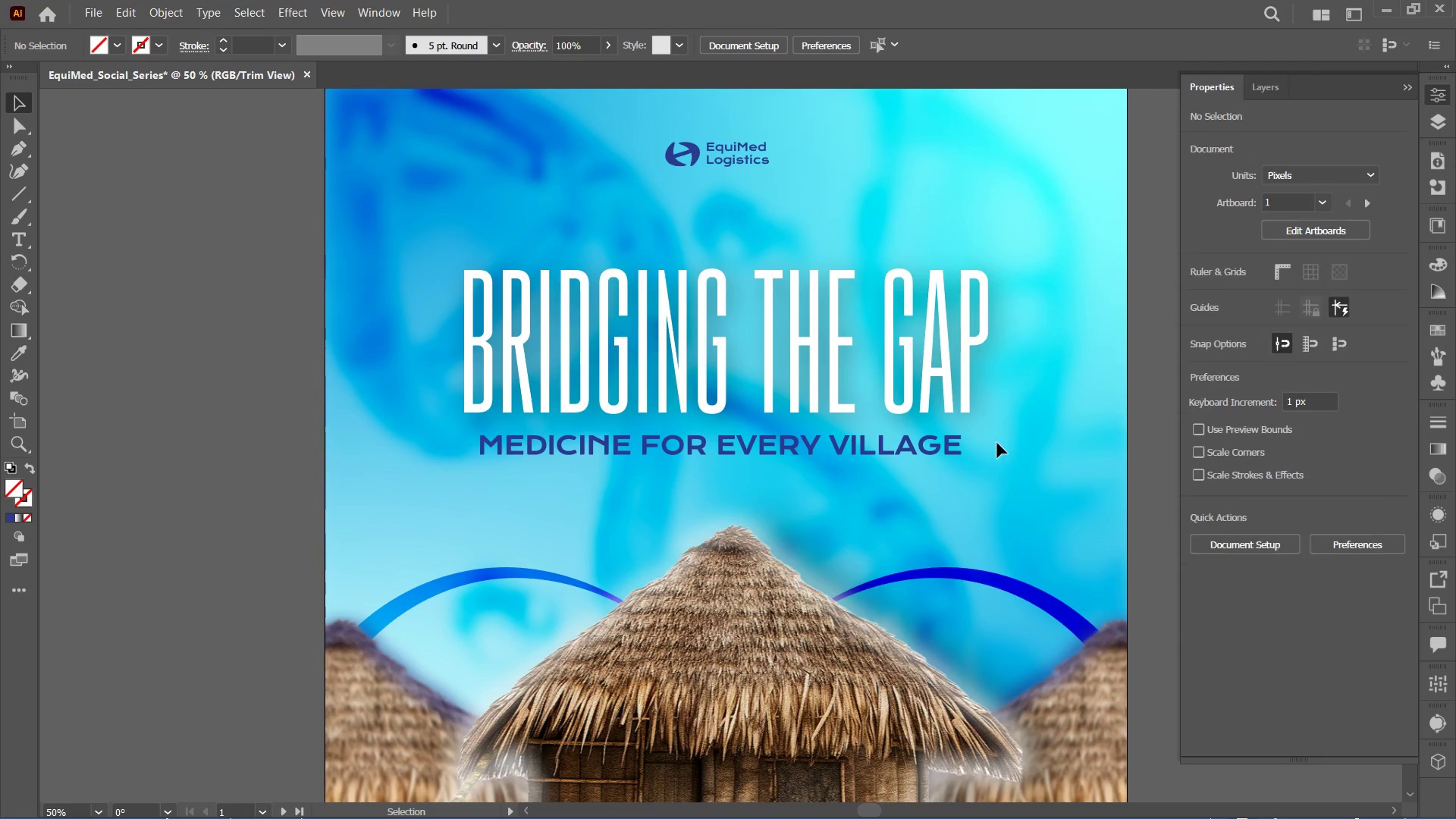 
left_click_drag(start_coordinate=[988, 450], to_coordinate=[969, 482])
 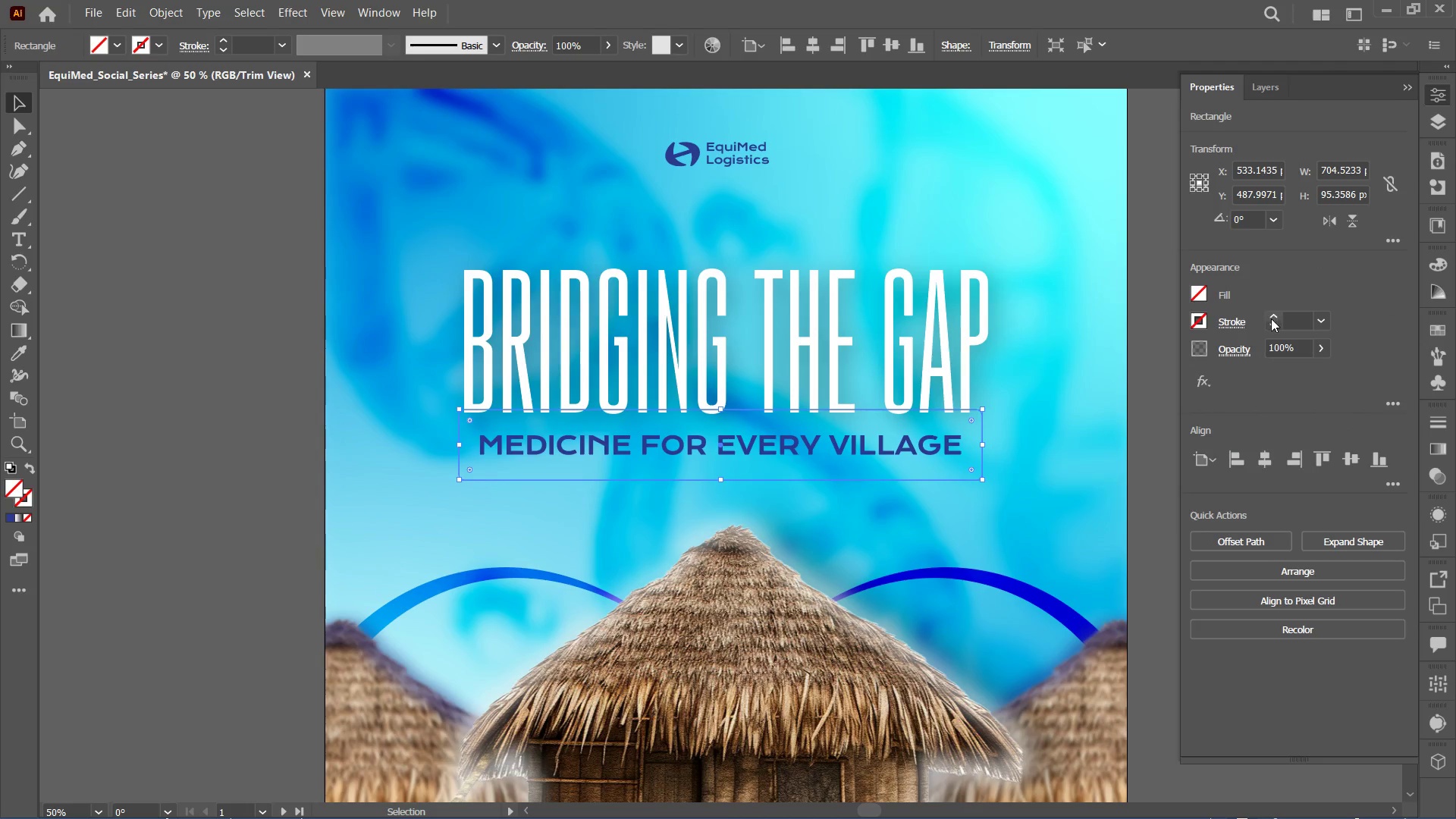 
double_click([1271, 318])
 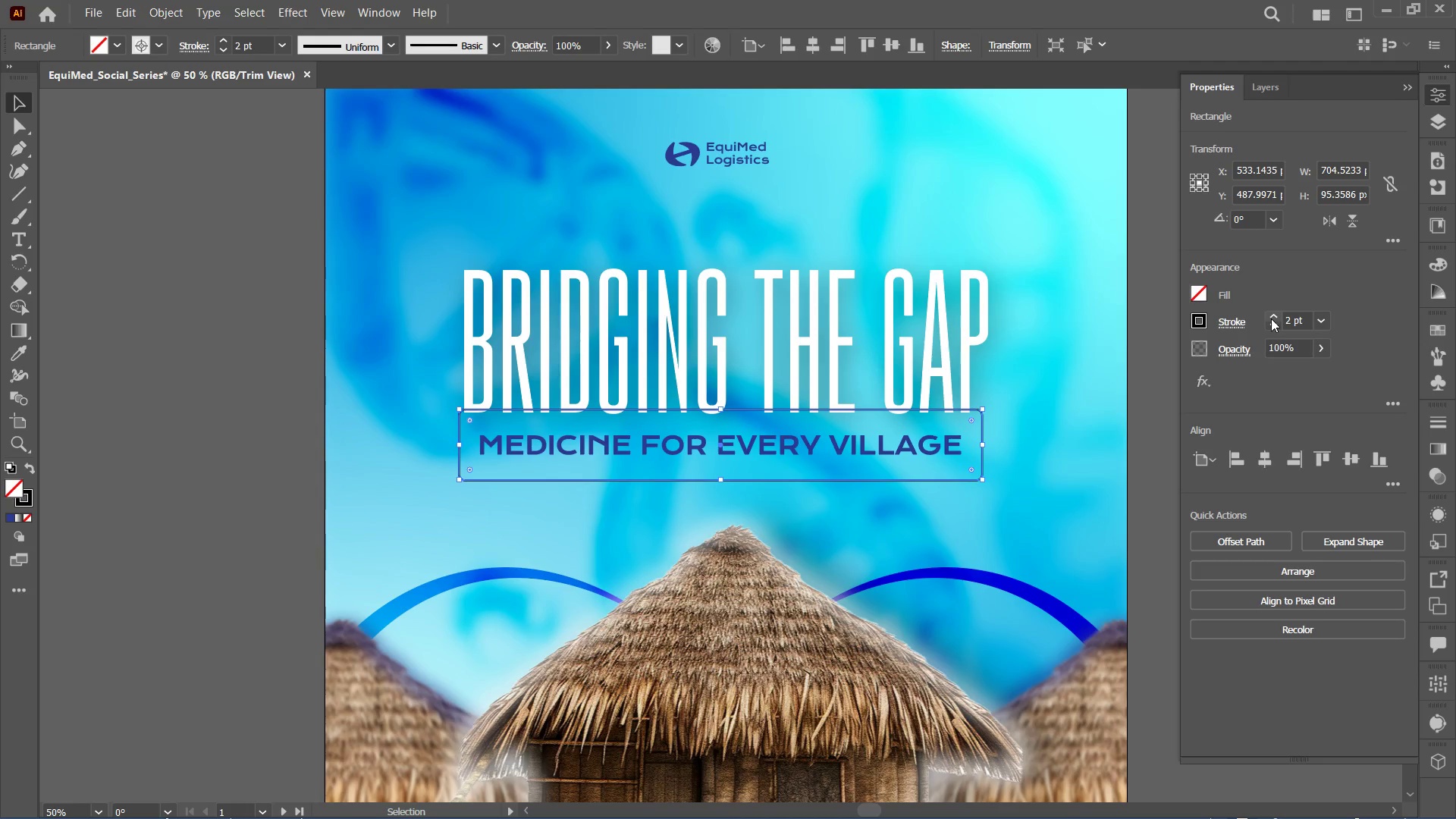 
left_click([1271, 318])
 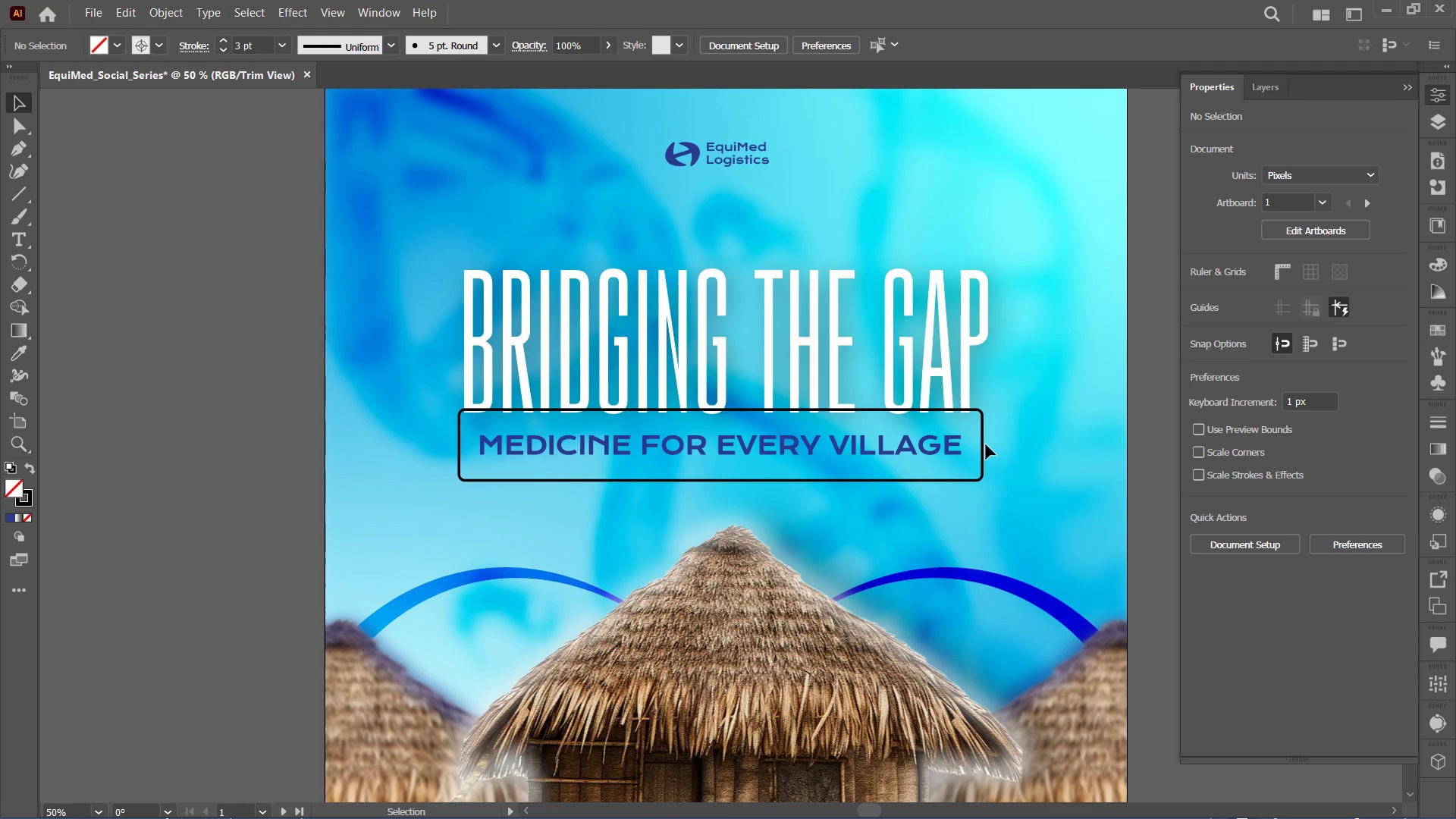 
left_click([980, 444])
 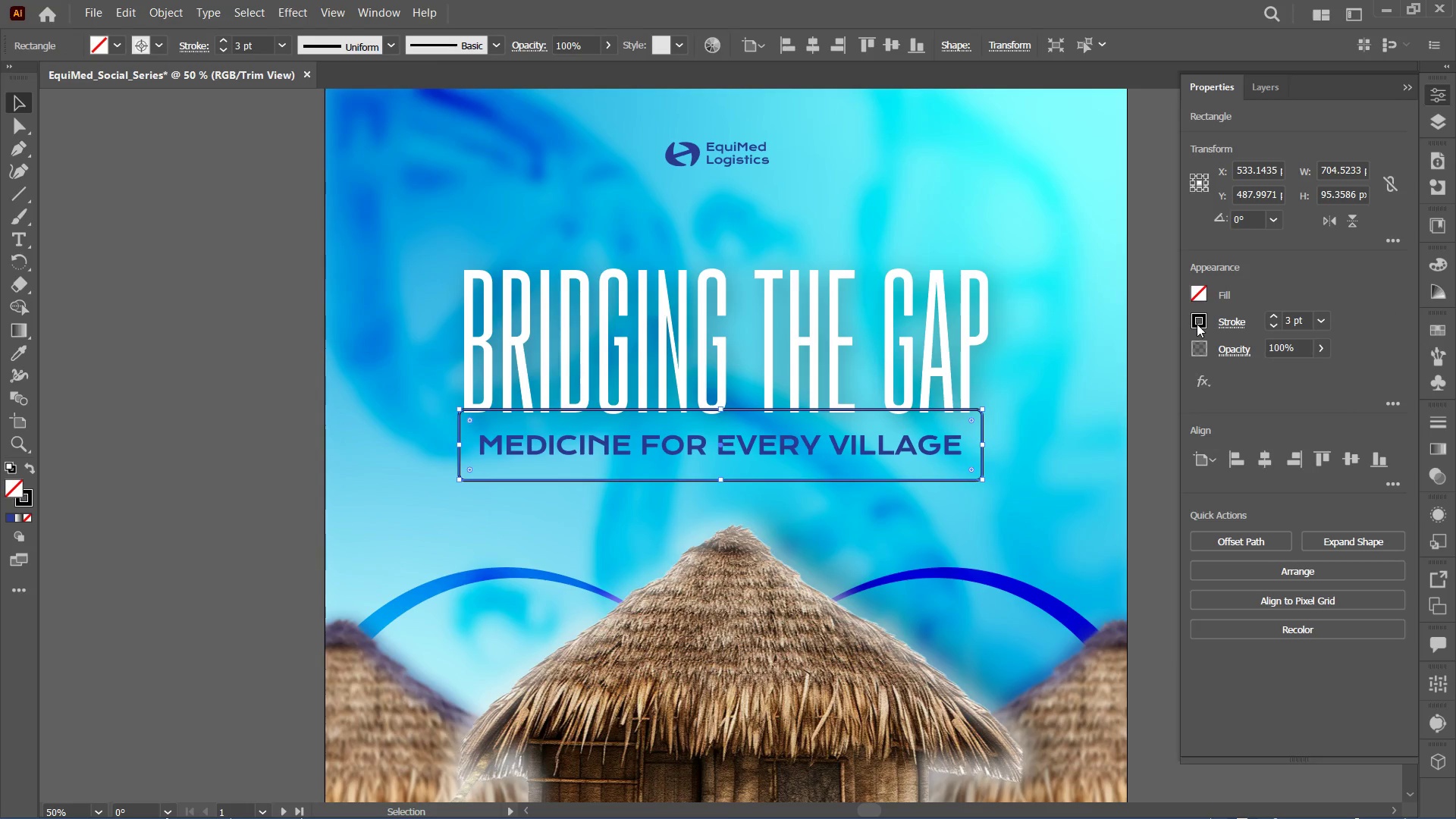 
left_click([1197, 324])
 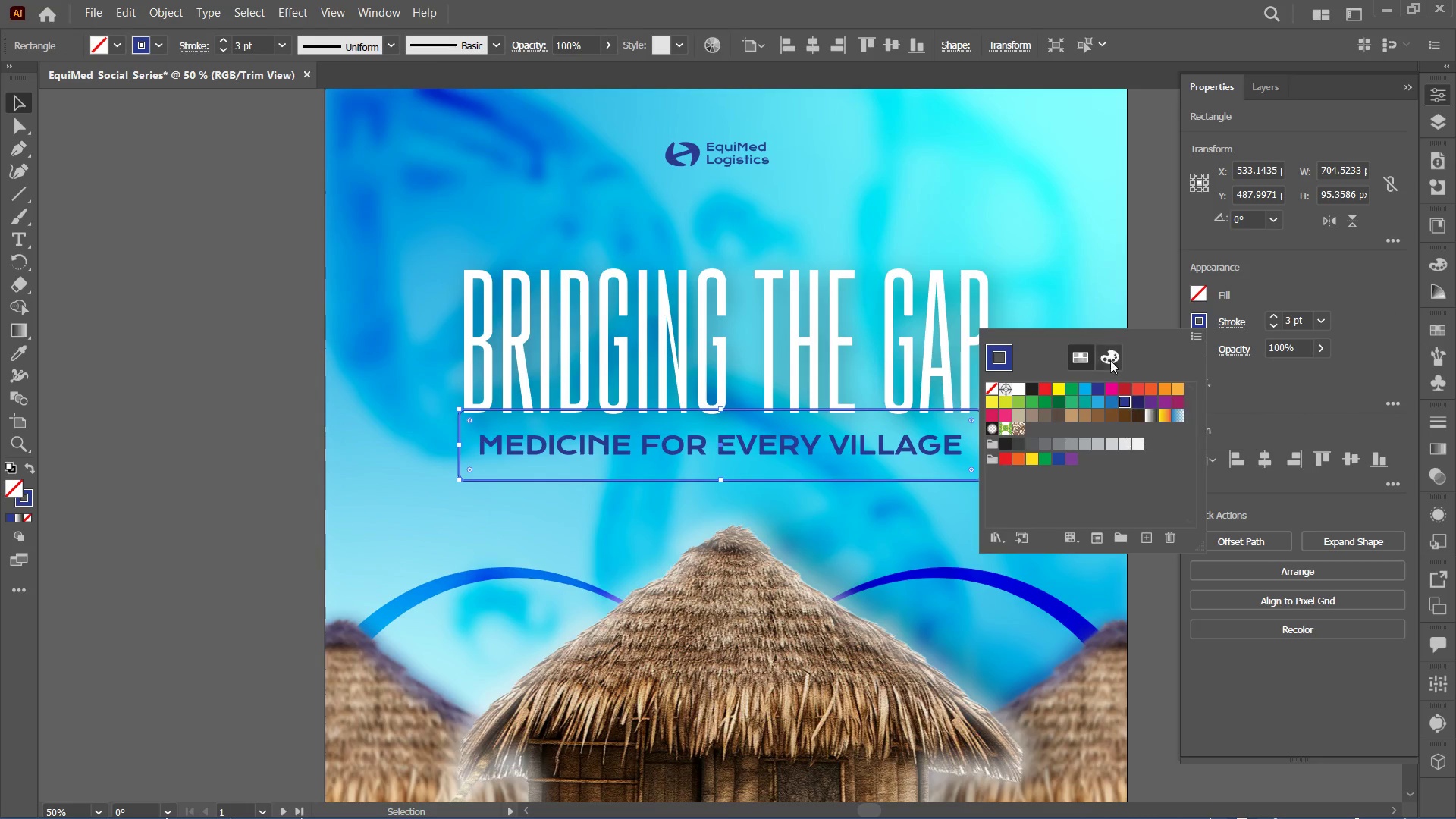 
double_click([1078, 290])
 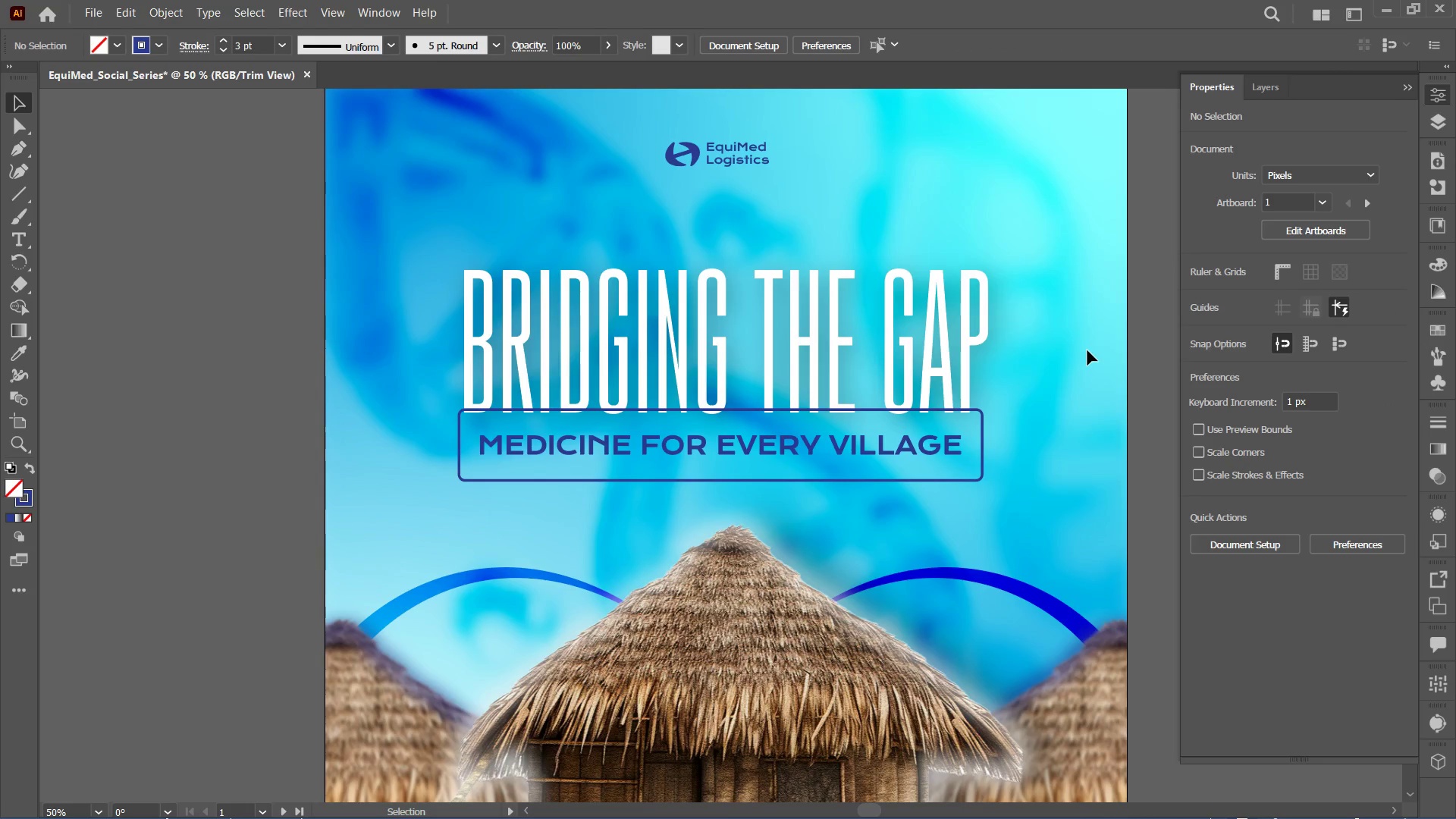 
key(Control+Minus)
 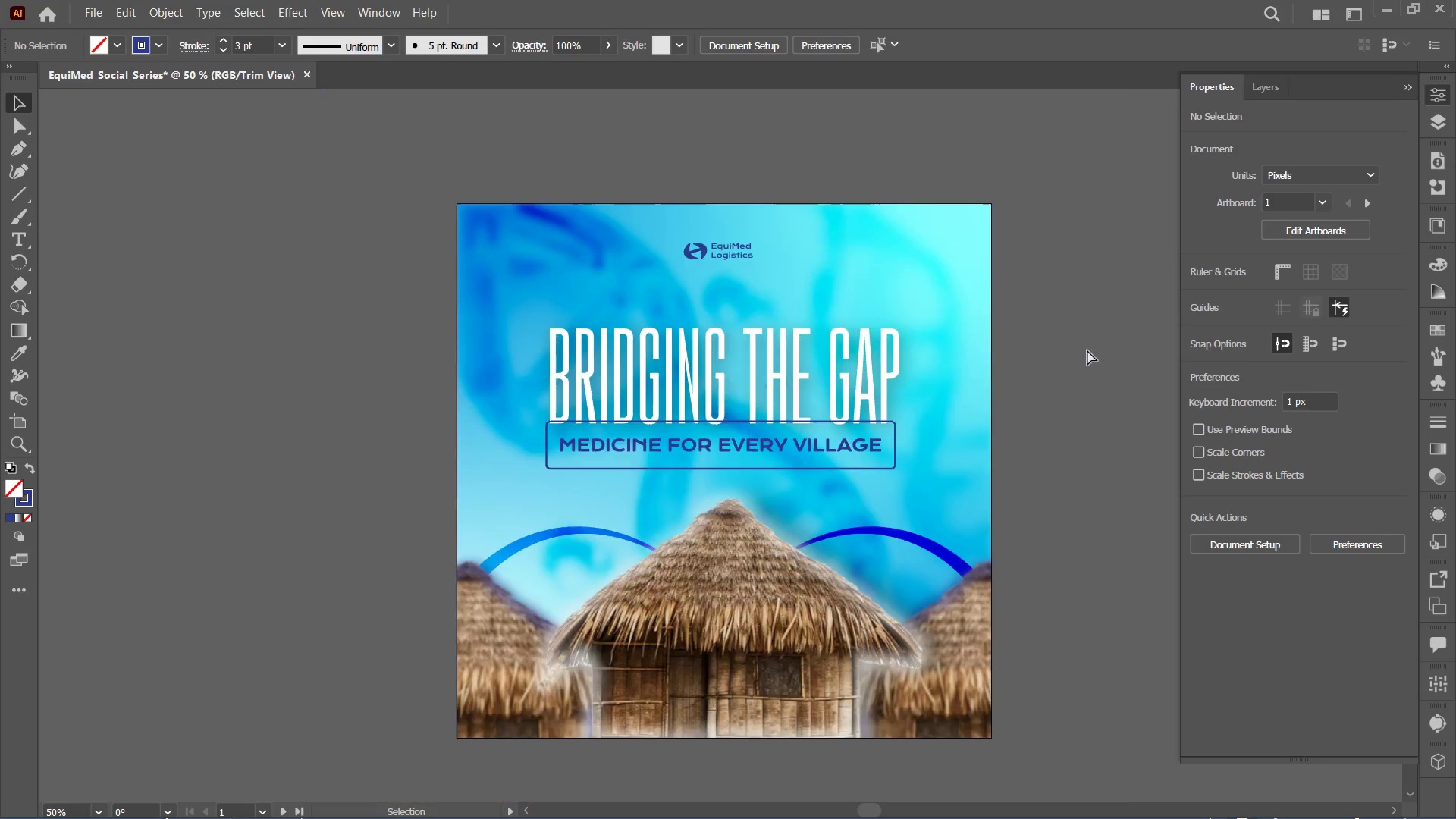 
key(Control+Minus)
 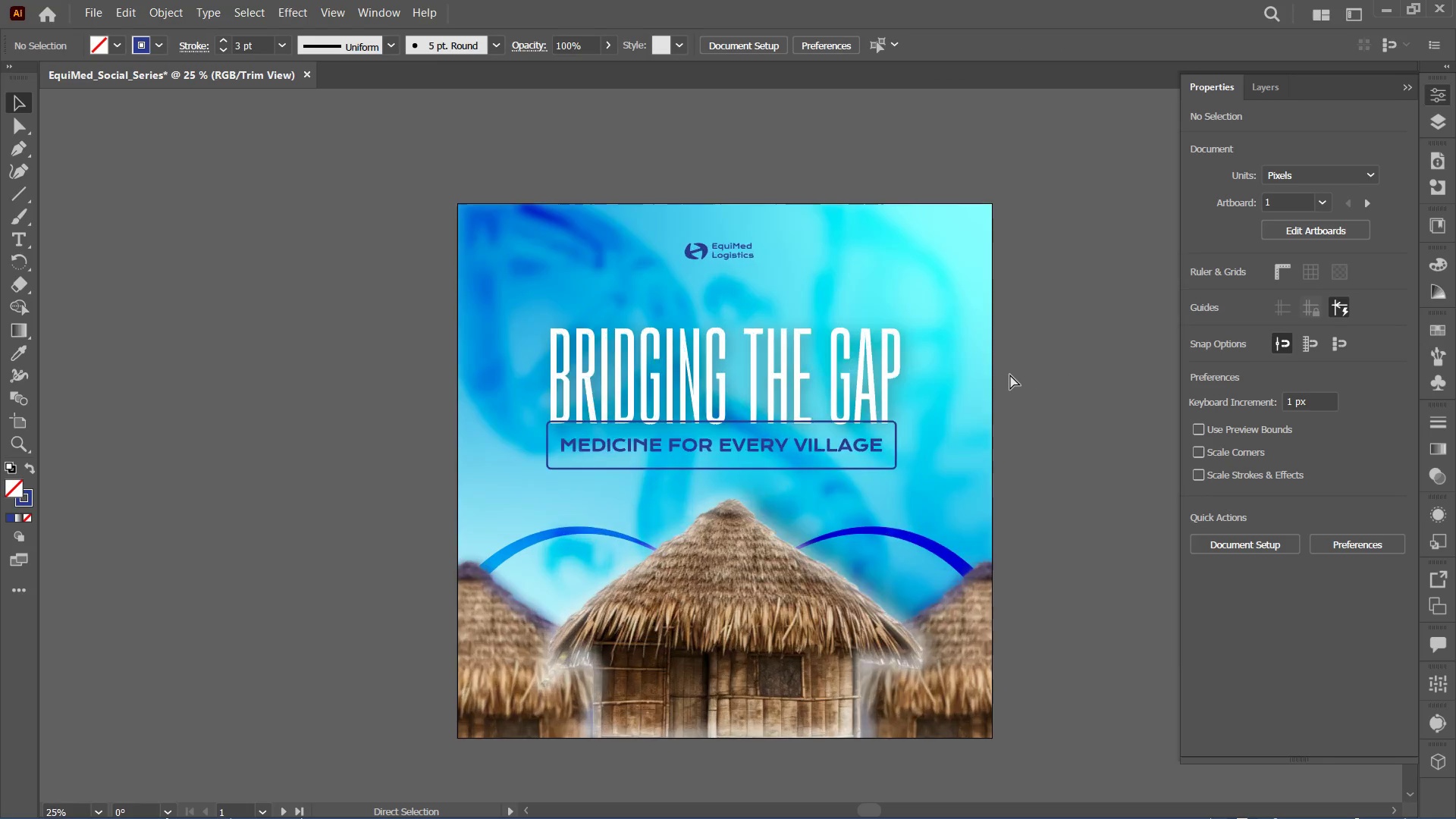 
key(Control+Equal)
 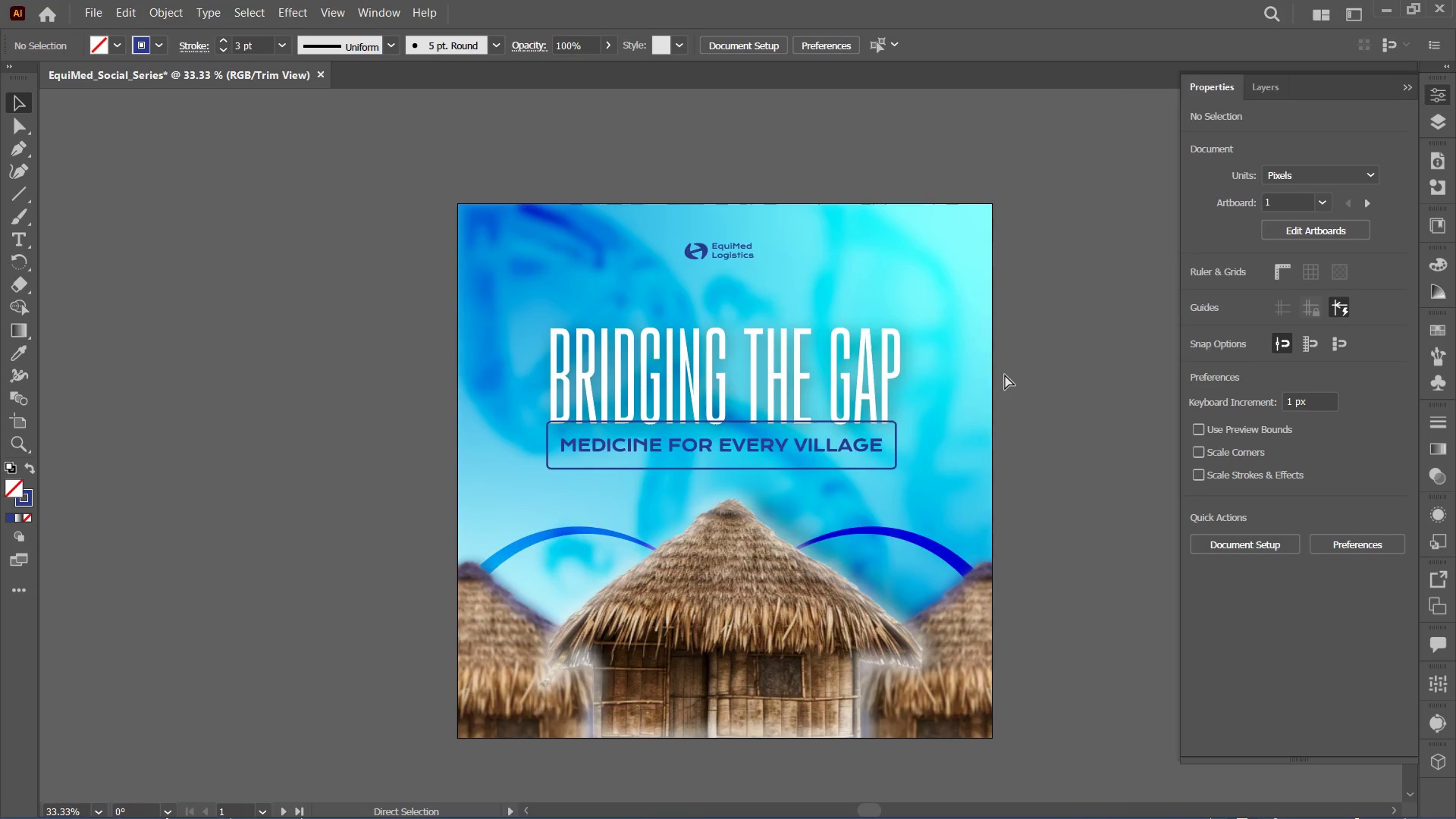 
key(Control+Equal)
 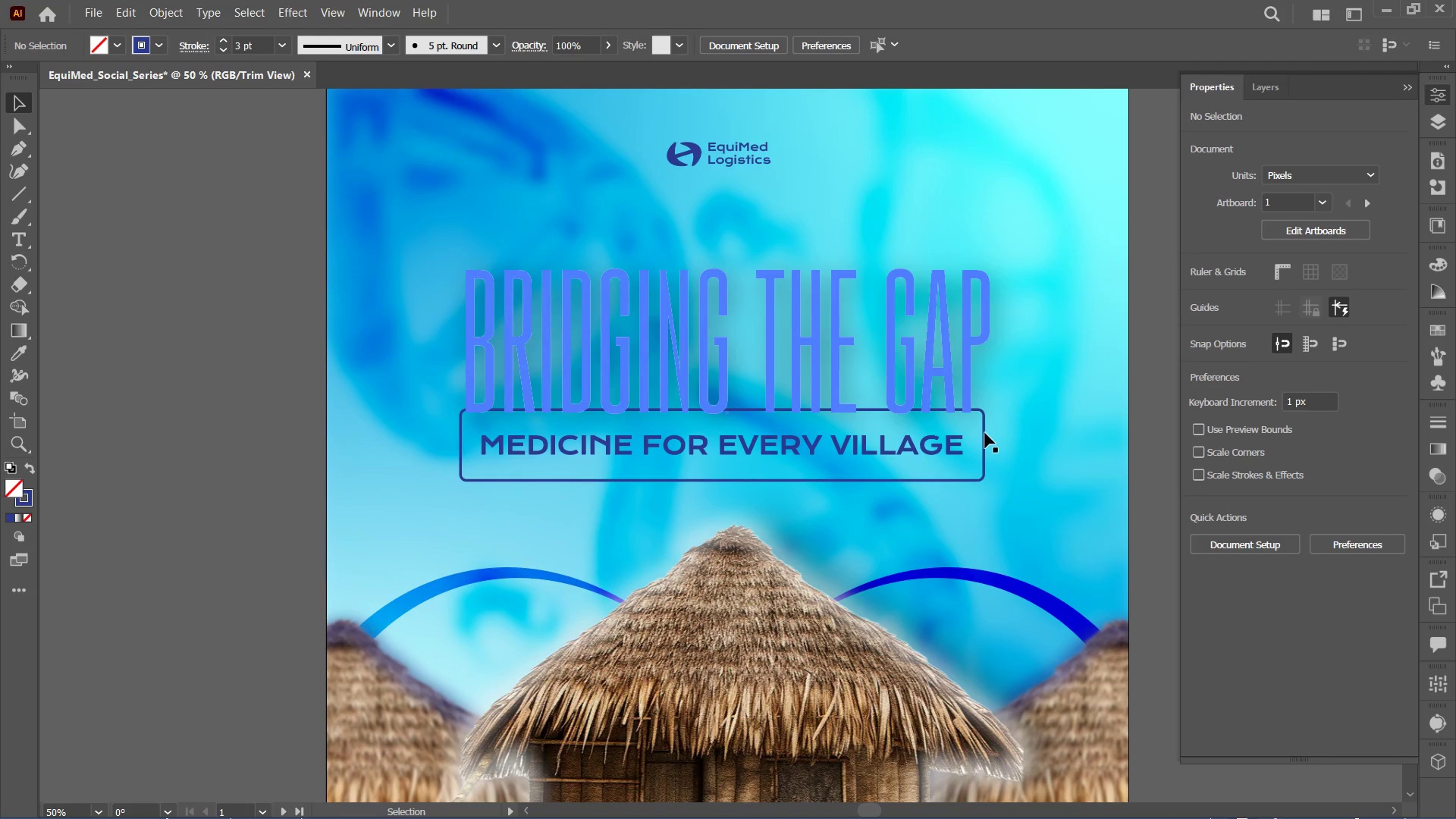 
left_click([984, 433])
 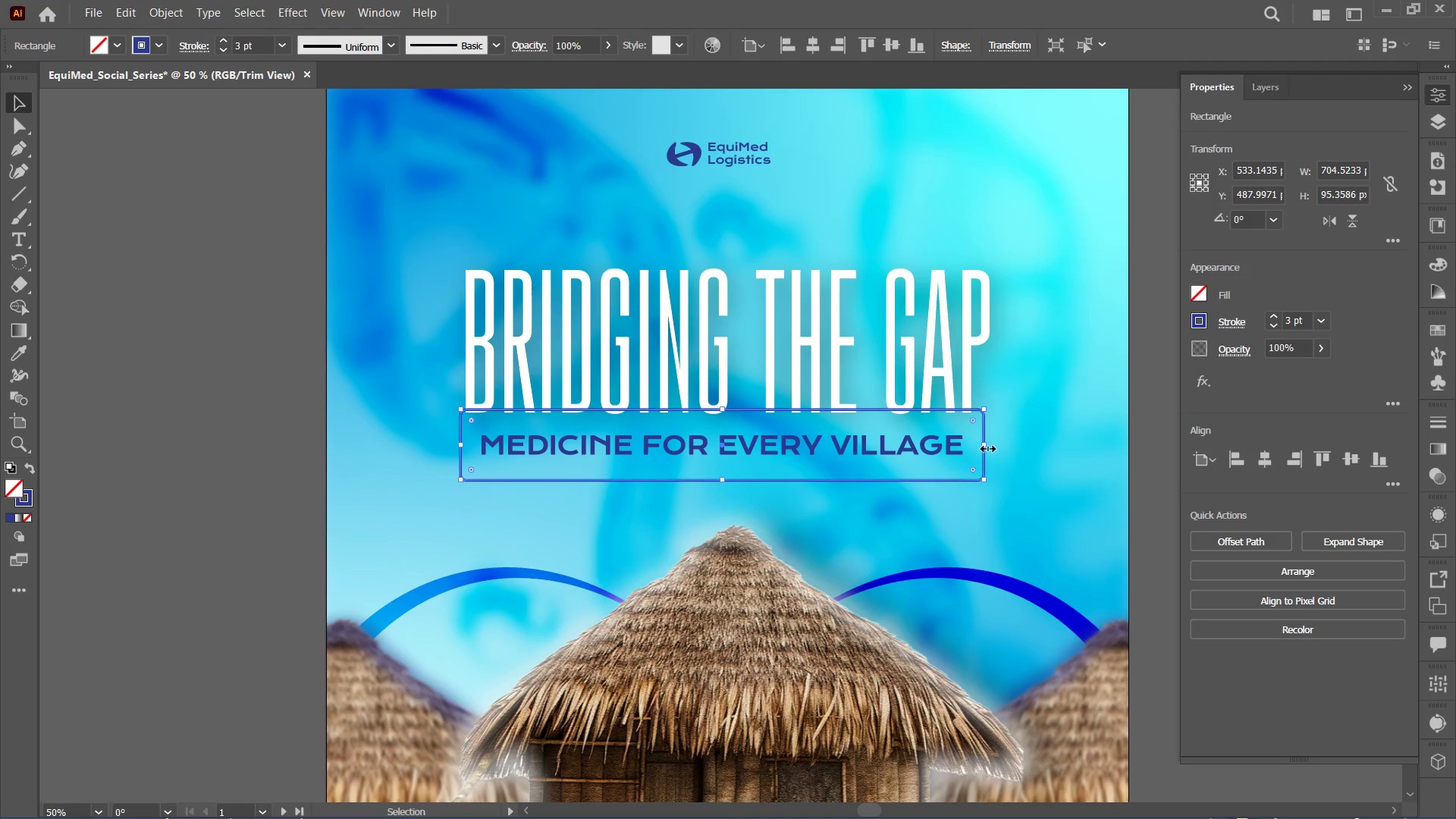 
hold_key(key=AltLeft, duration=1.81)
hold_key(key=ShiftLeft, duration=1.84)
left_click_drag(start_coordinate=[986, 447], to_coordinate=[968, 446])
 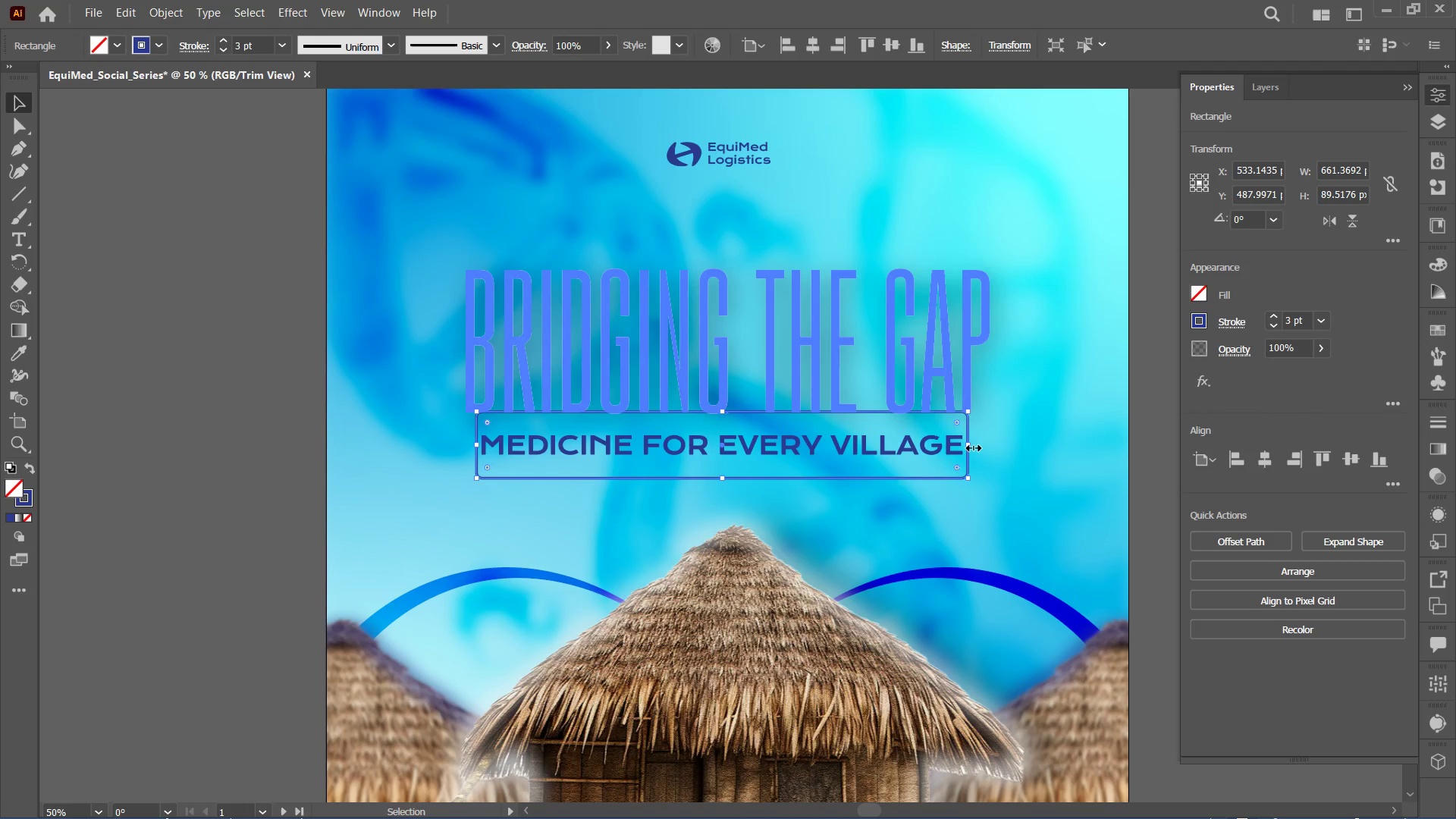 
left_click_drag(start_coordinate=[971, 446], to_coordinate=[989, 450])
 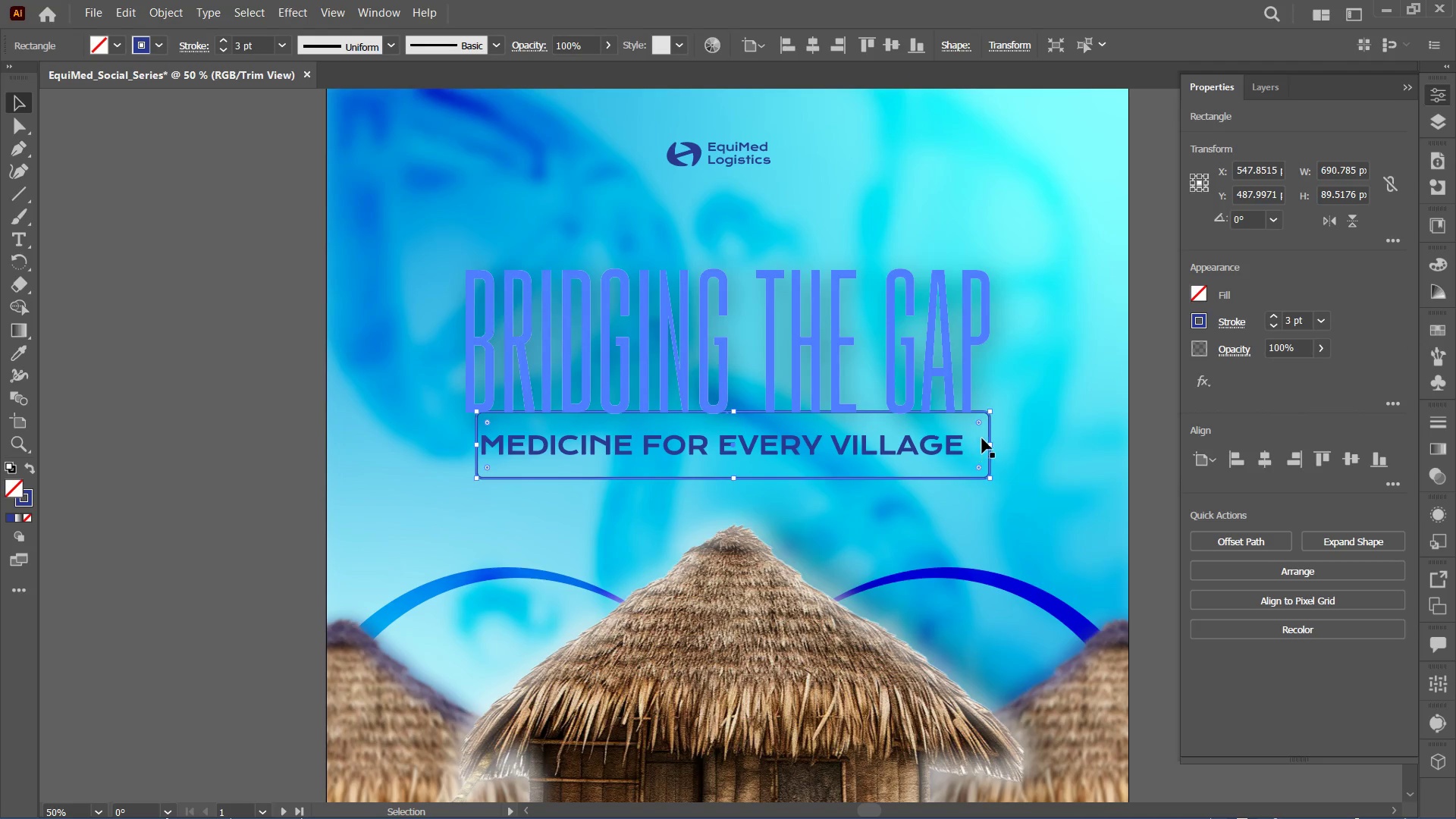 
hold_key(key=ShiftLeft, duration=2.17)
hold_key(key=AltLeft, duration=2.17)
left_click_drag(start_coordinate=[990, 415], to_coordinate=[986, 419])
 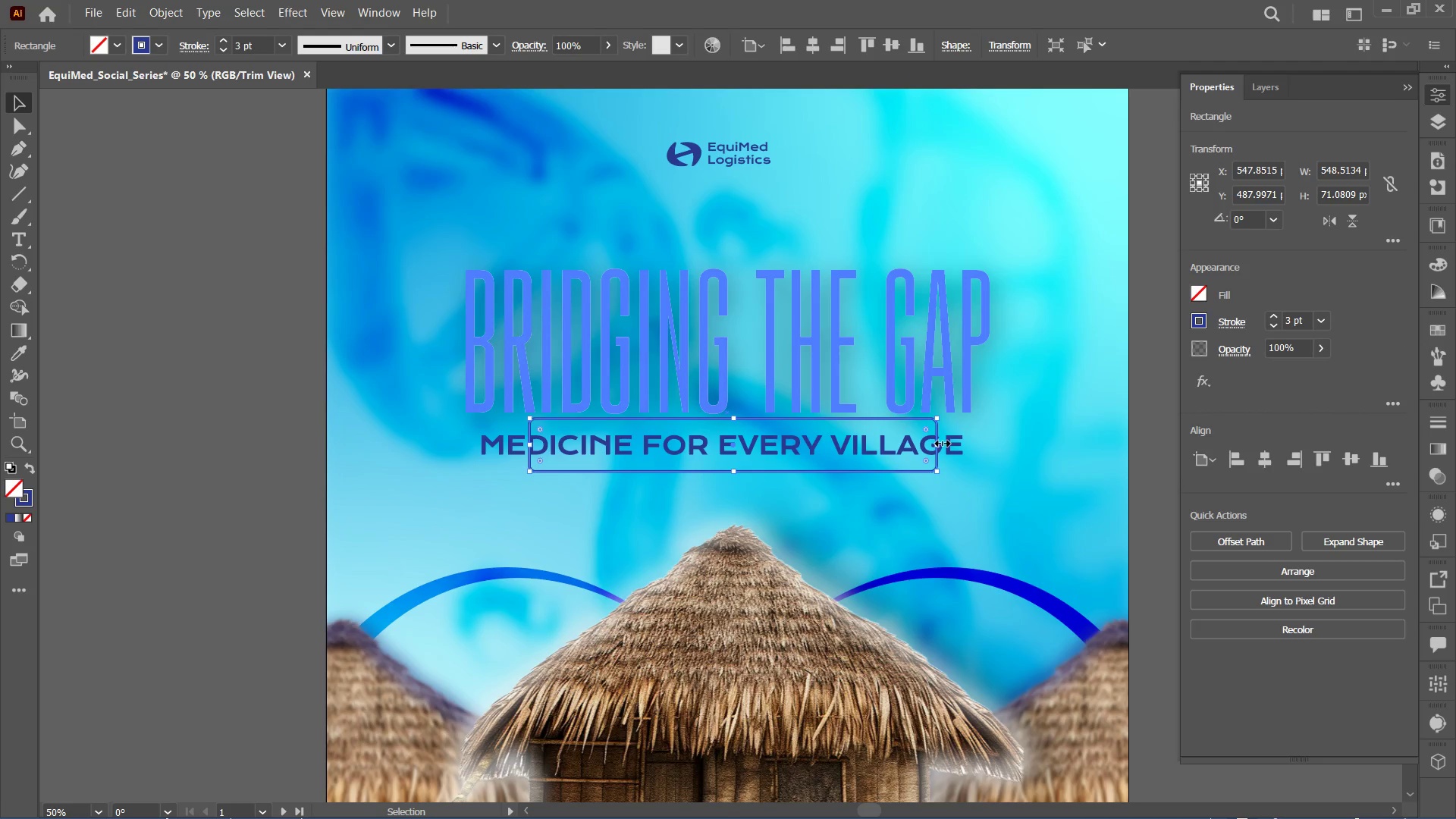 
left_click_drag(start_coordinate=[940, 441], to_coordinate=[977, 447])
 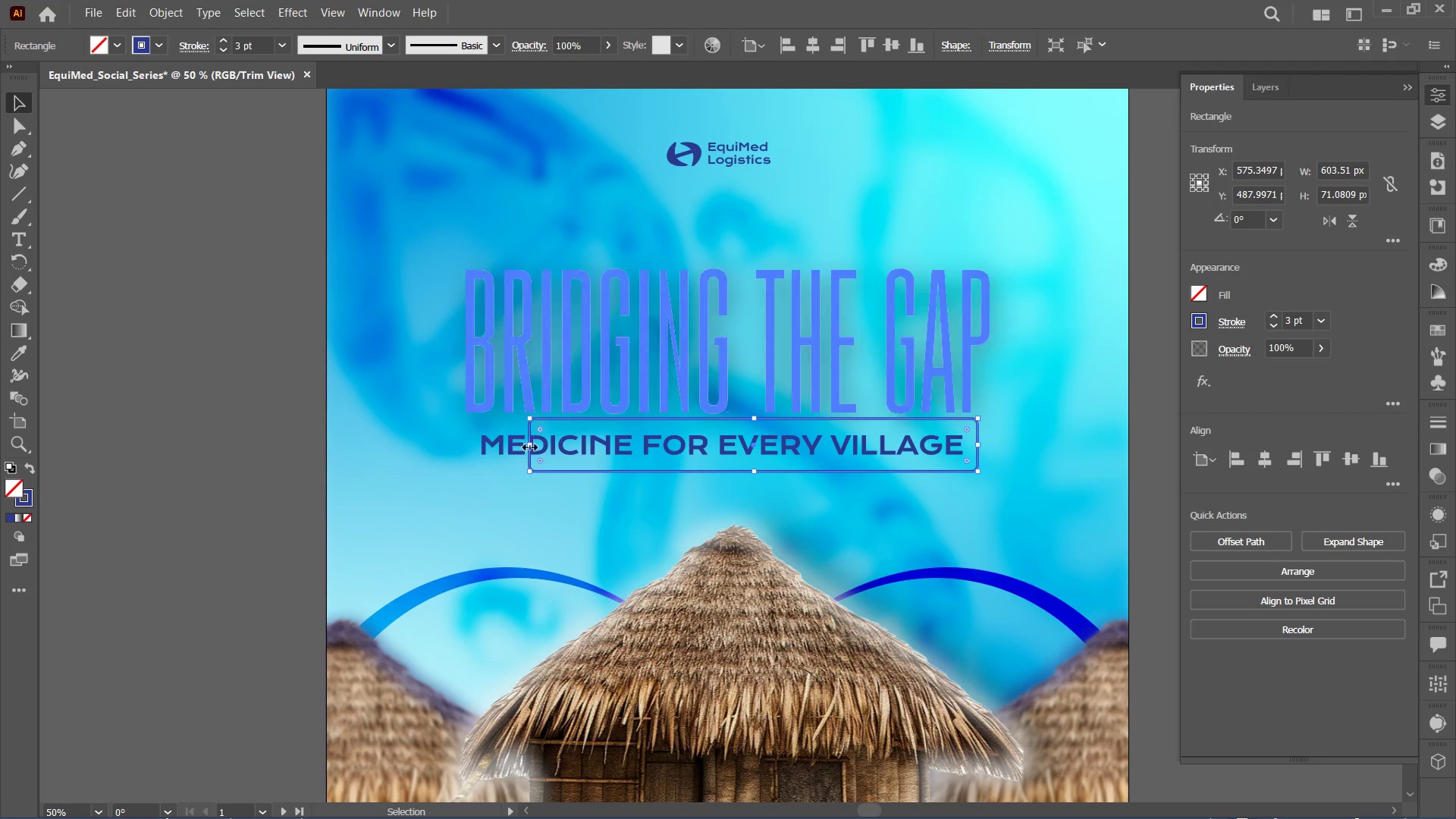 
left_click_drag(start_coordinate=[529, 445], to_coordinate=[463, 452])
 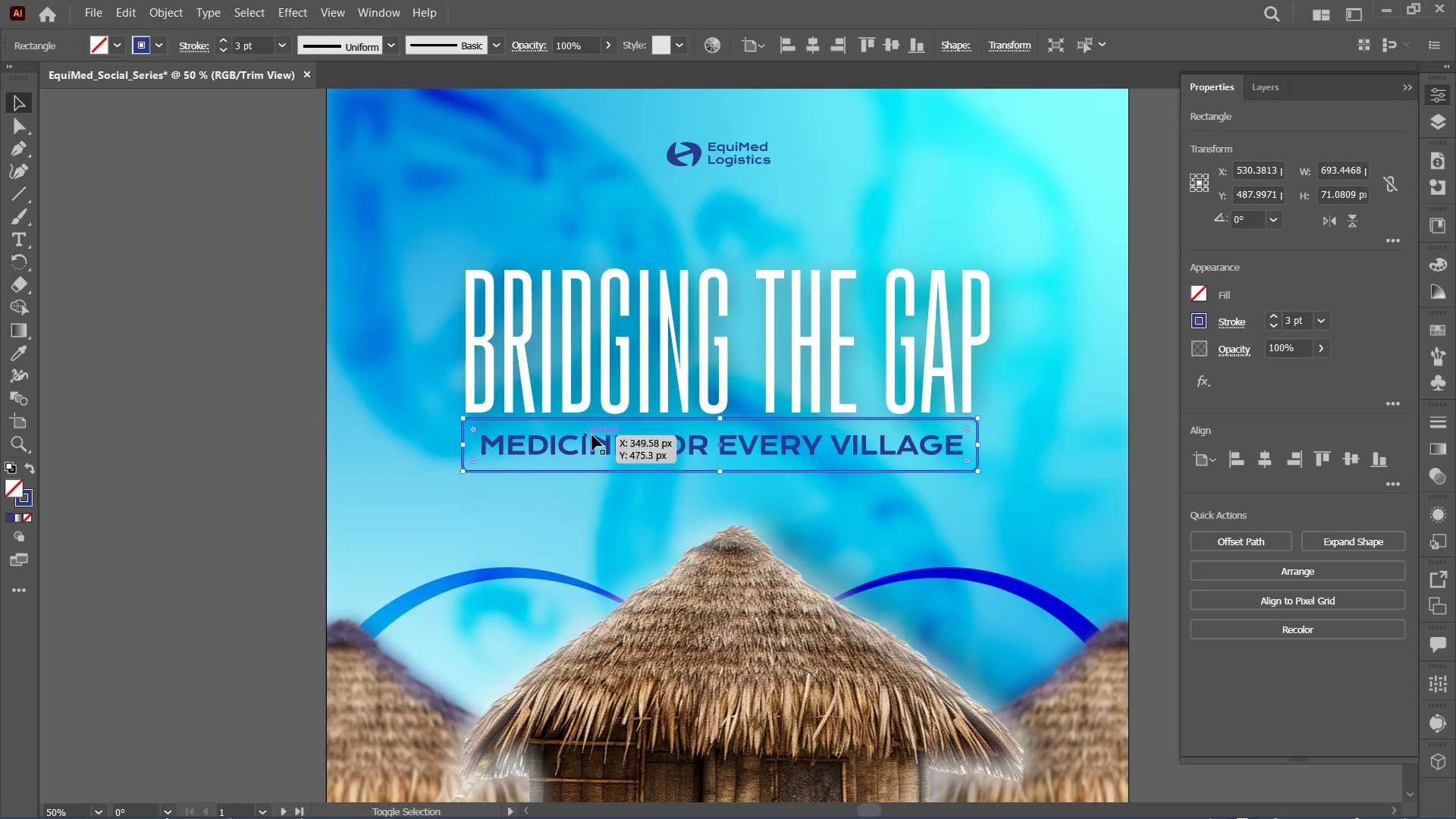 
hold_key(key=ShiftLeft, duration=0.62)
 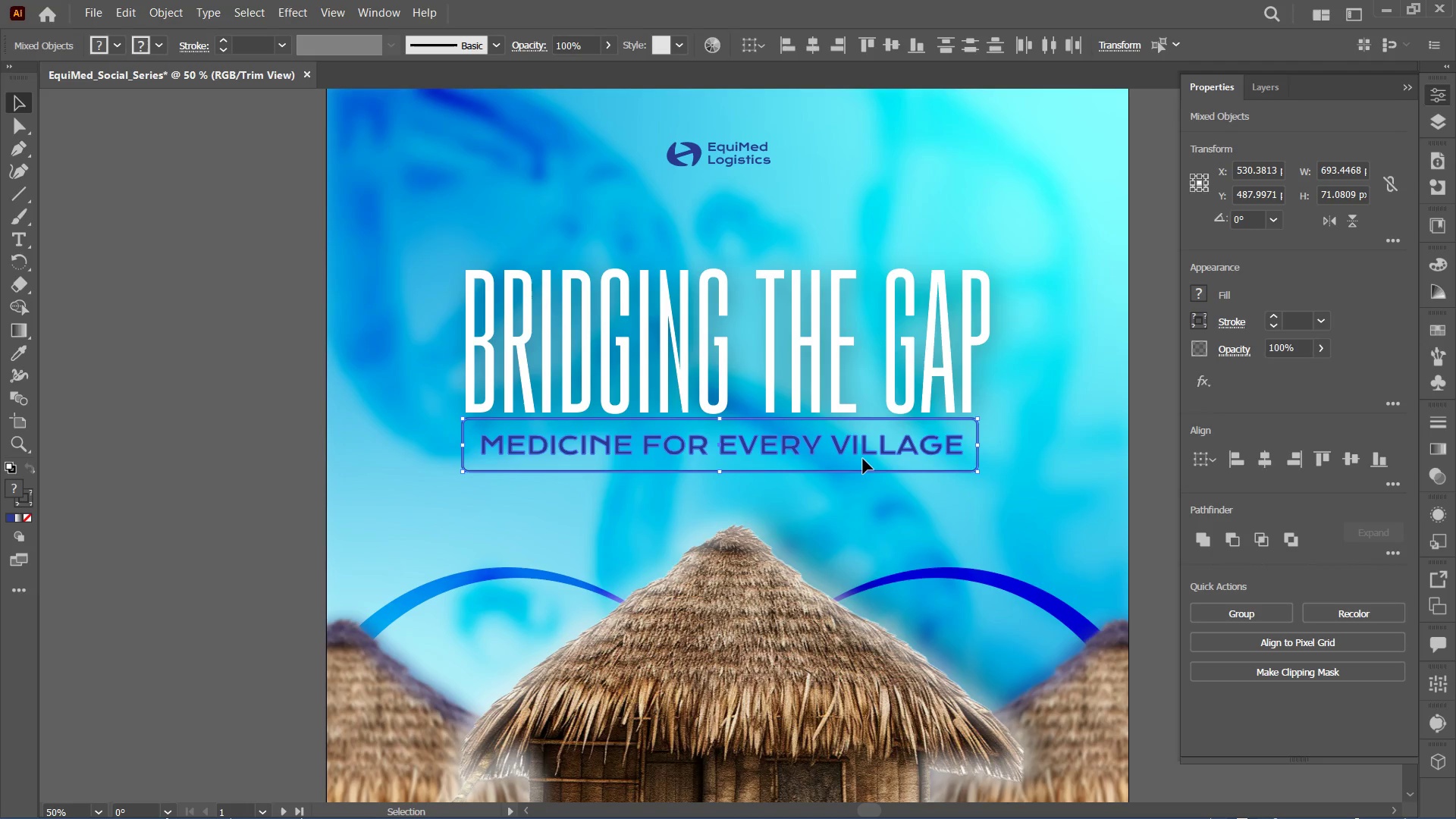 
left_click([863, 458])
 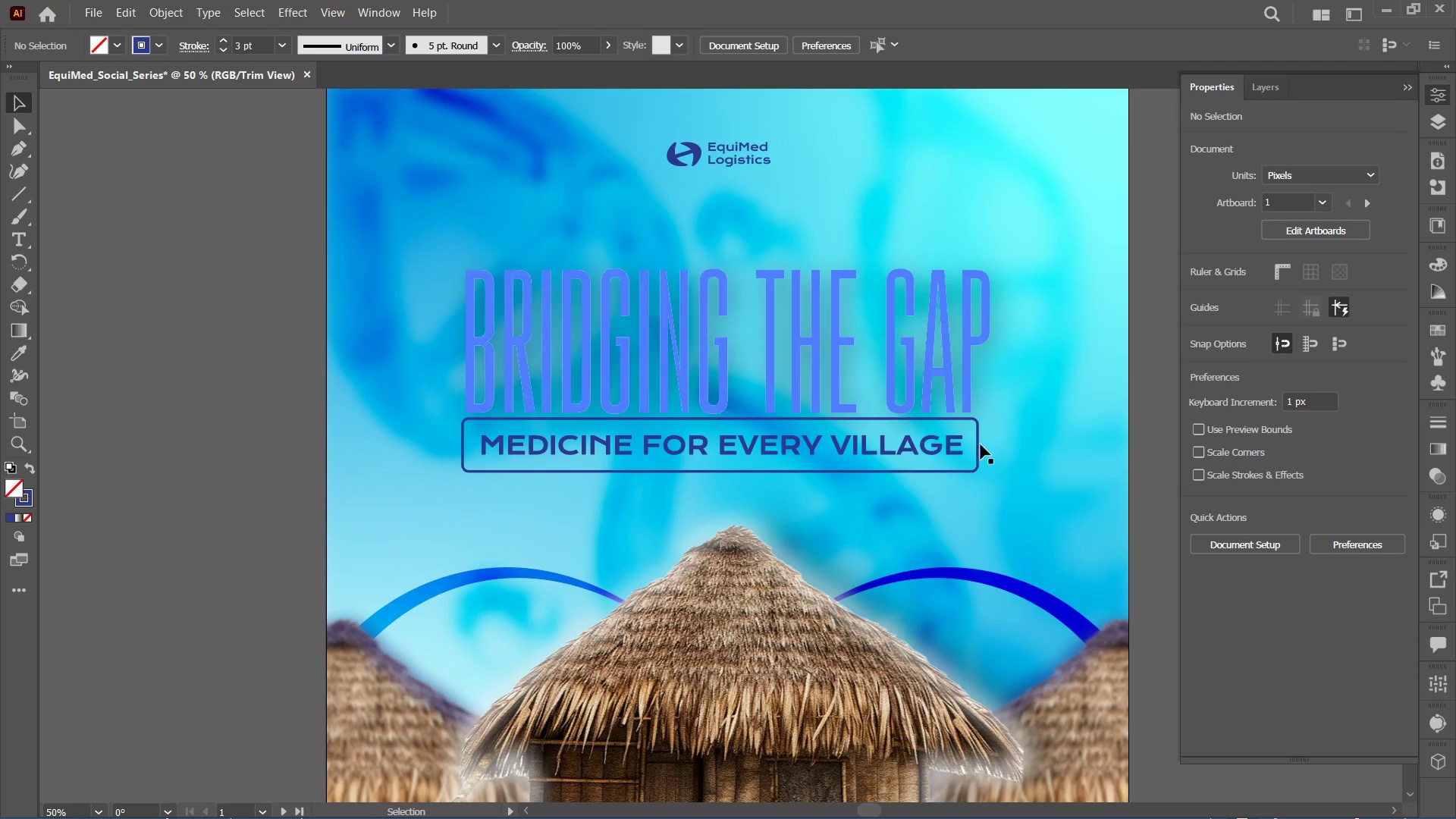 
left_click_drag(start_coordinate=[993, 438], to_coordinate=[948, 494])
 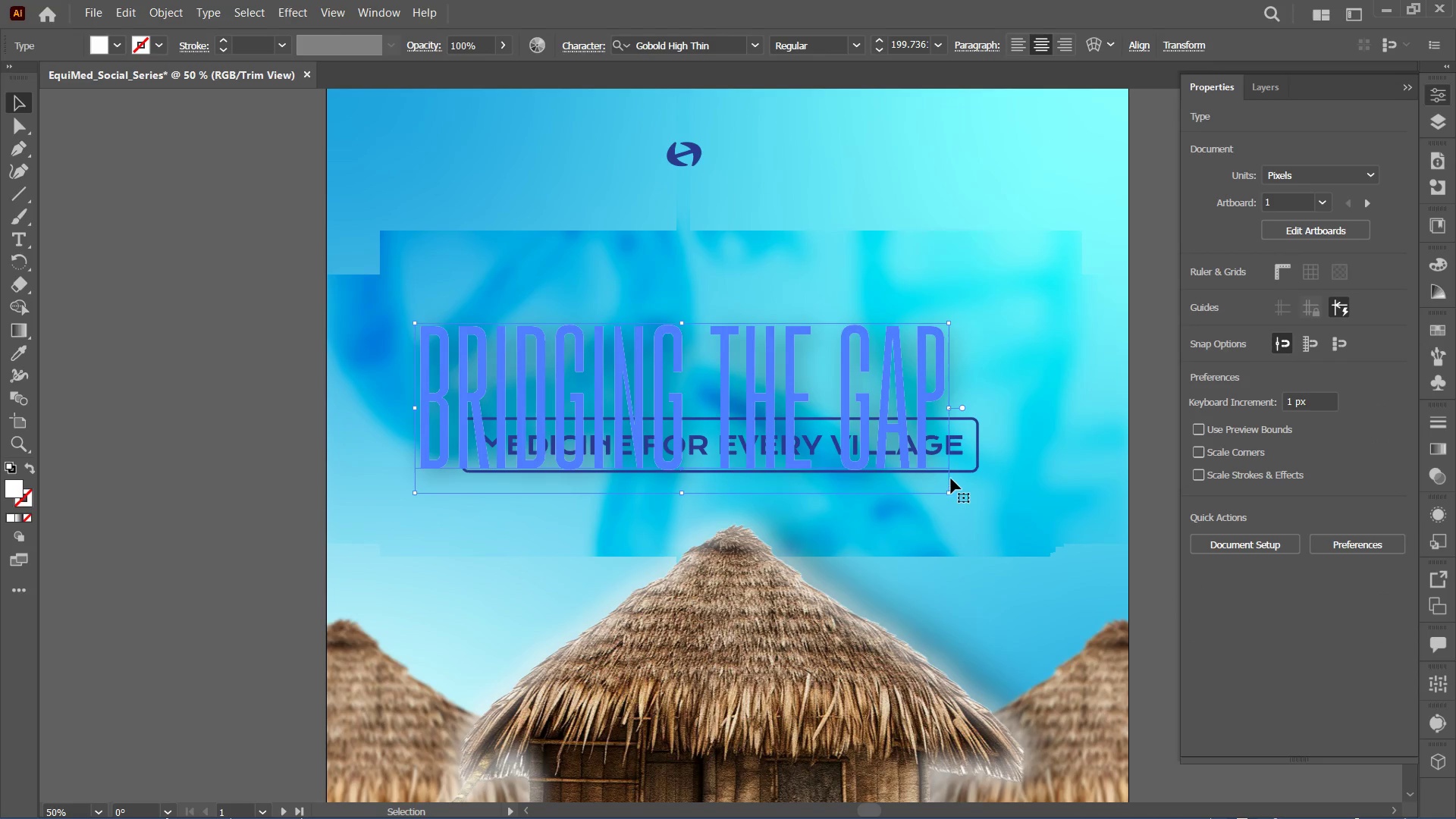 
key(Control+Z)
 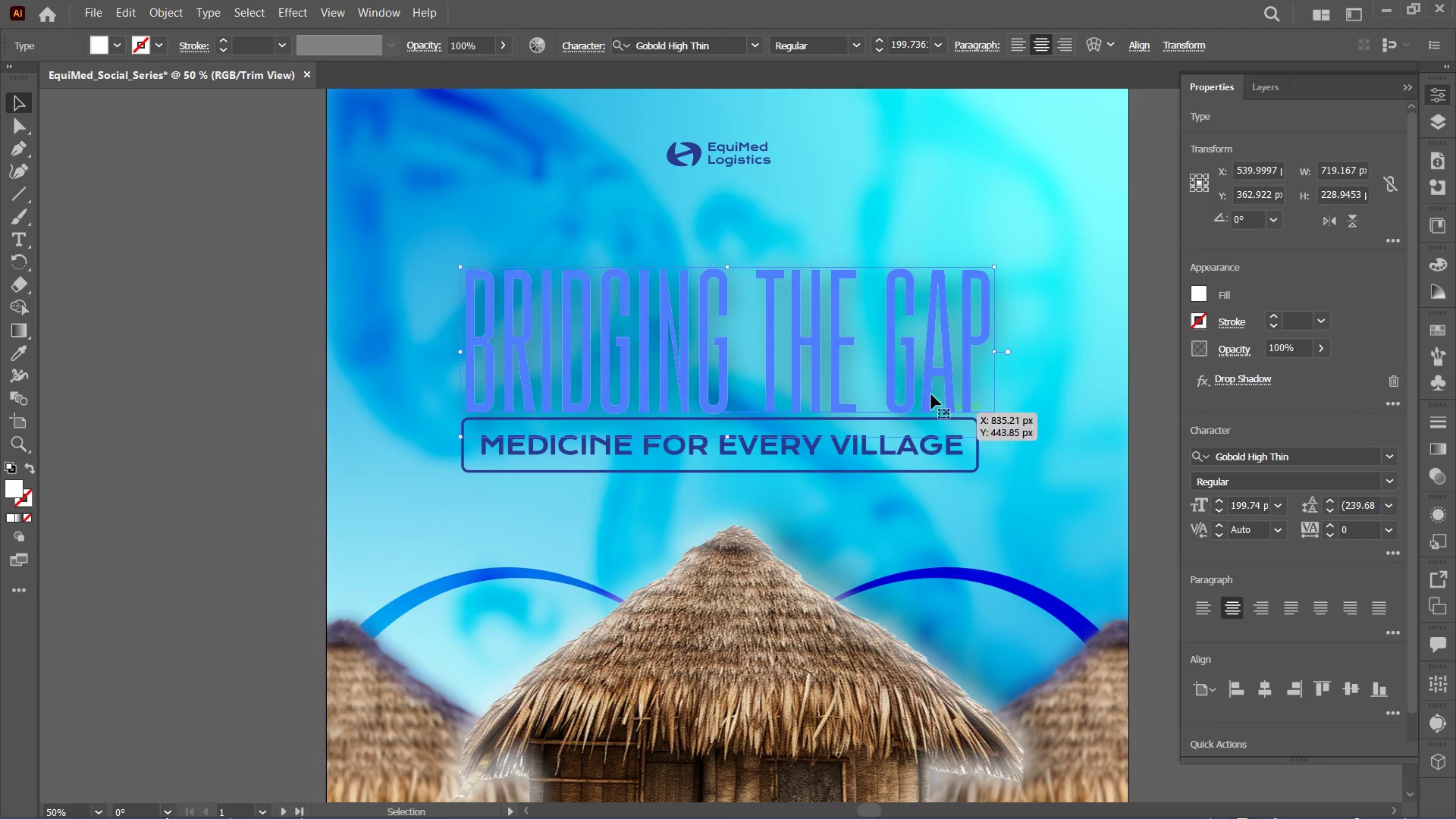 
left_click_drag(start_coordinate=[922, 375], to_coordinate=[912, 304])
 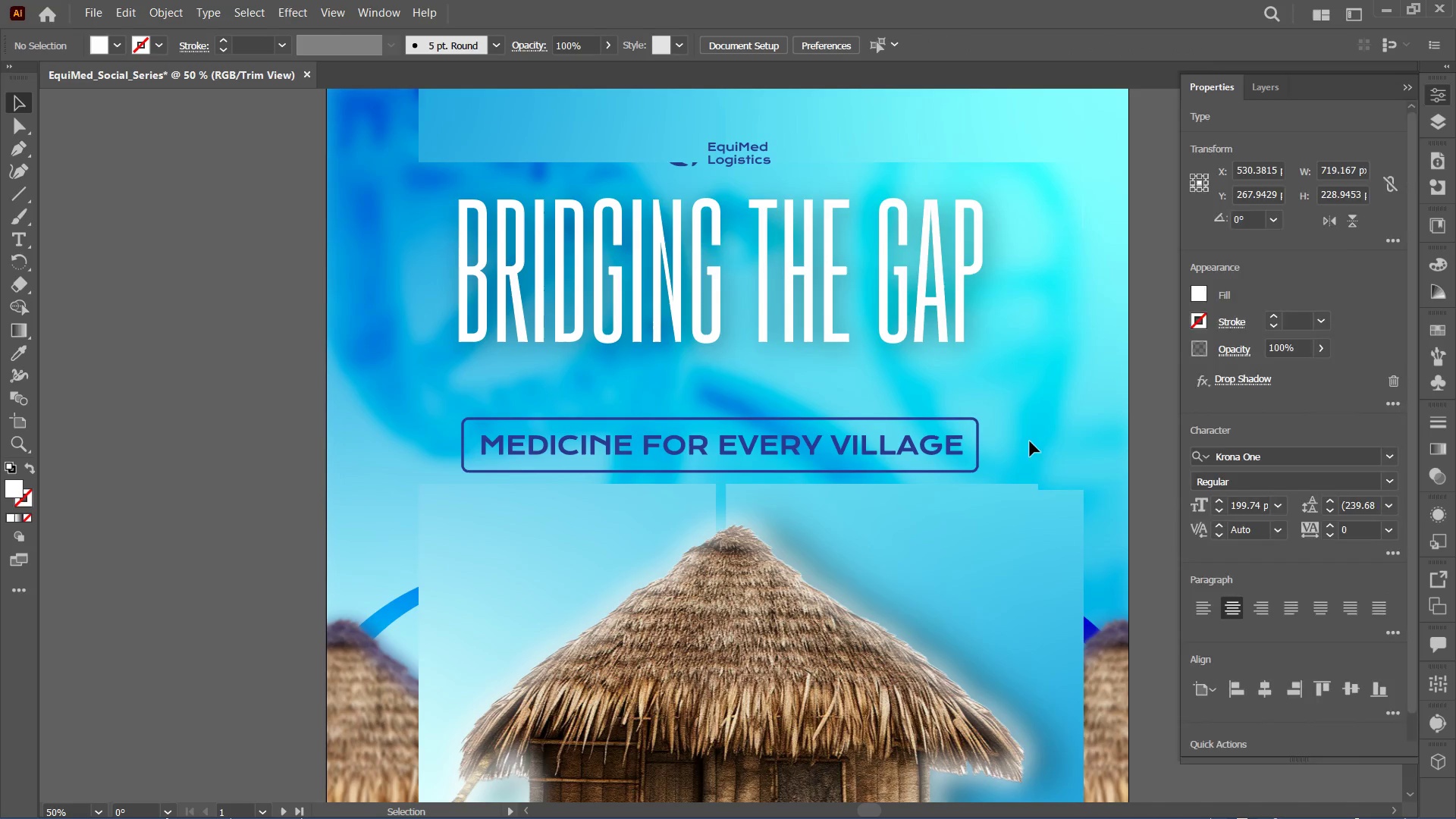 
left_click_drag(start_coordinate=[1026, 416], to_coordinate=[913, 475])
 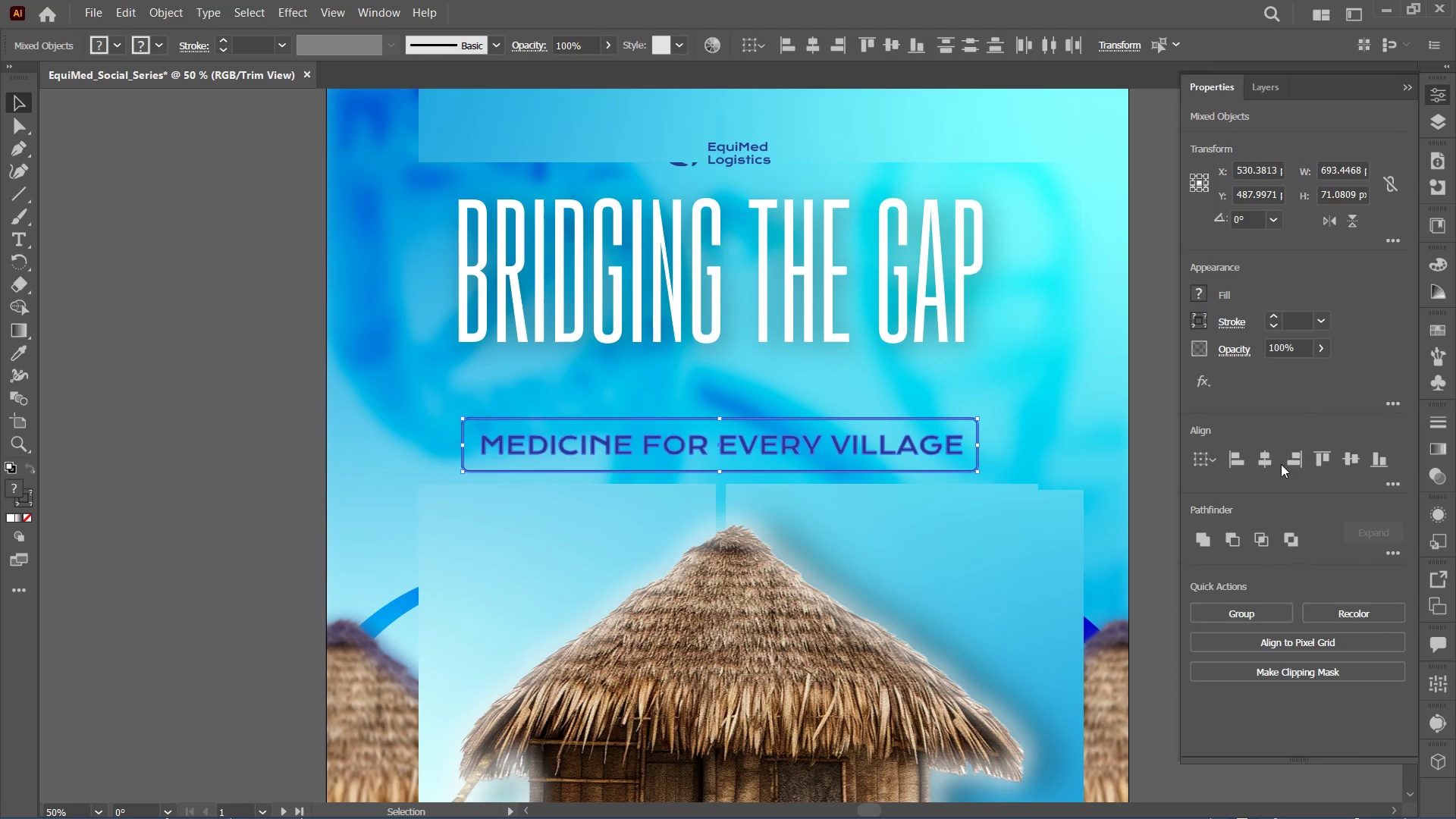 
left_click([1266, 463])
 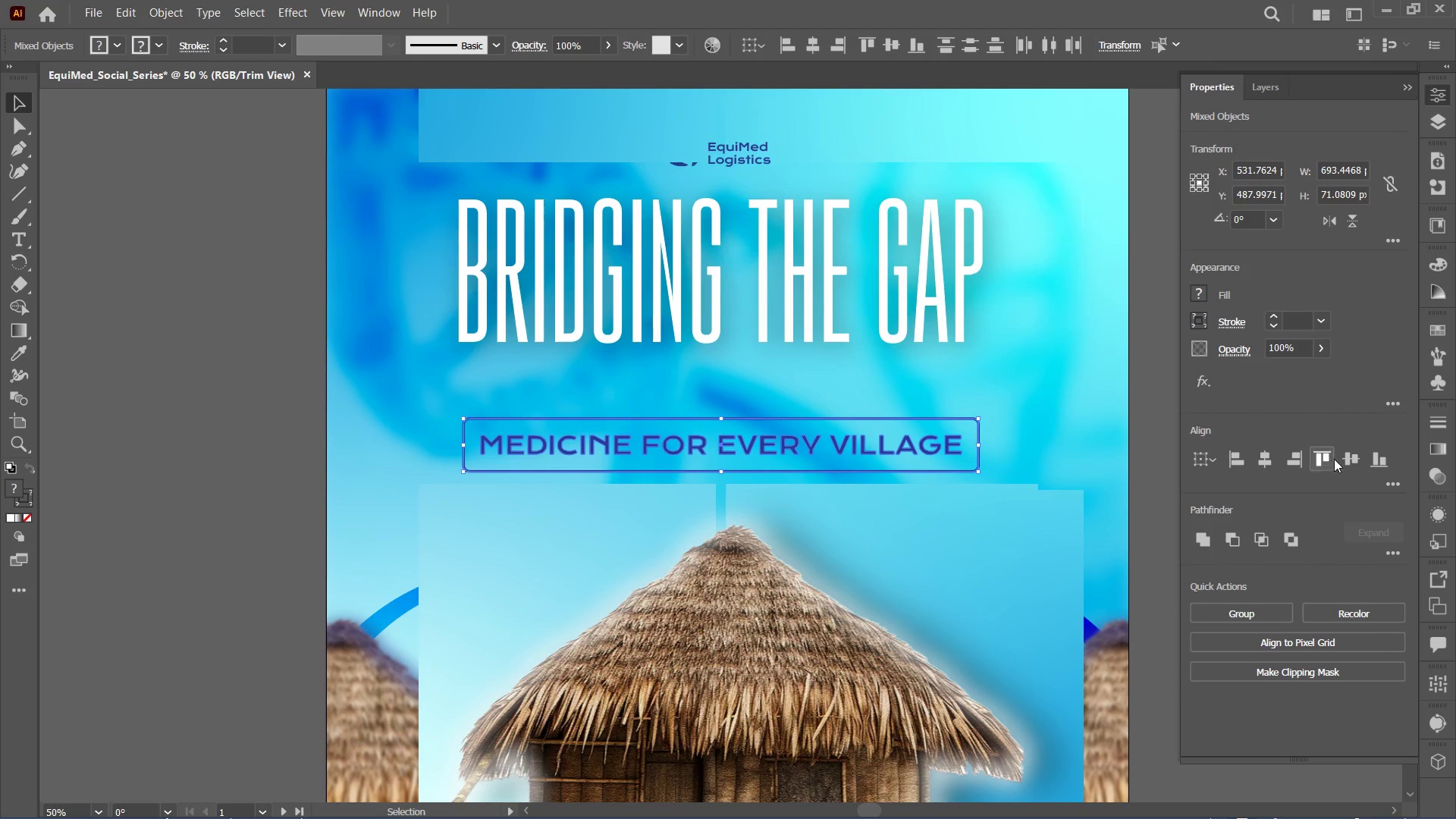 
left_click([1348, 460])
 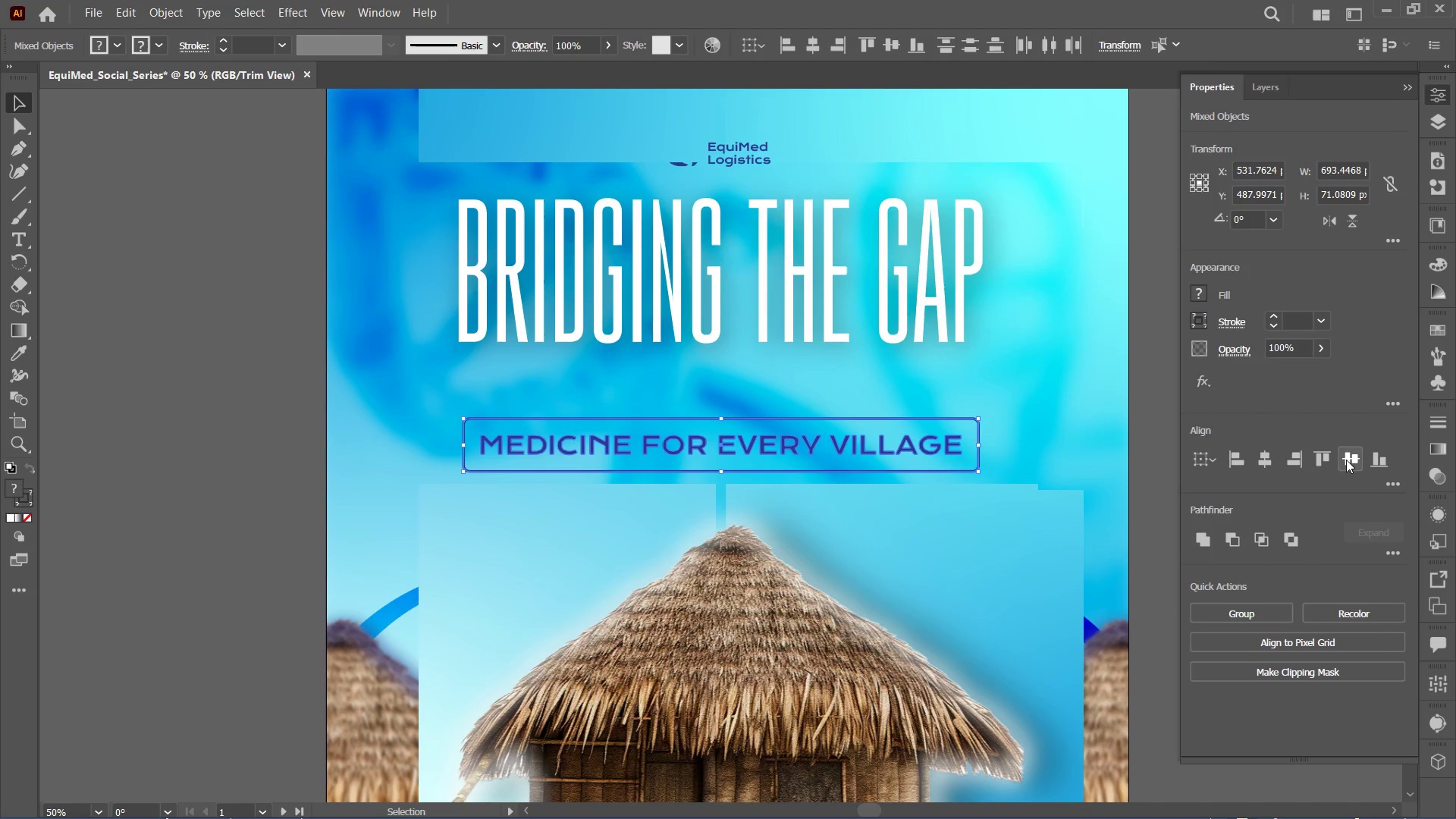 
triple_click([1346, 460])
 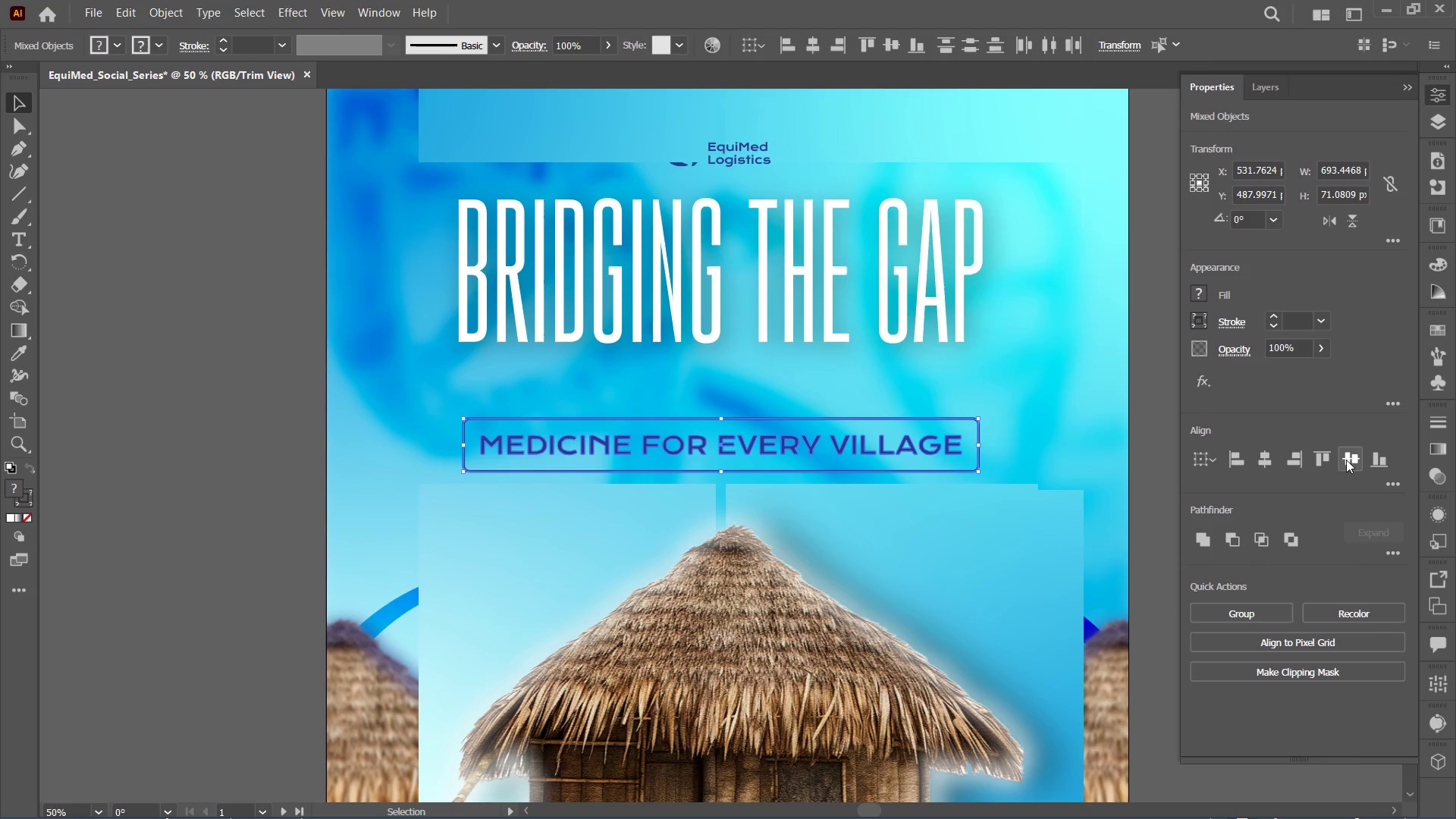 
key(Control+G)
 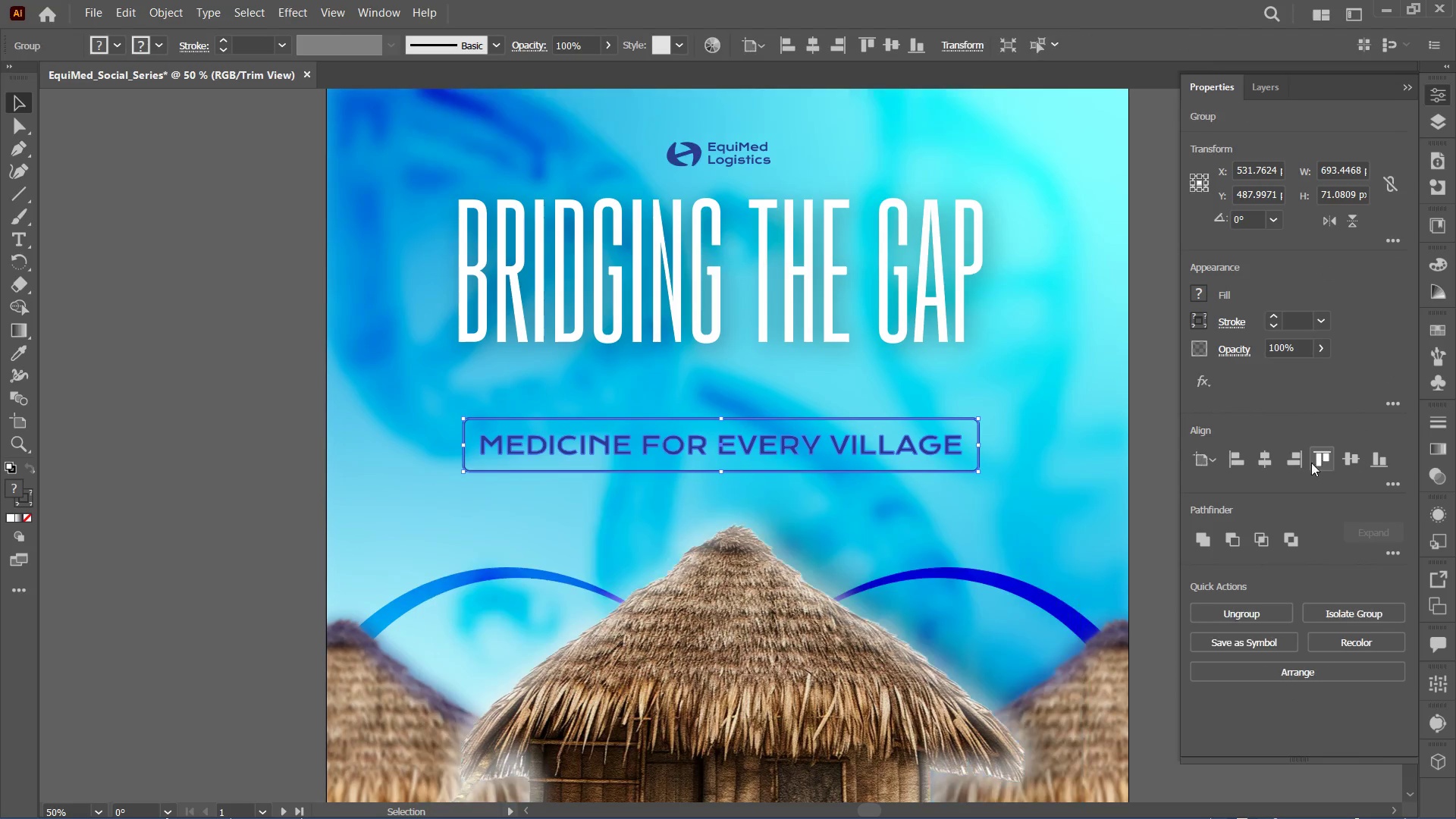 
key(Control+G)
 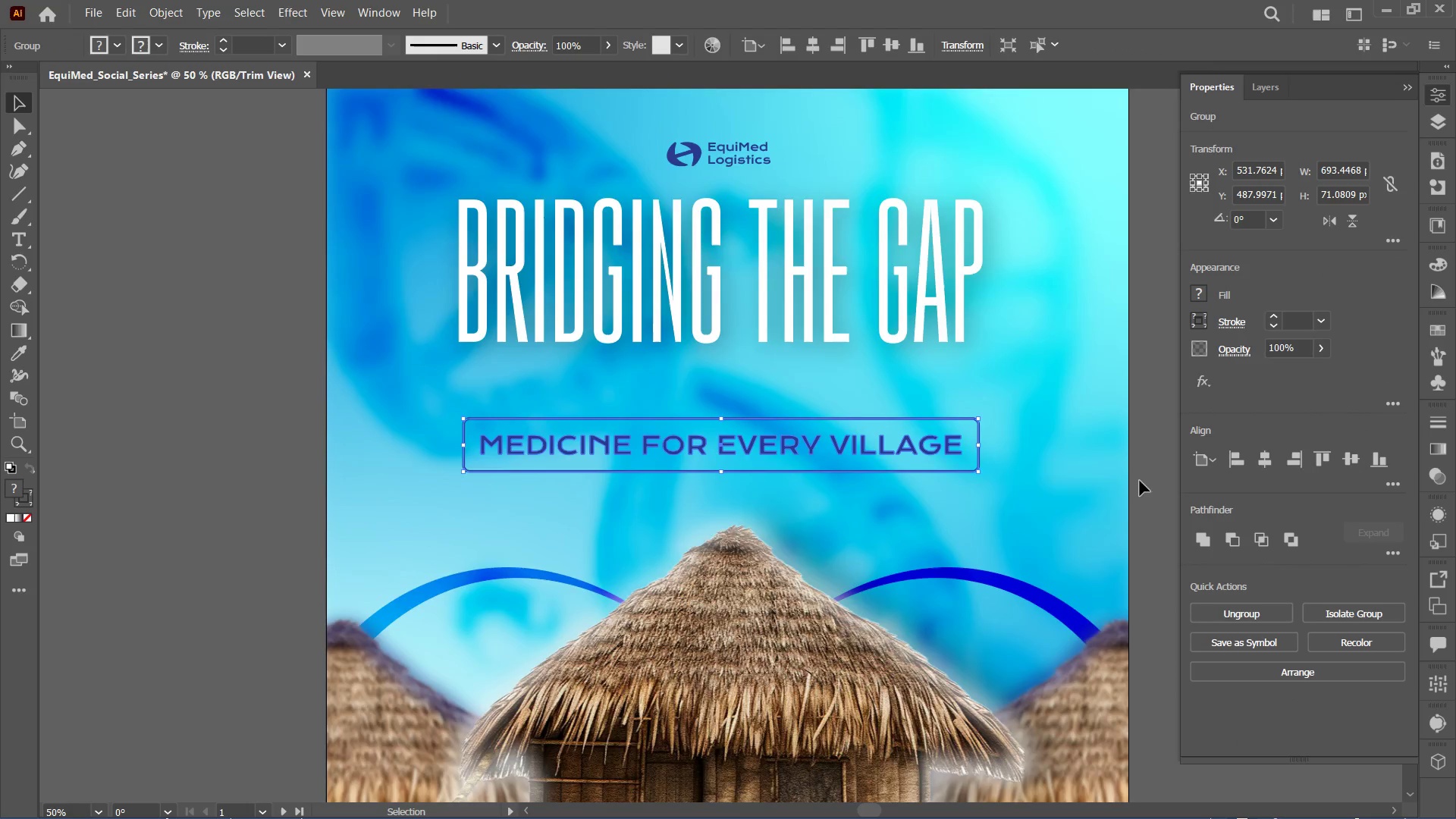 
key(Control+Minus)
 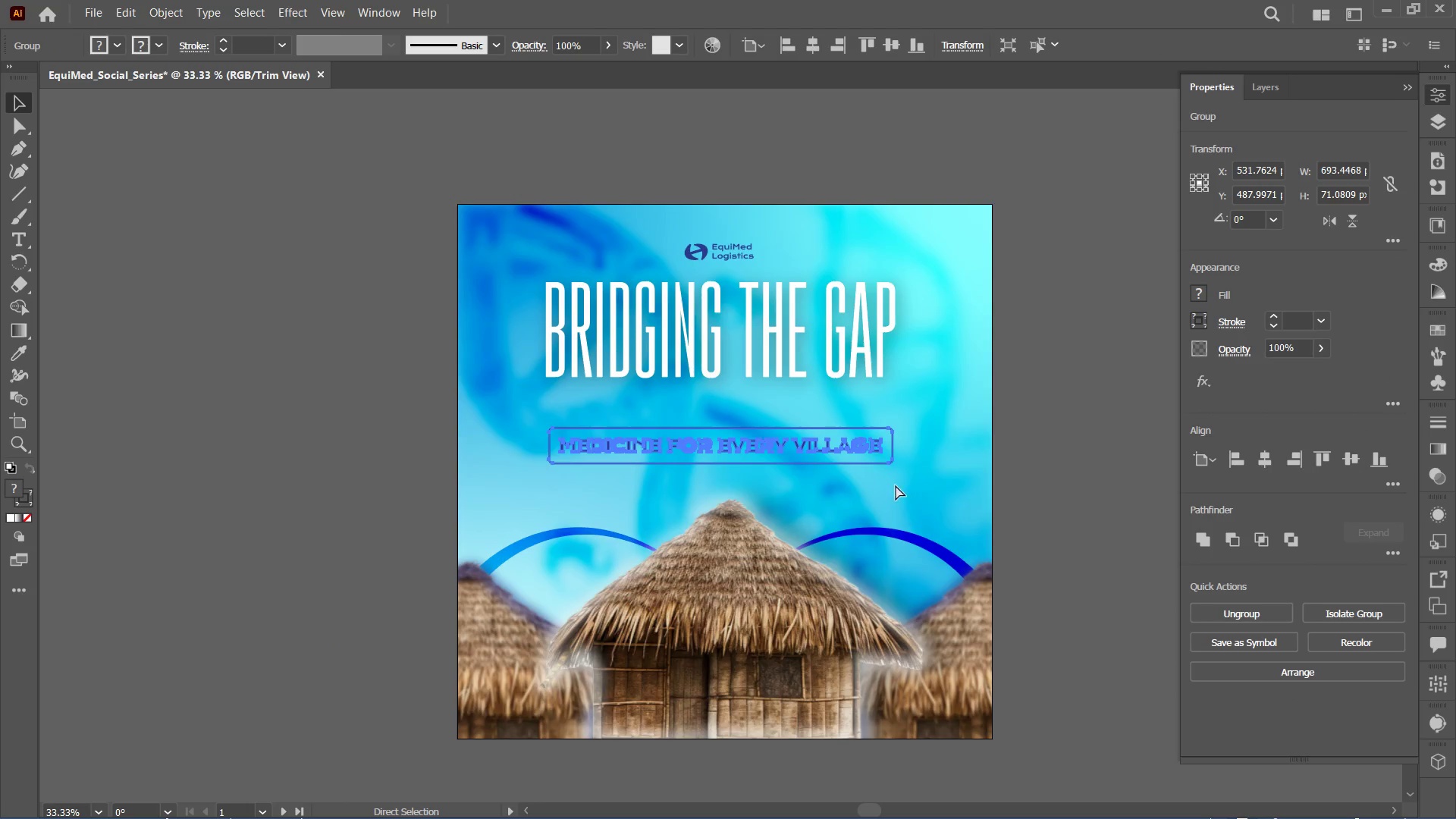 
key(Control+Minus)
 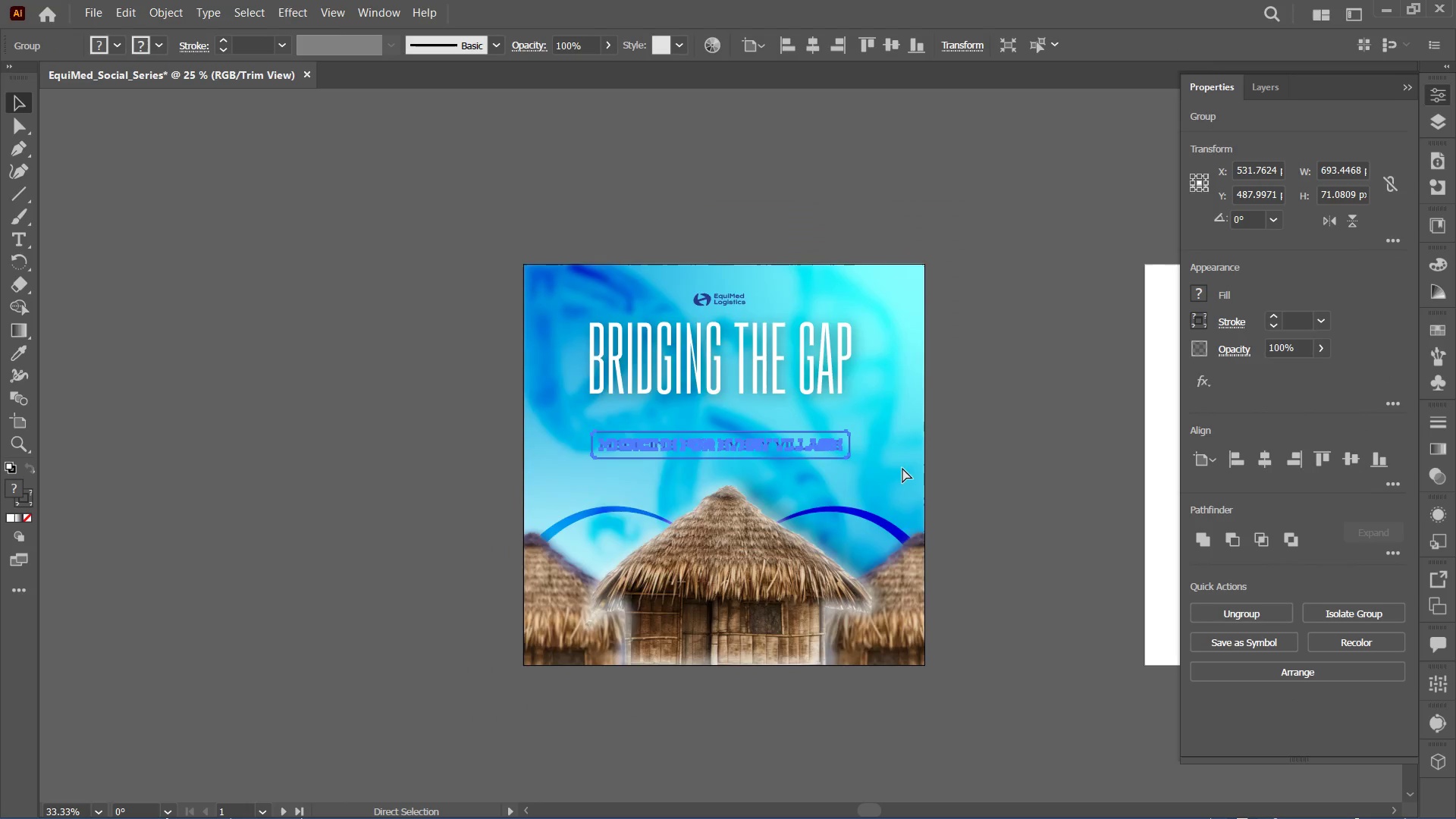 
key(Control+Minus)
 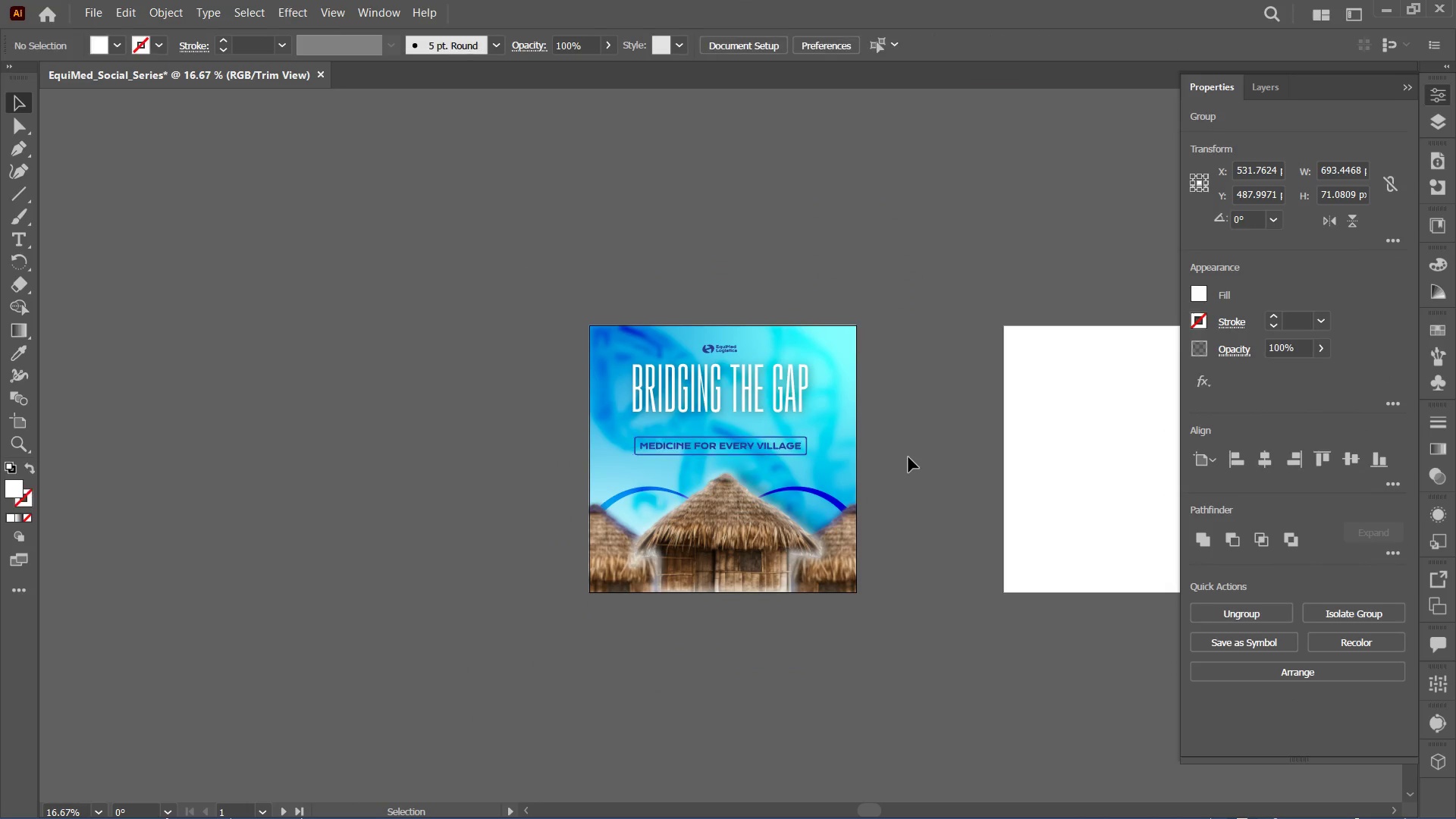 
key(Control+Equal)
 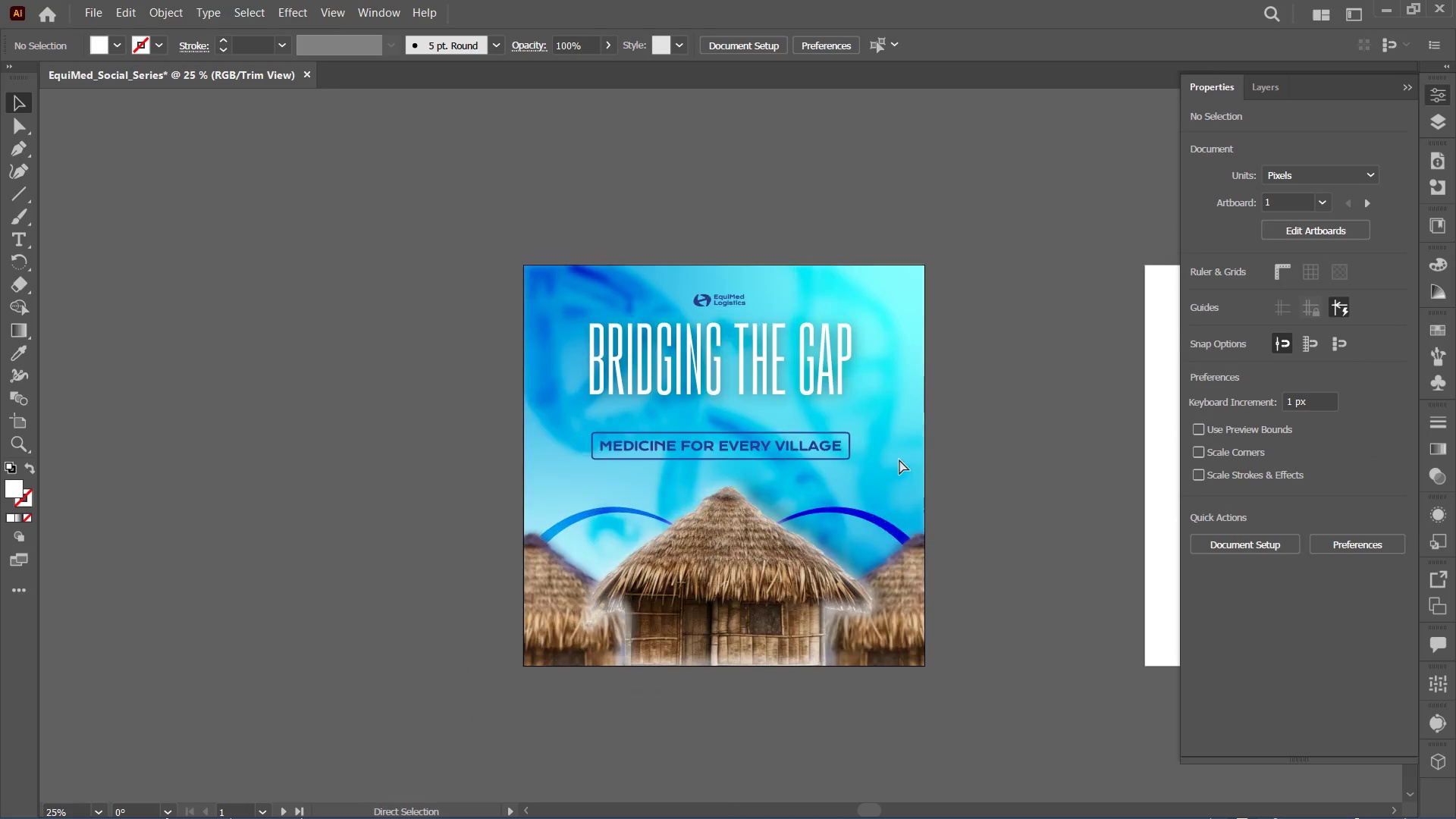 
key(Control+Equal)
 